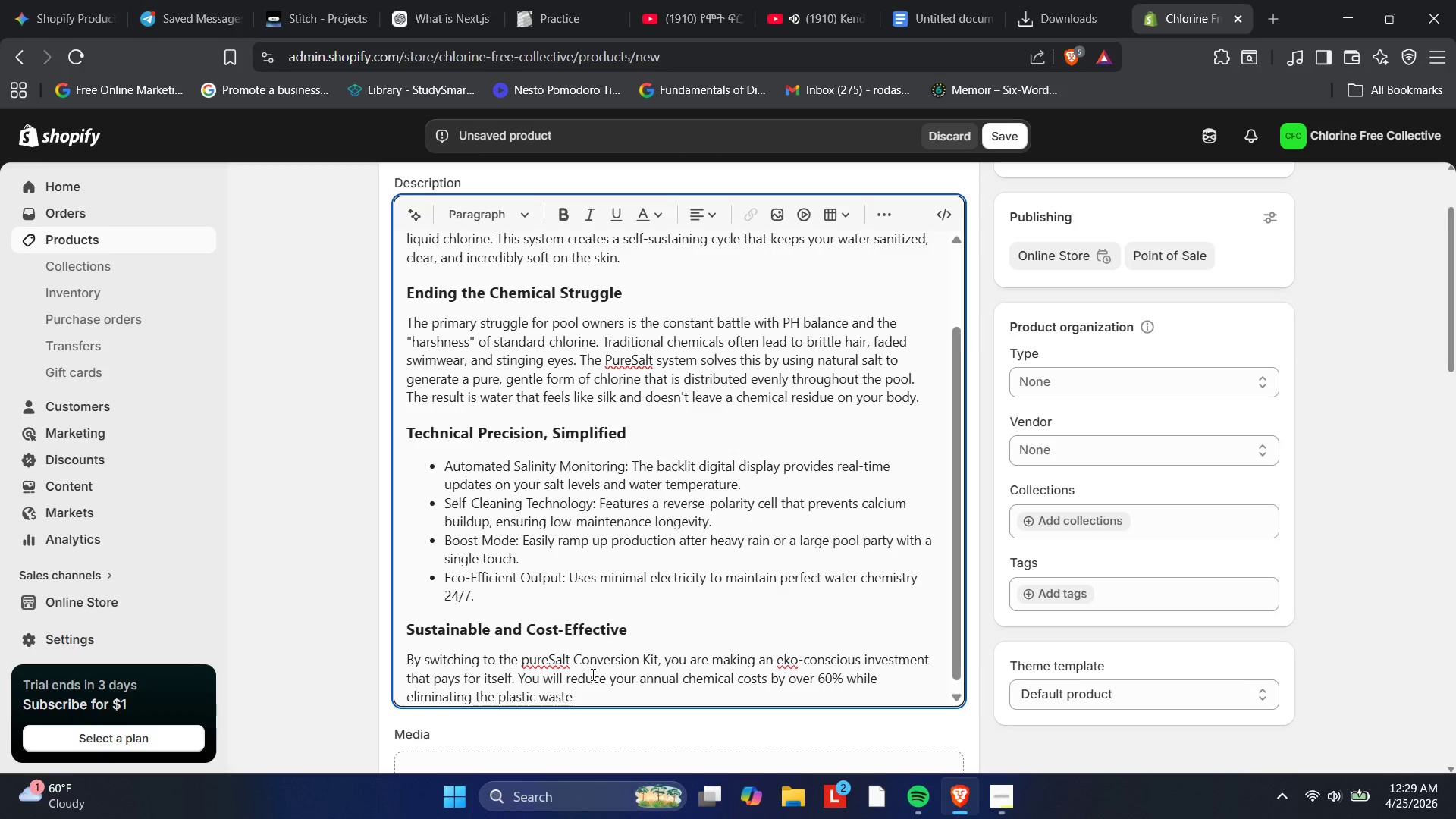 
type(associate d)
key(Backspace)
key(Backspace)
type(d with disposable )
key(Backspace)
type( chlorine contaie)
key(Backspace)
type(ners. It is the smartest )
key(Backspace)
type(, most sustainable way to protect both your famili)
key(Backspace)
type(y and your pool equipment )
key(Backspace)
type(.)
 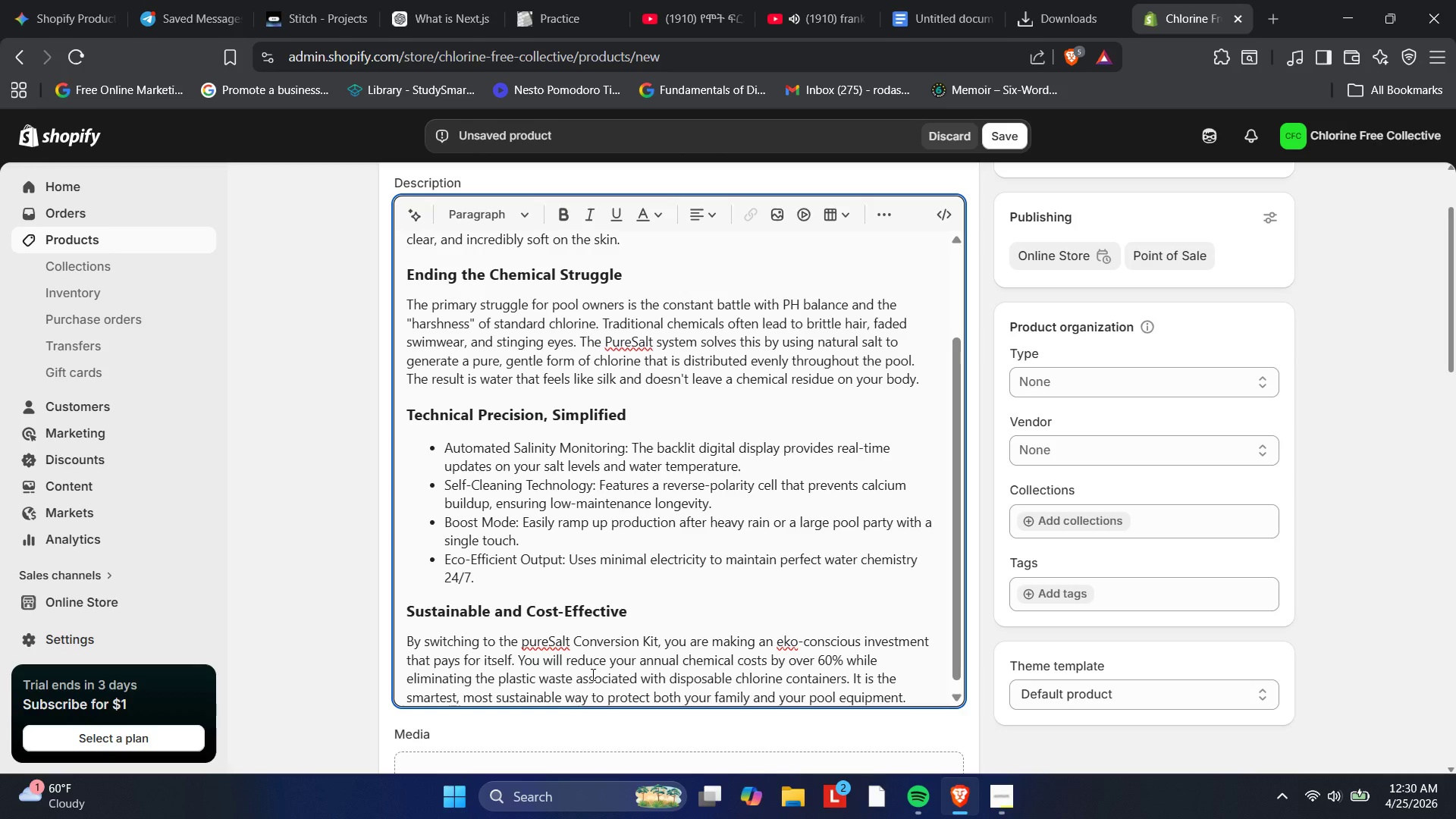 
key(Enter)
 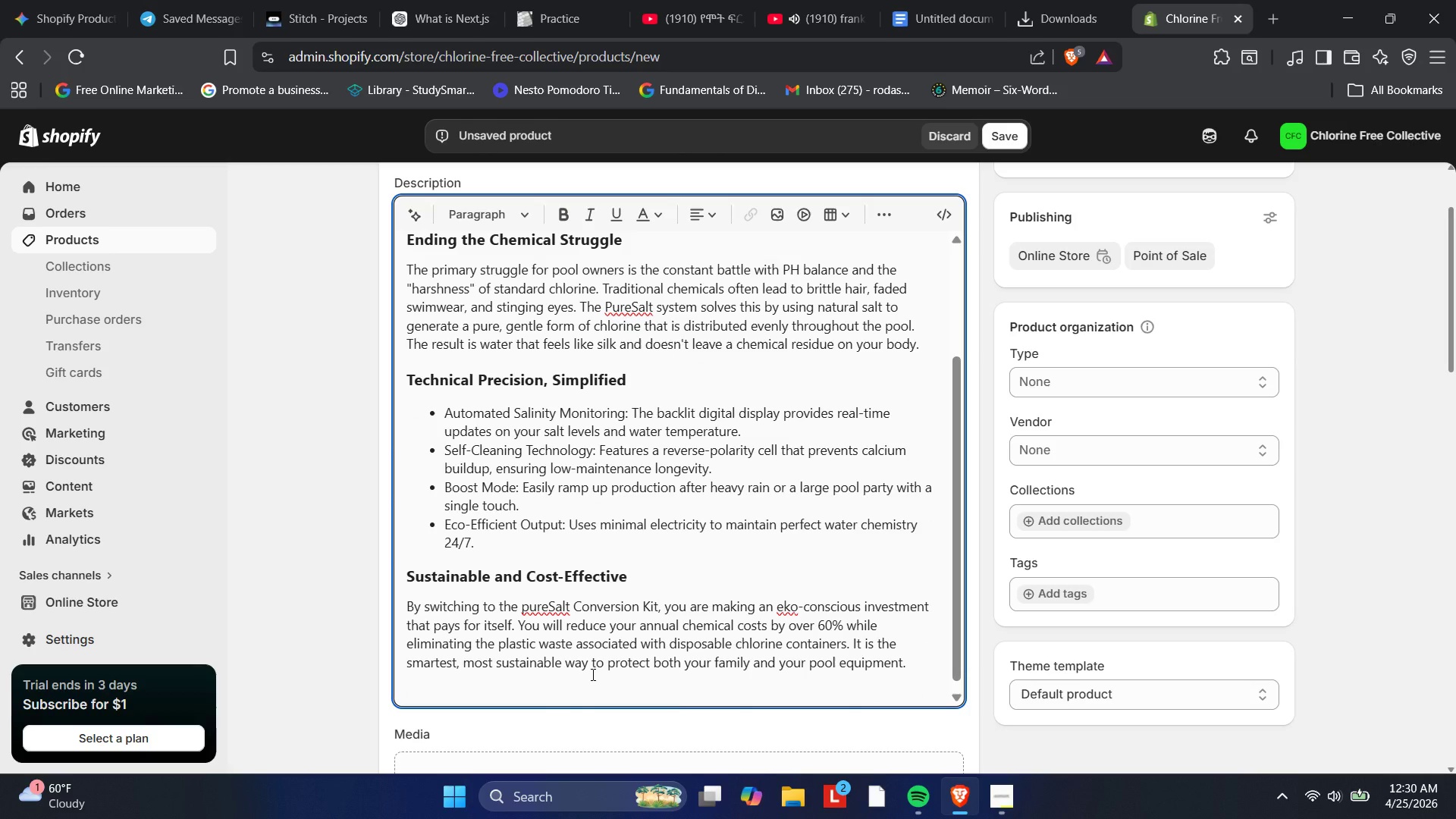 
scroll: coordinate [592, 620], scroll_direction: up, amount: 1.0
 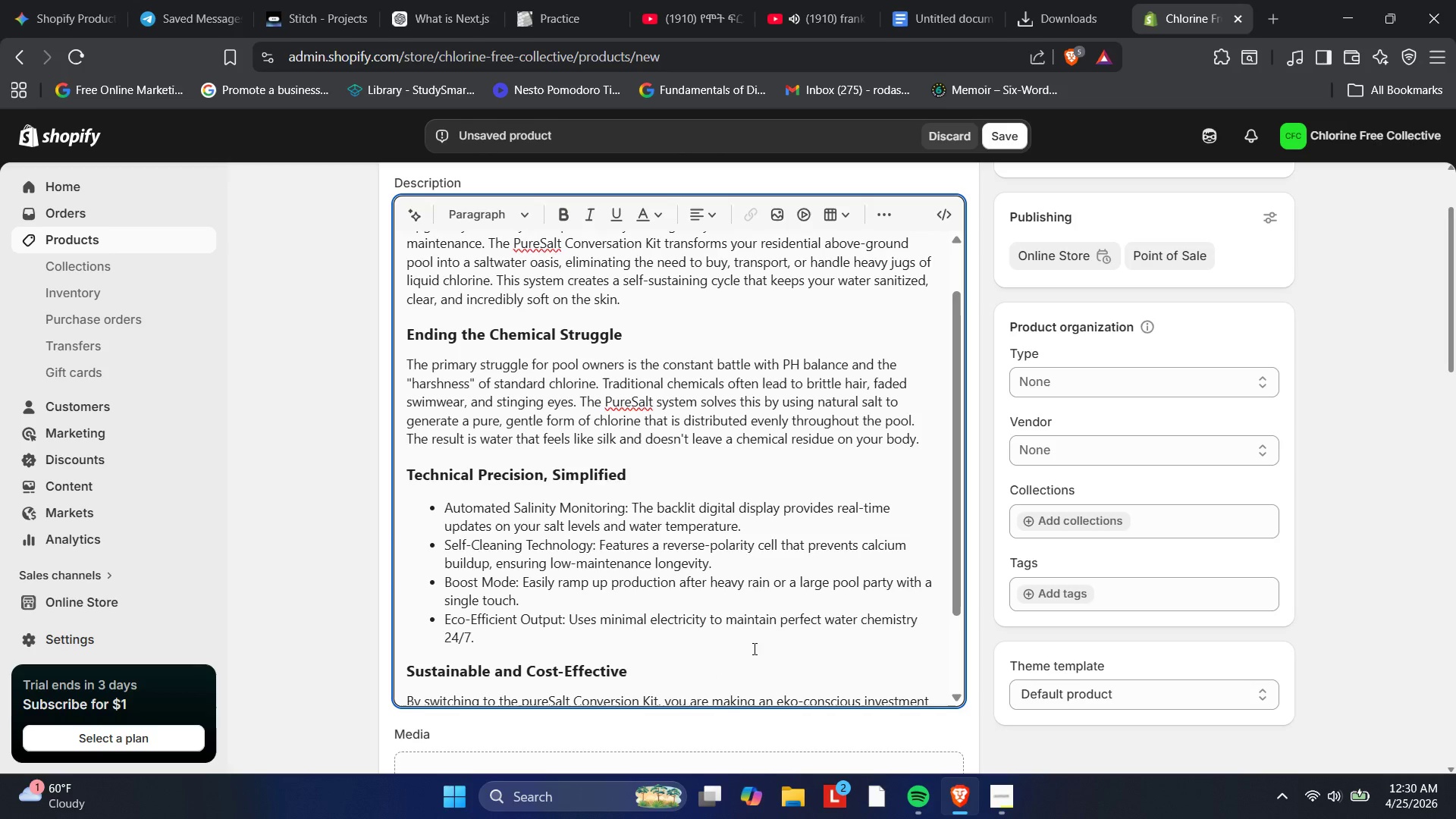 
scroll: coordinate [756, 646], scroll_direction: down, amount: 1.0
 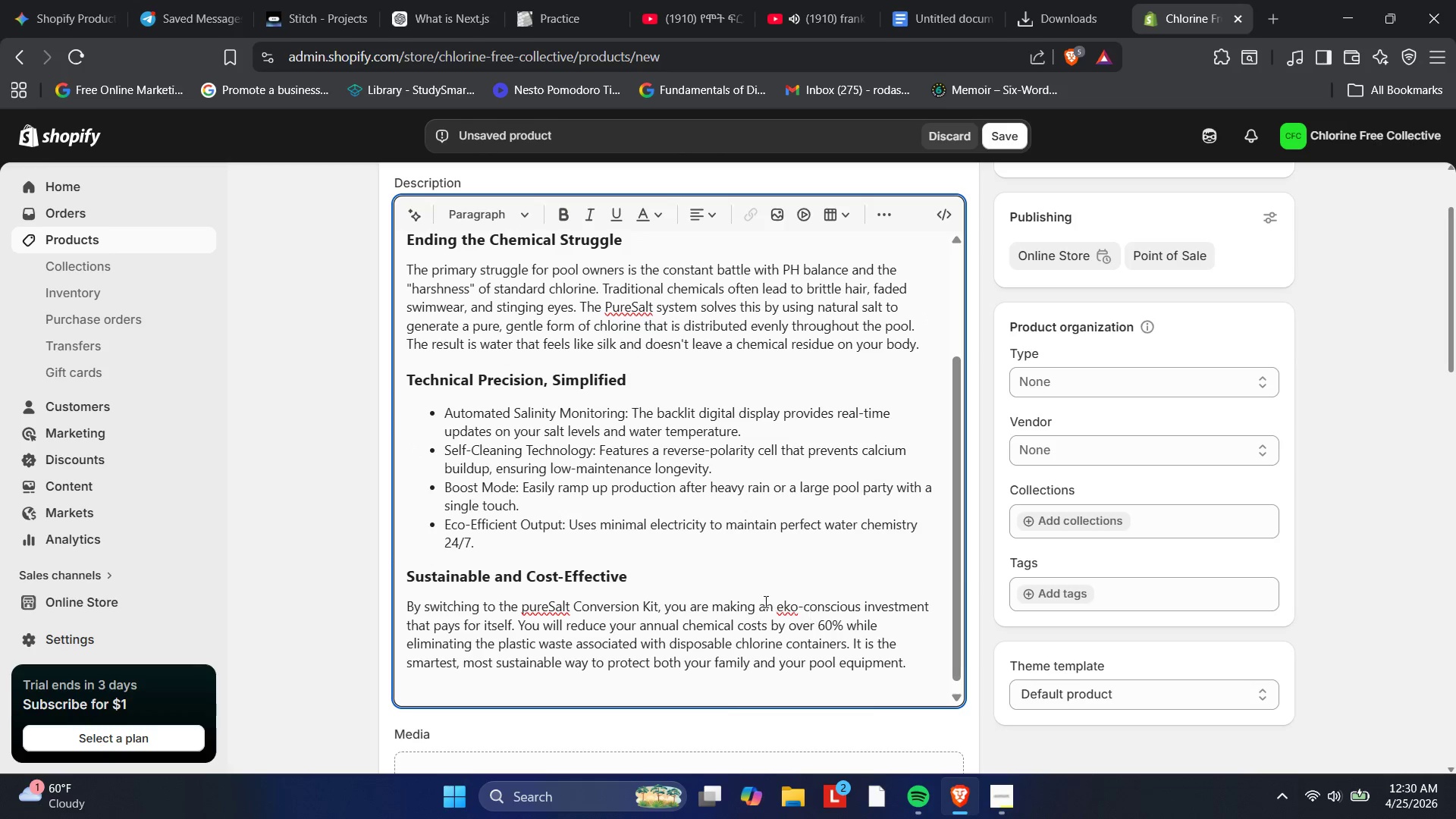 
left_click([787, 609])
 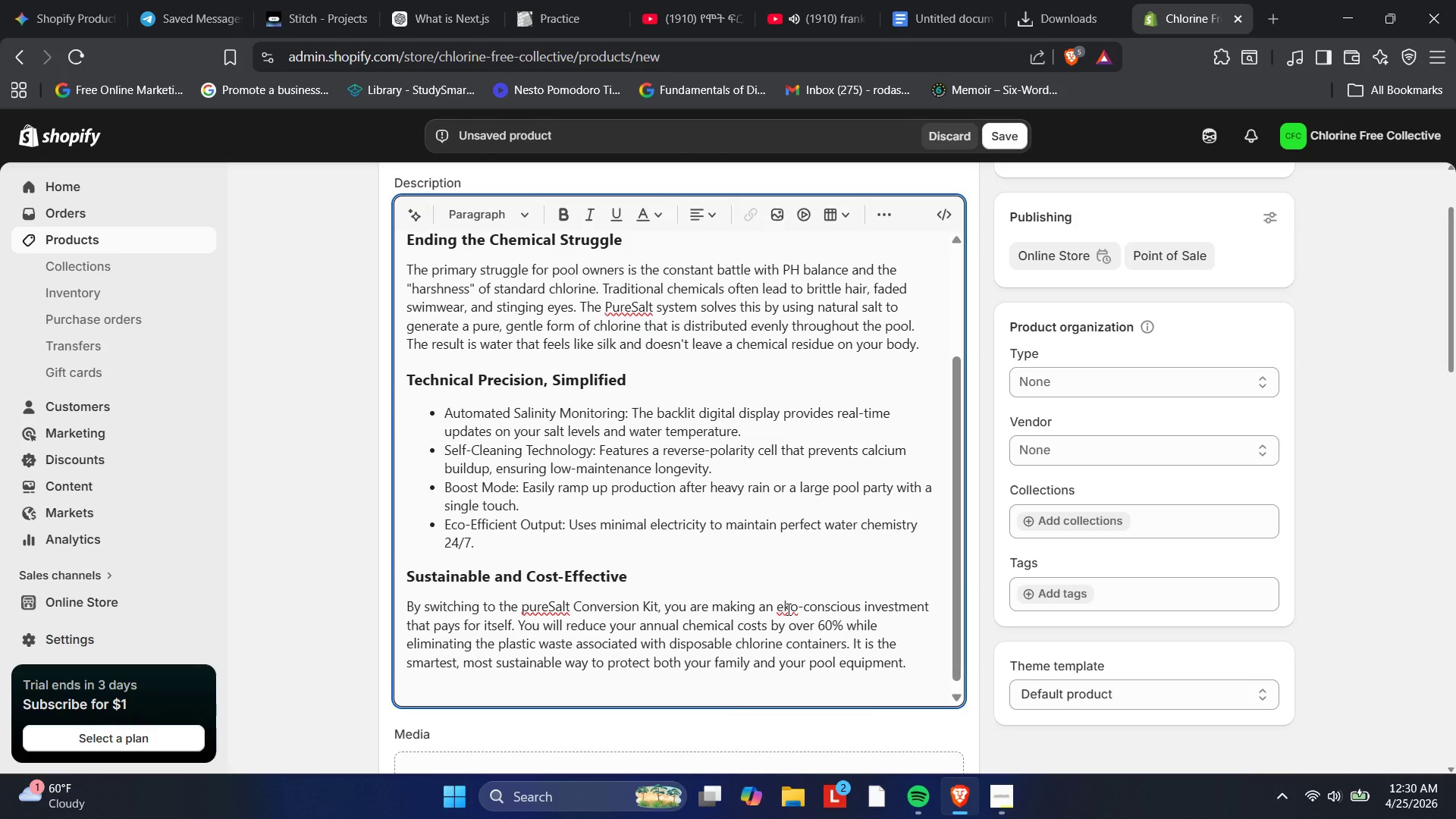 
key(Backspace)
 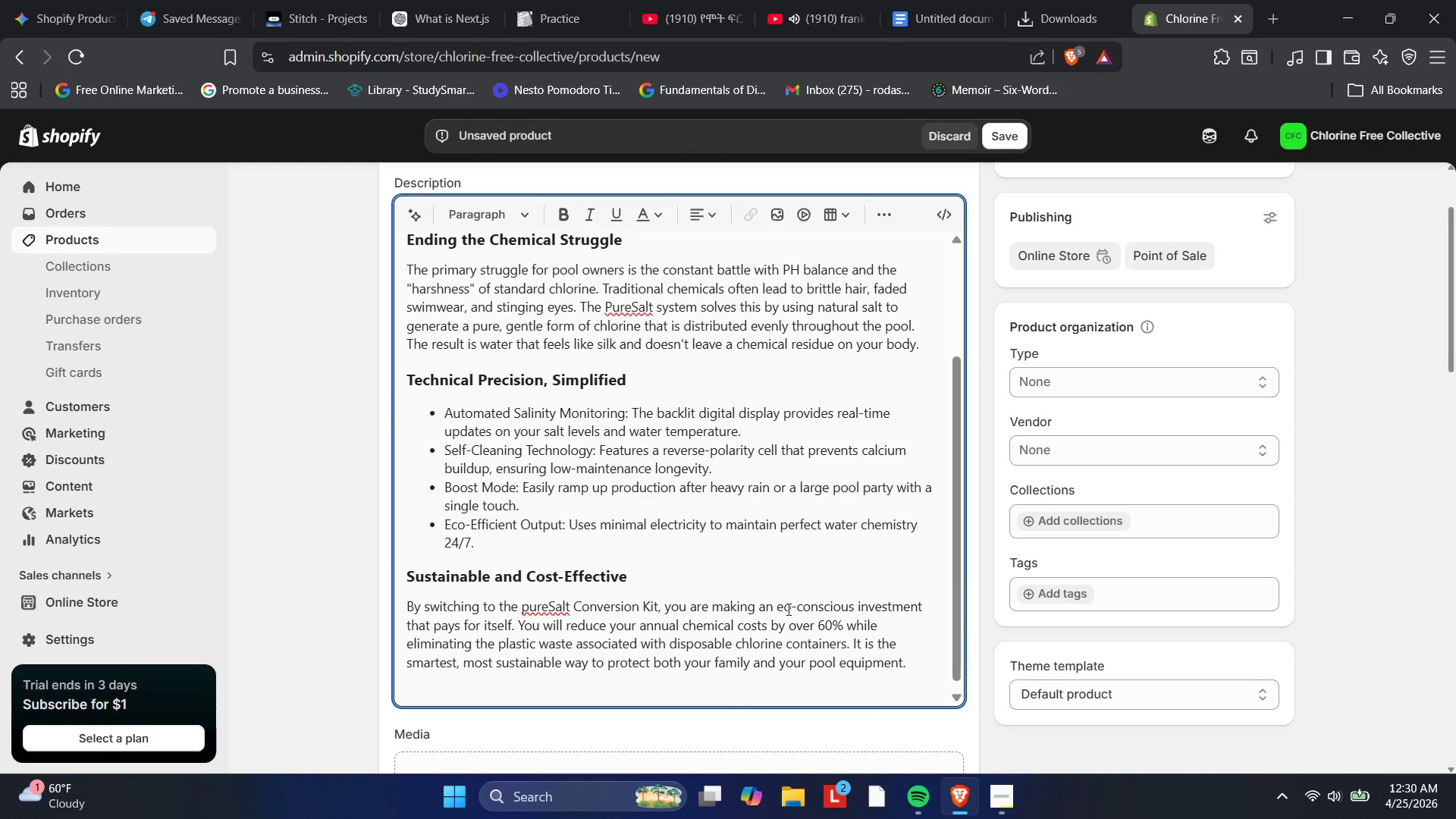 
key(C)
 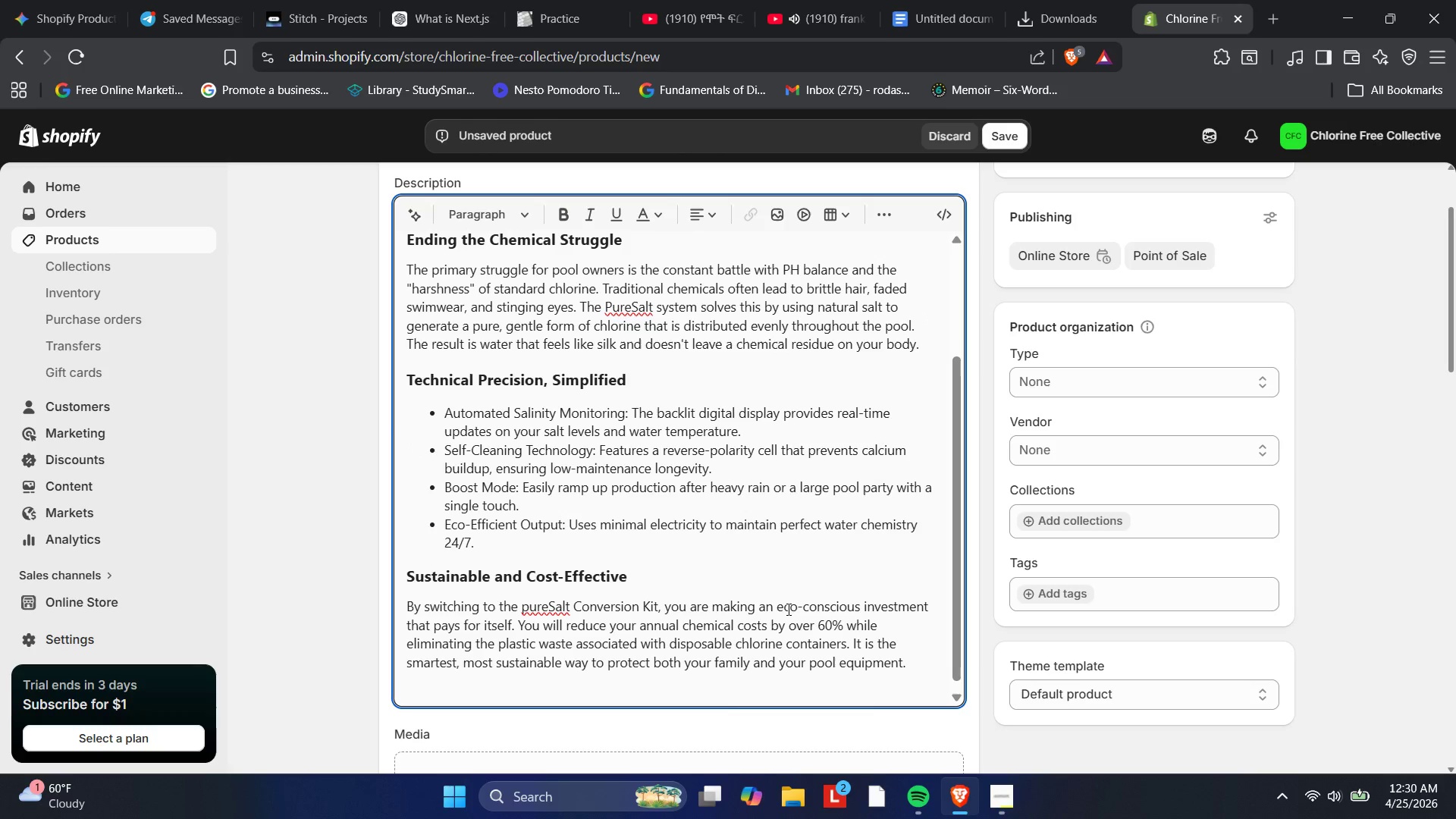 
scroll: coordinate [724, 732], scroll_direction: down, amount: 7.0
 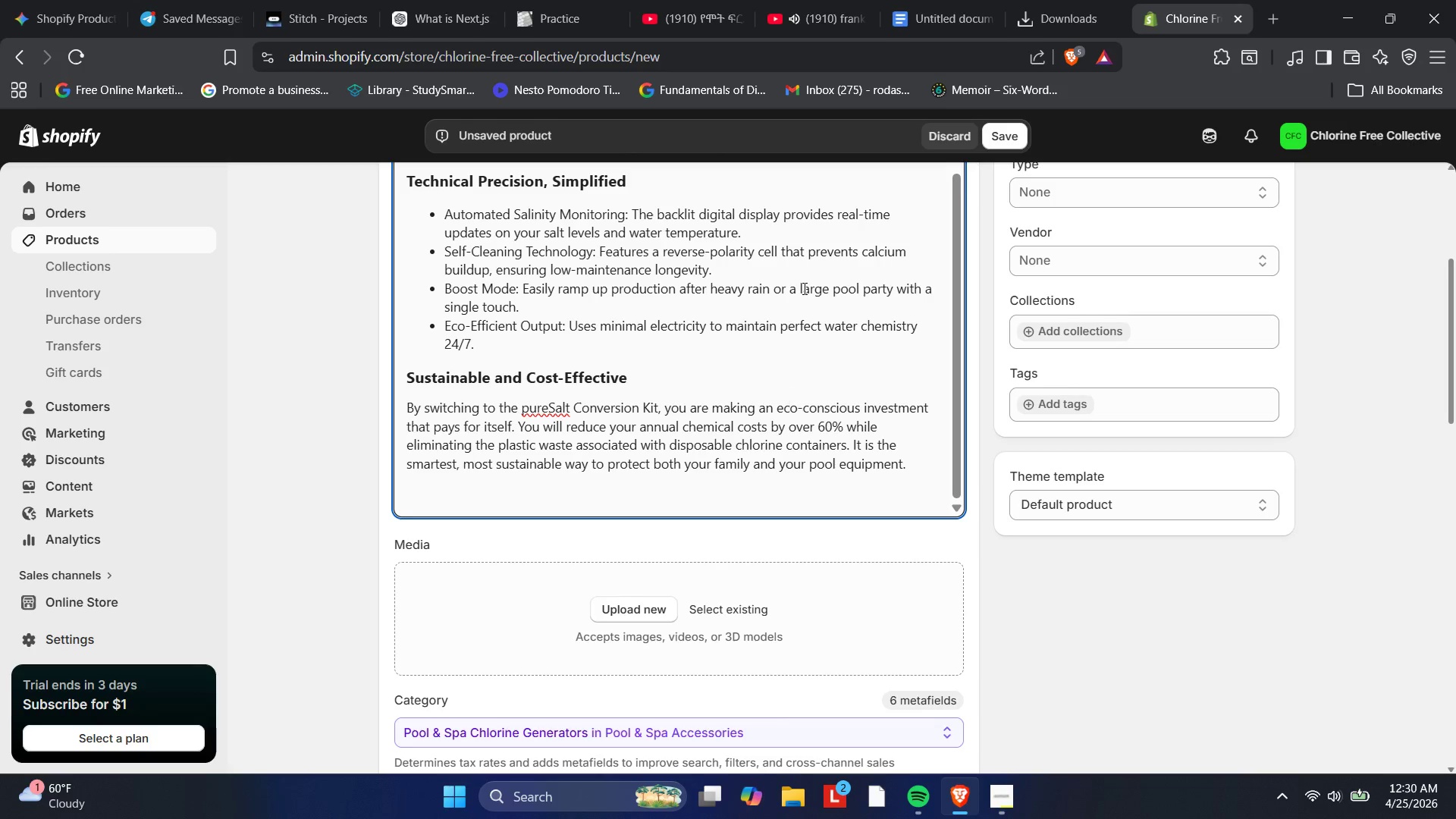 
left_click([1042, 0])
 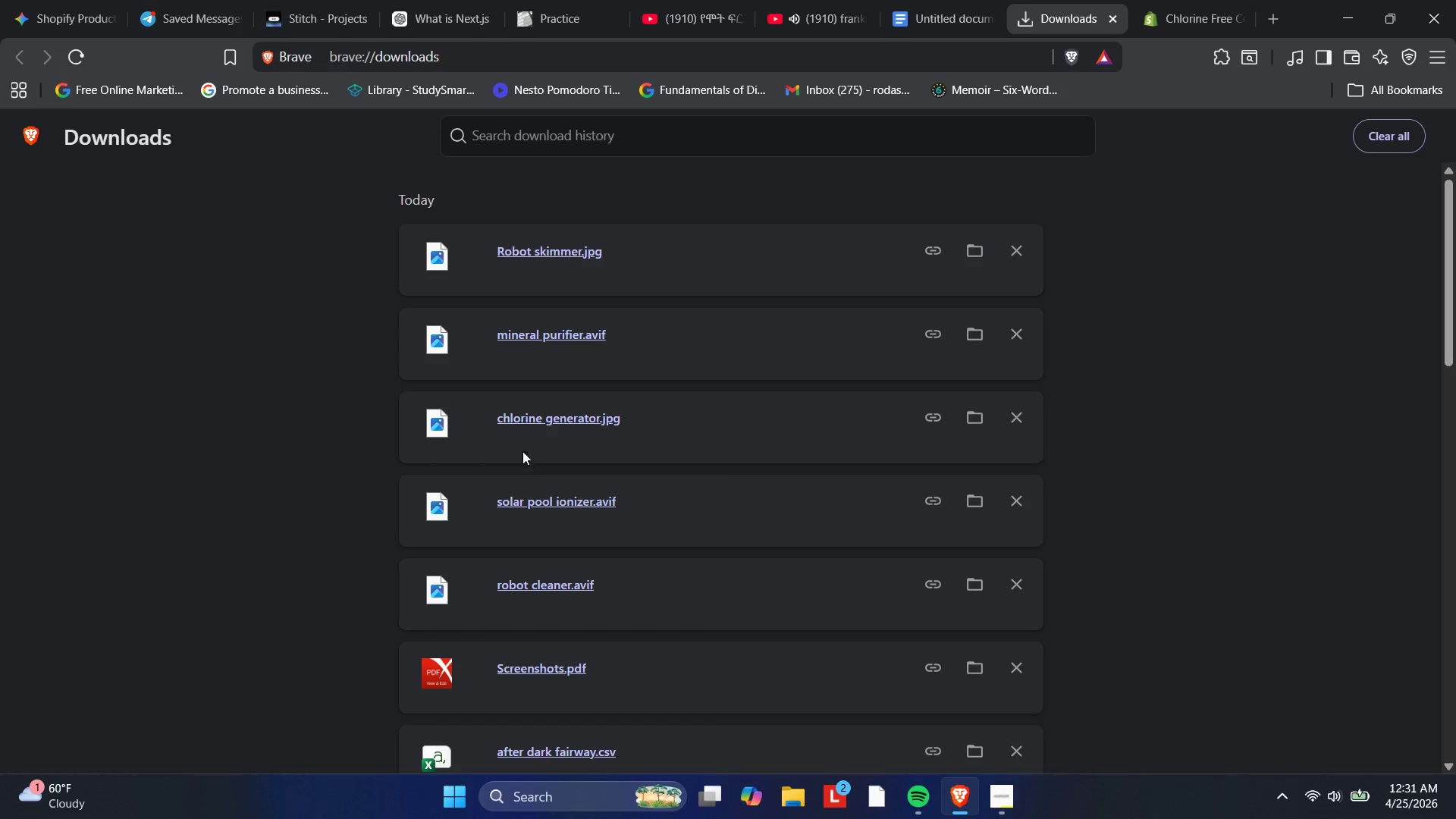 
left_click_drag(start_coordinate=[522, 419], to_coordinate=[522, 598])
 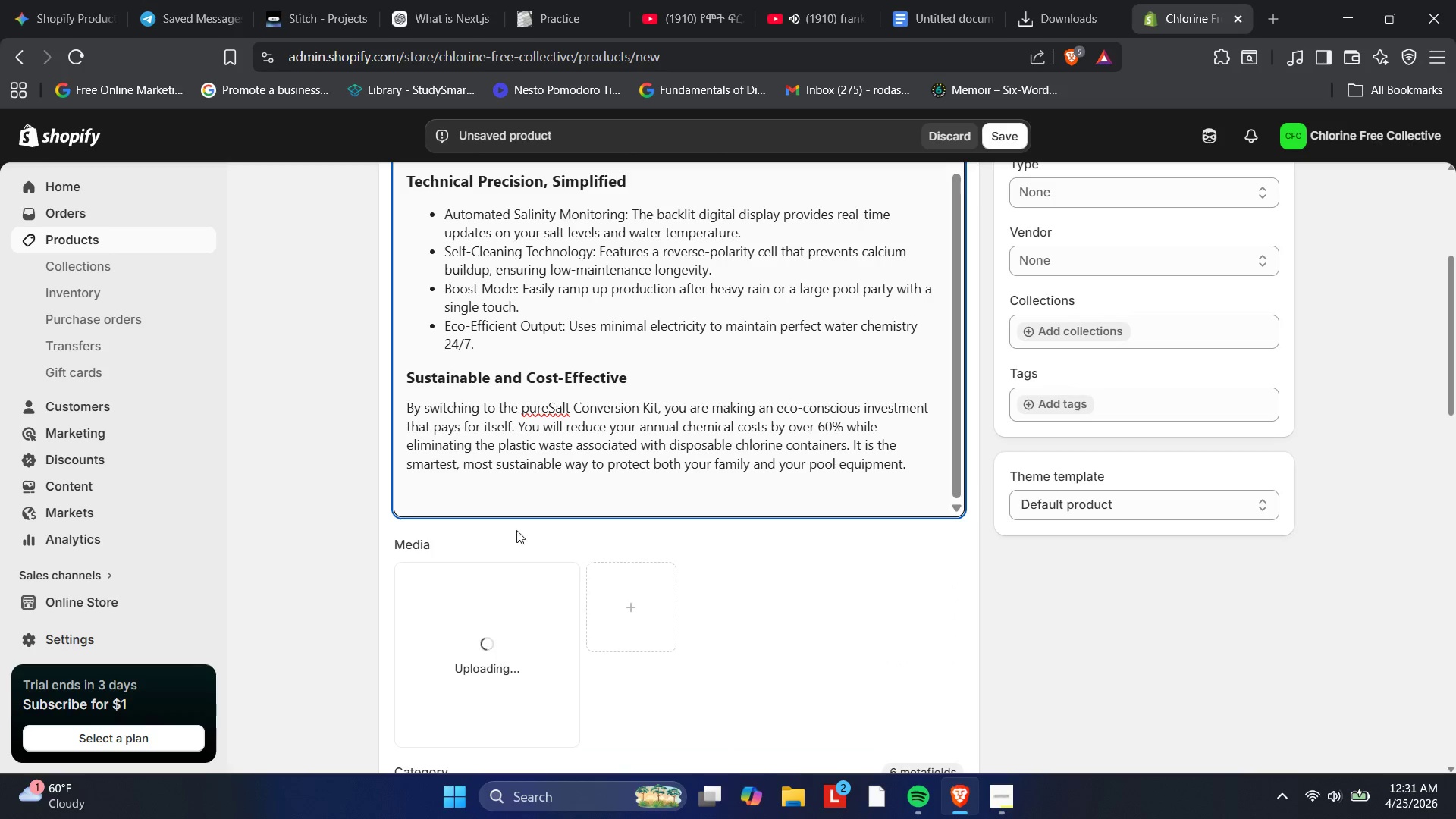 
scroll: coordinate [405, 479], scroll_direction: up, amount: 15.0
 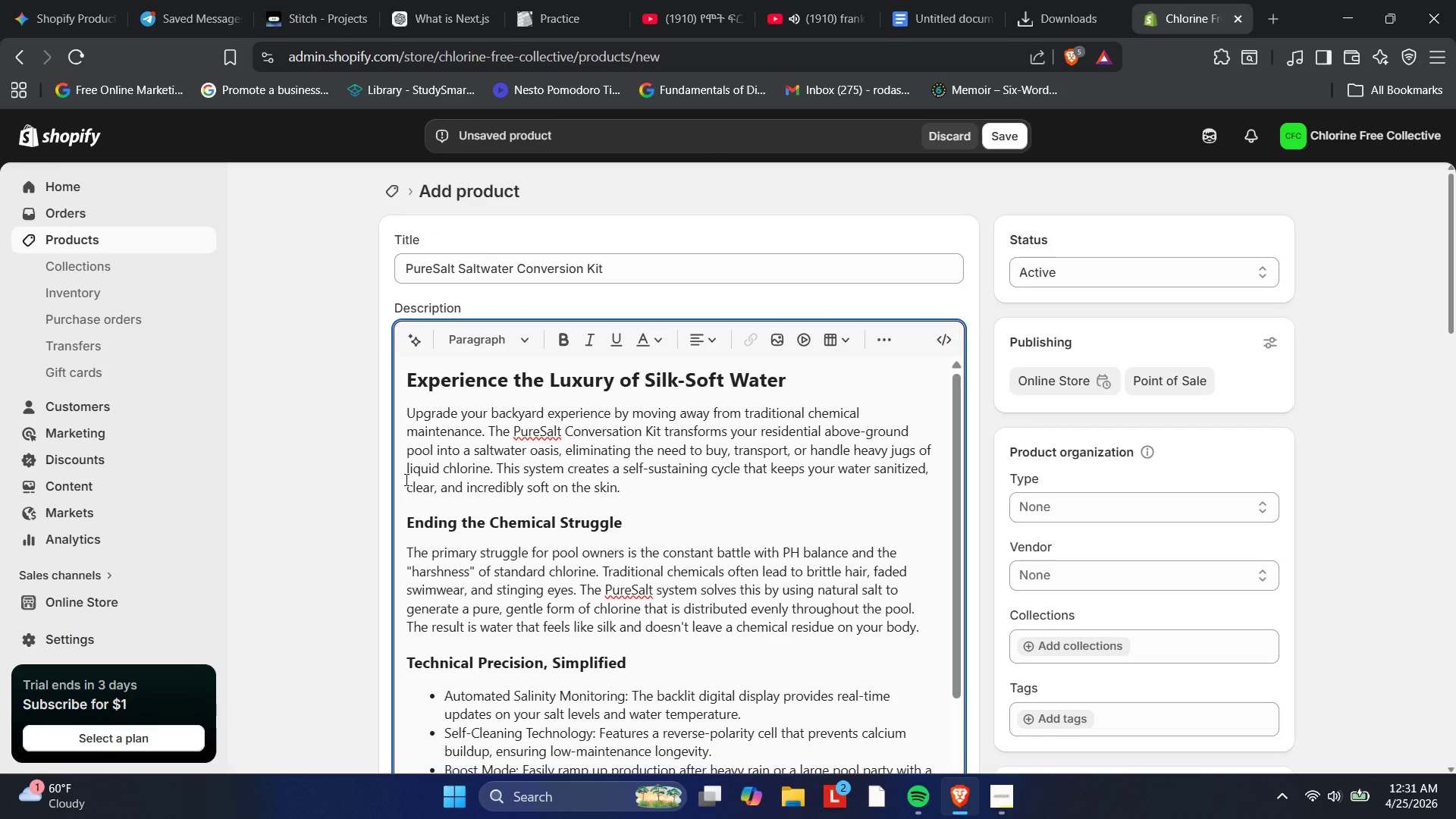 
scroll: coordinate [405, 479], scroll_direction: down, amount: 3.0
 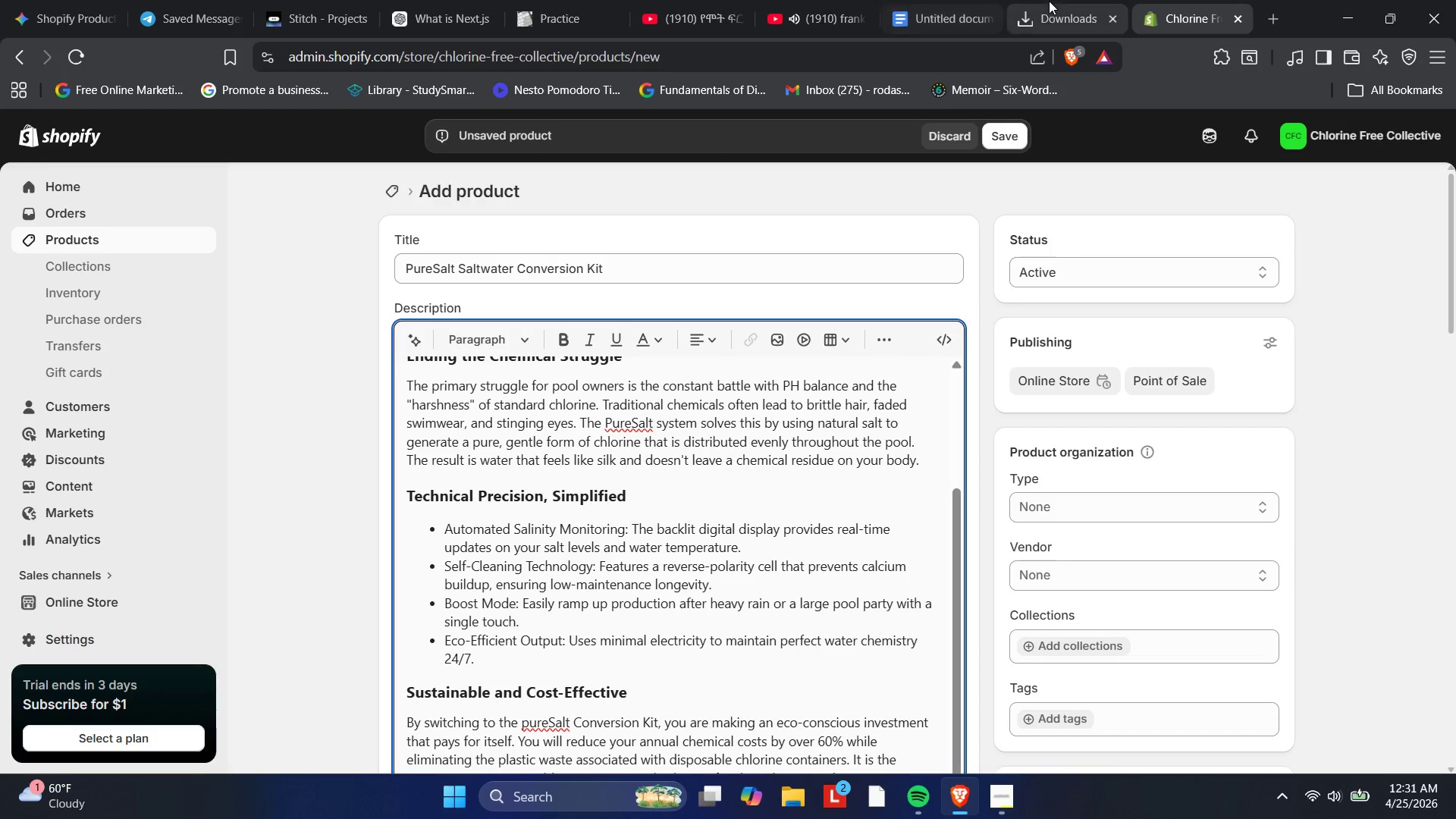 
left_click([1052, 1])
 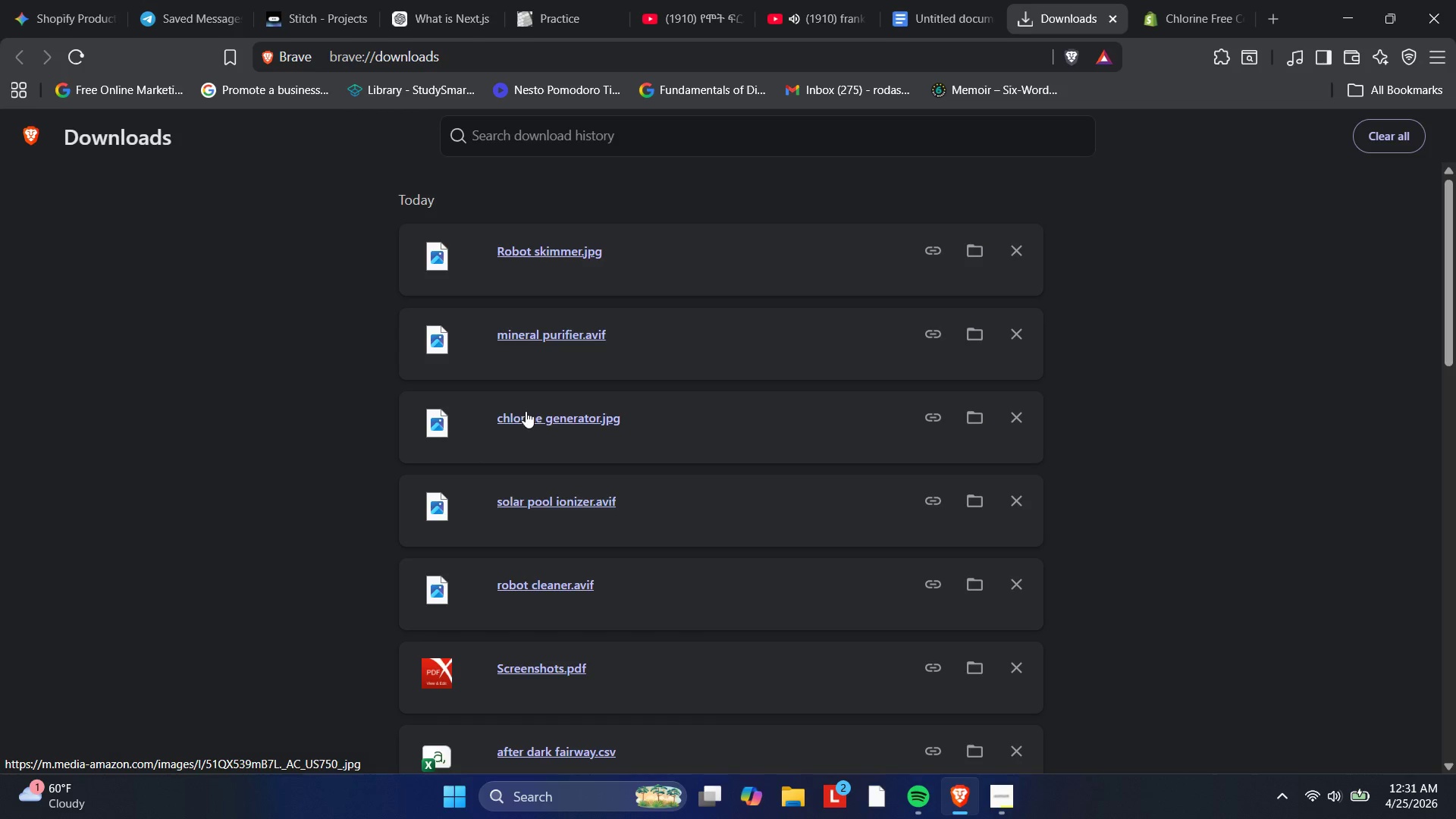 
wait(5.05)
 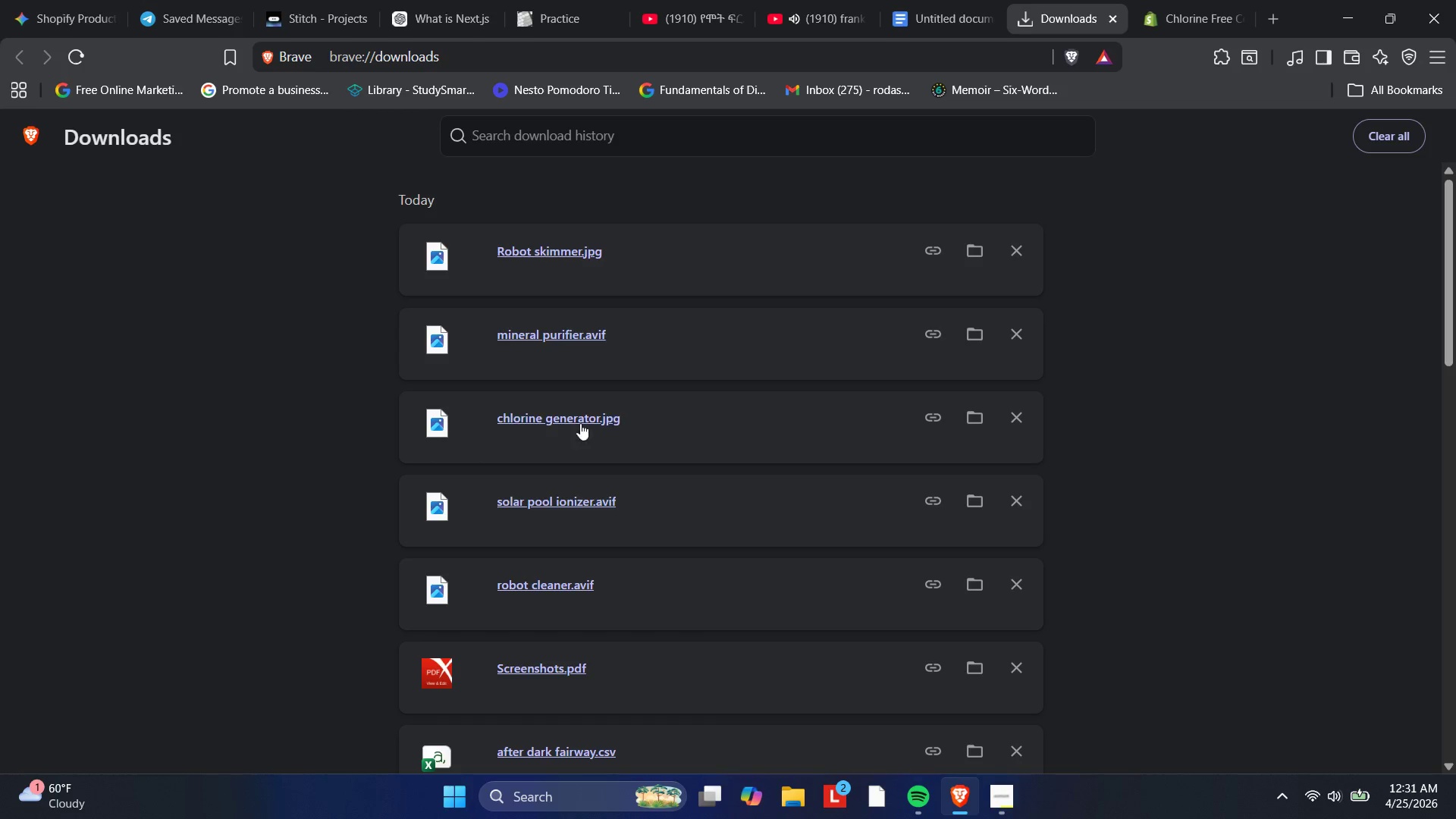 
left_click([1165, 0])
 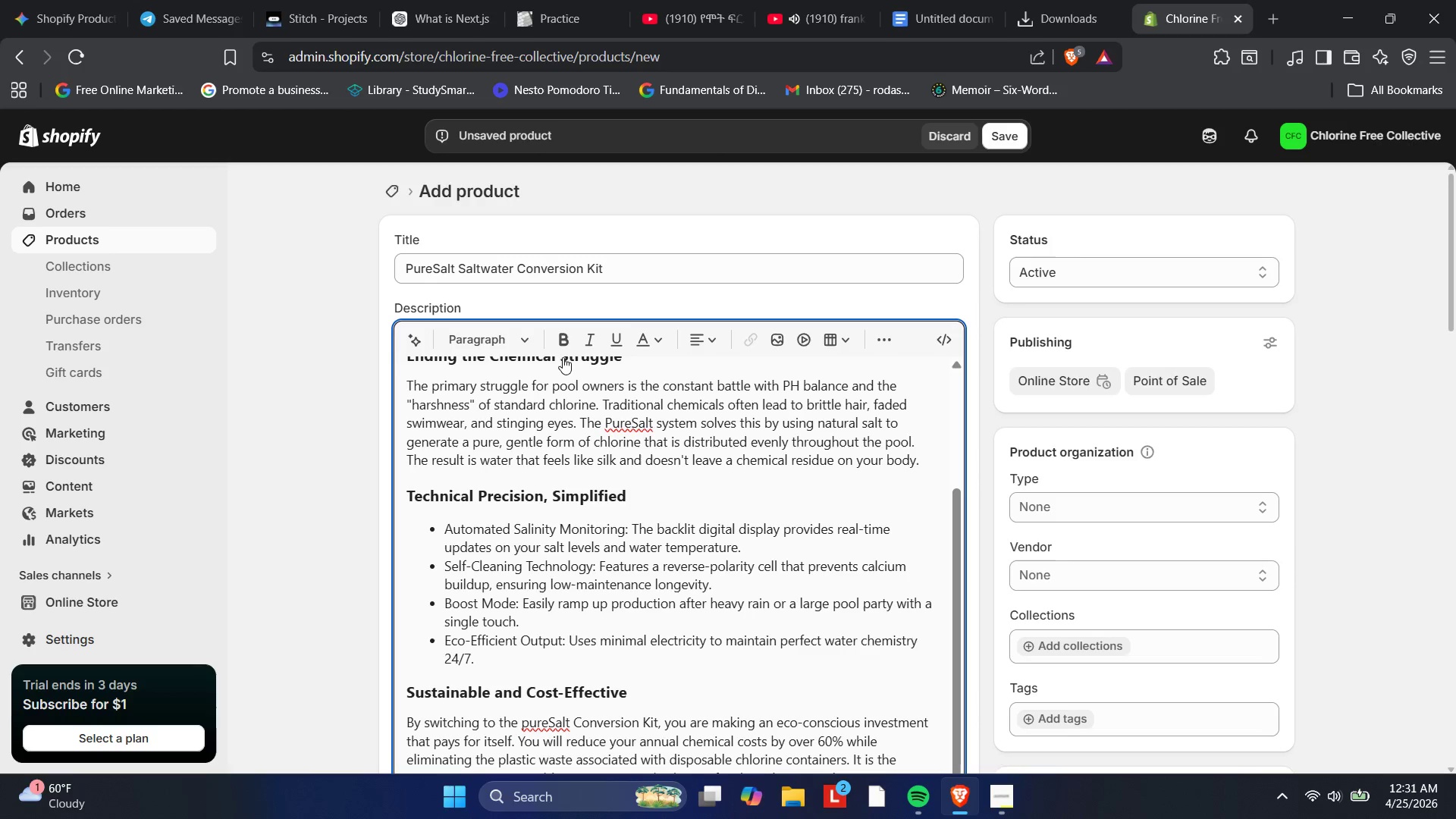 
scroll: coordinate [489, 435], scroll_direction: down, amount: 7.0
 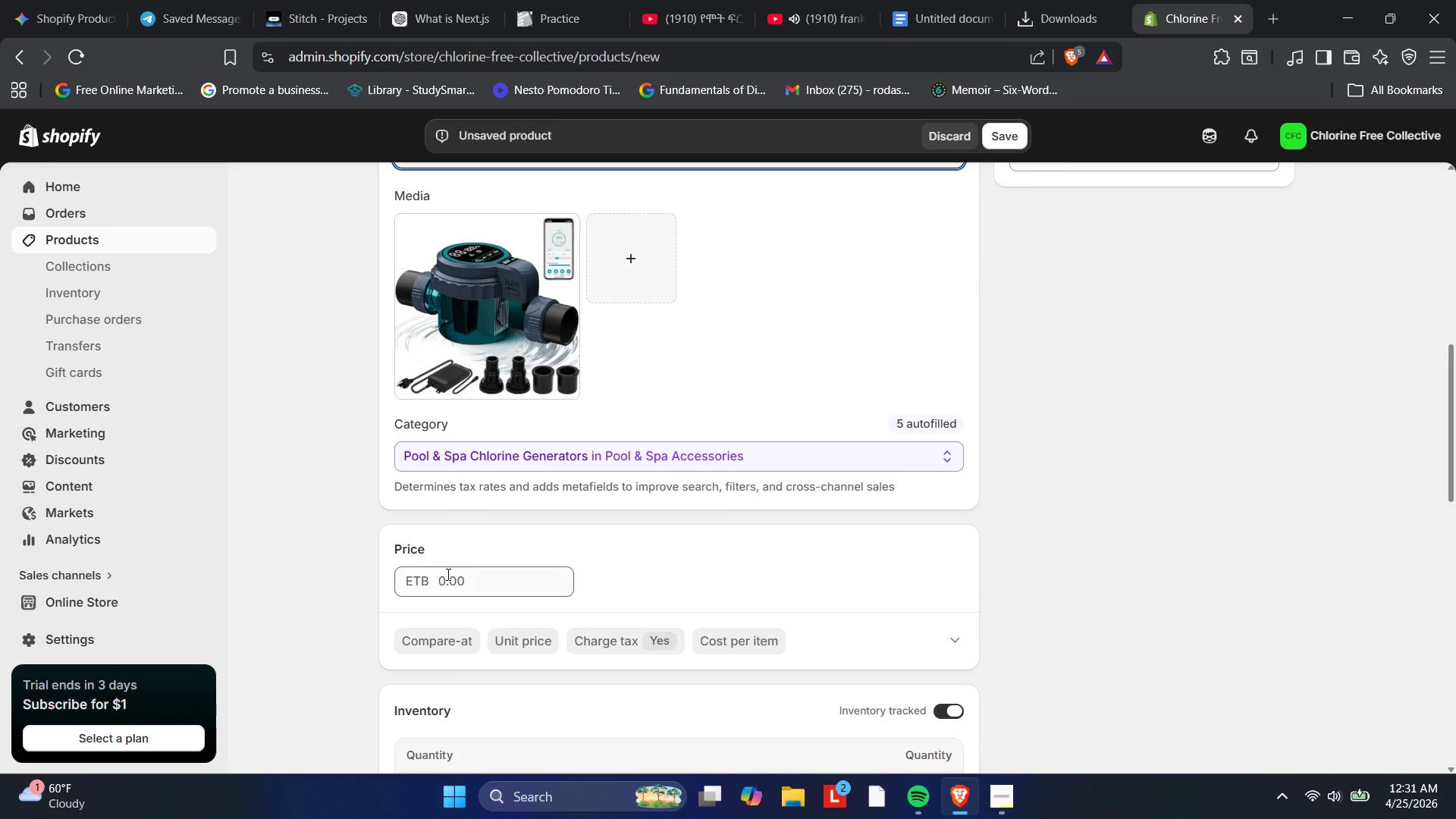 
left_click([445, 575])
 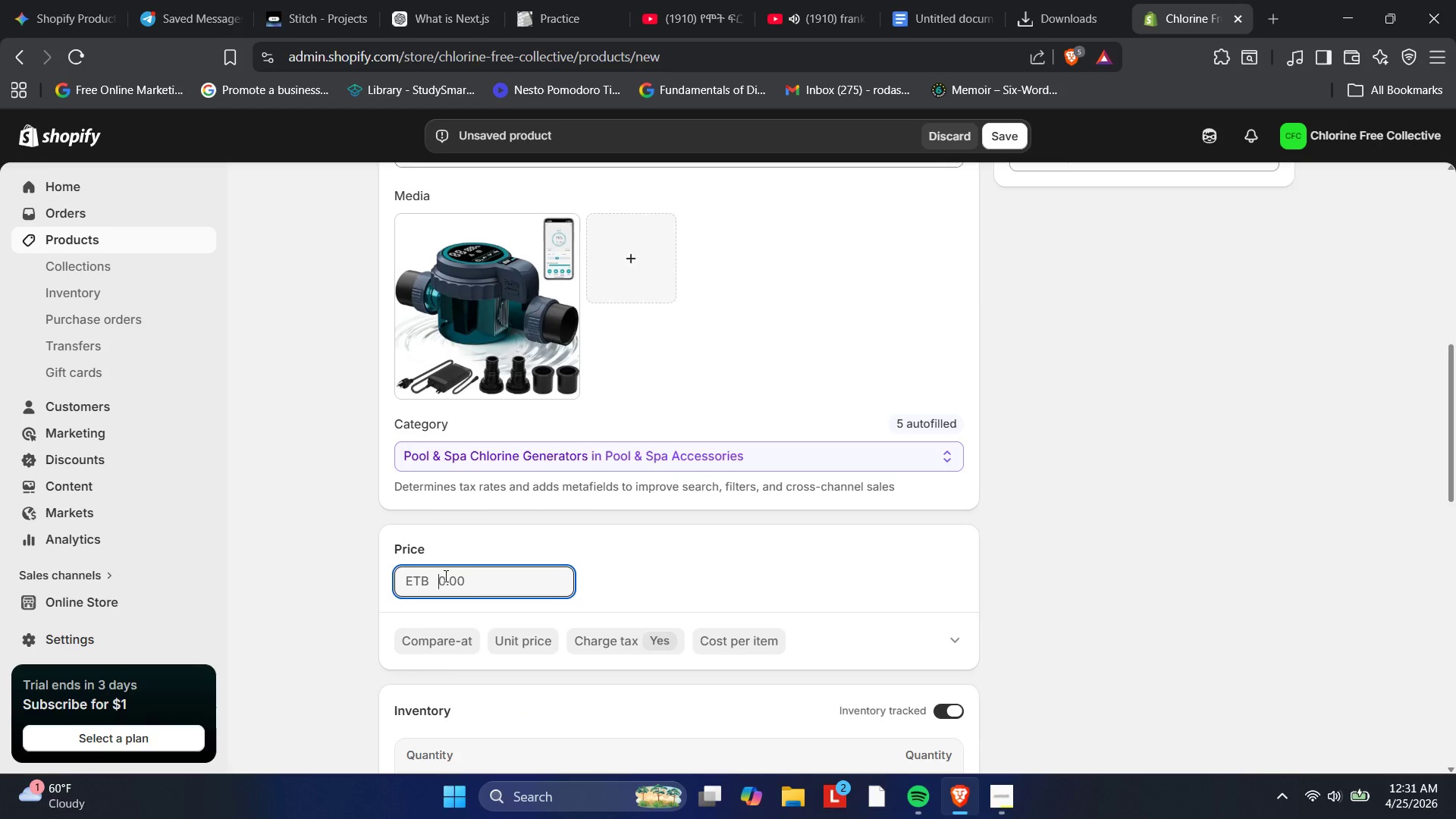 
key(Numpad2)
 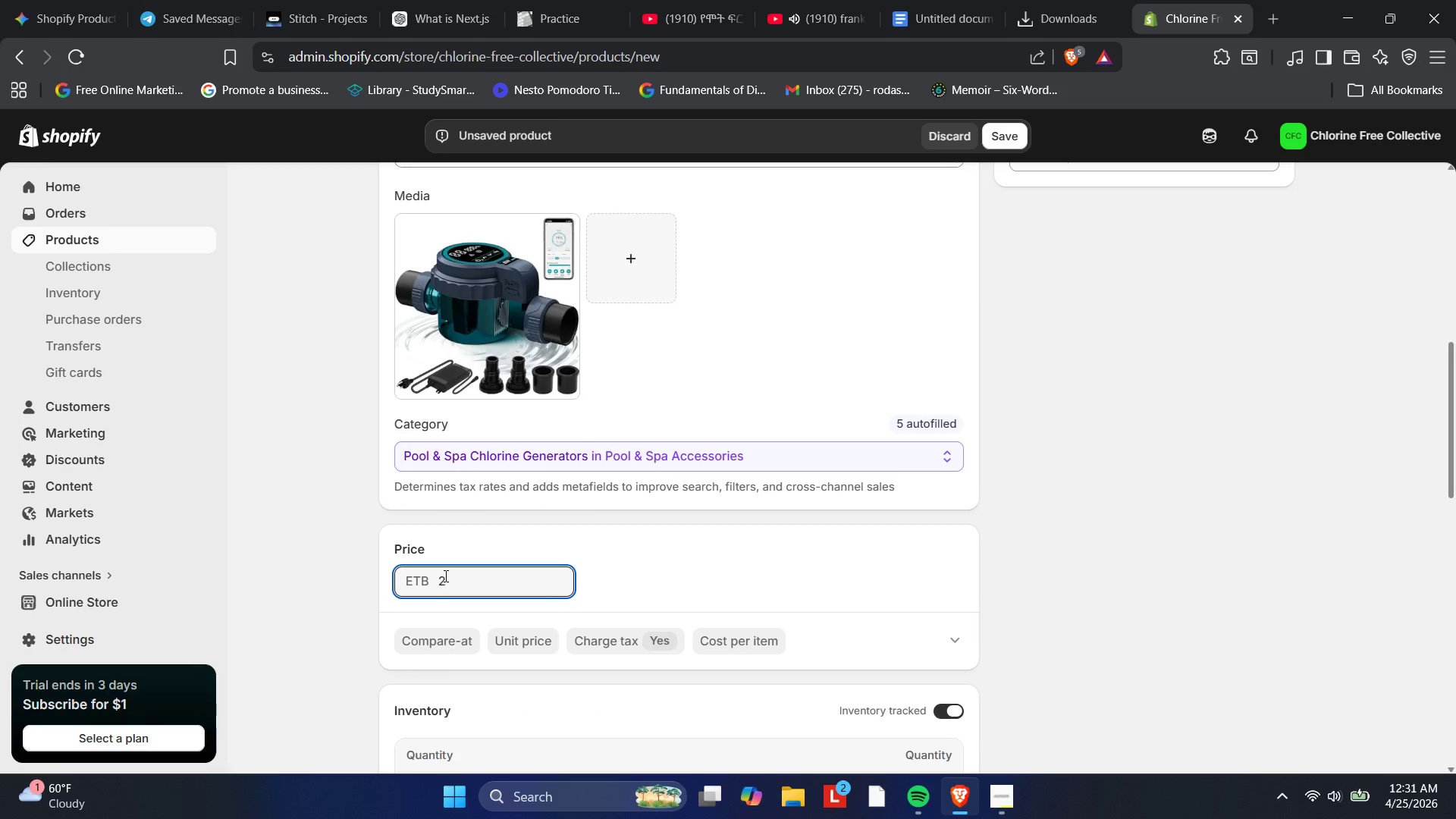 
key(Numpad0)
 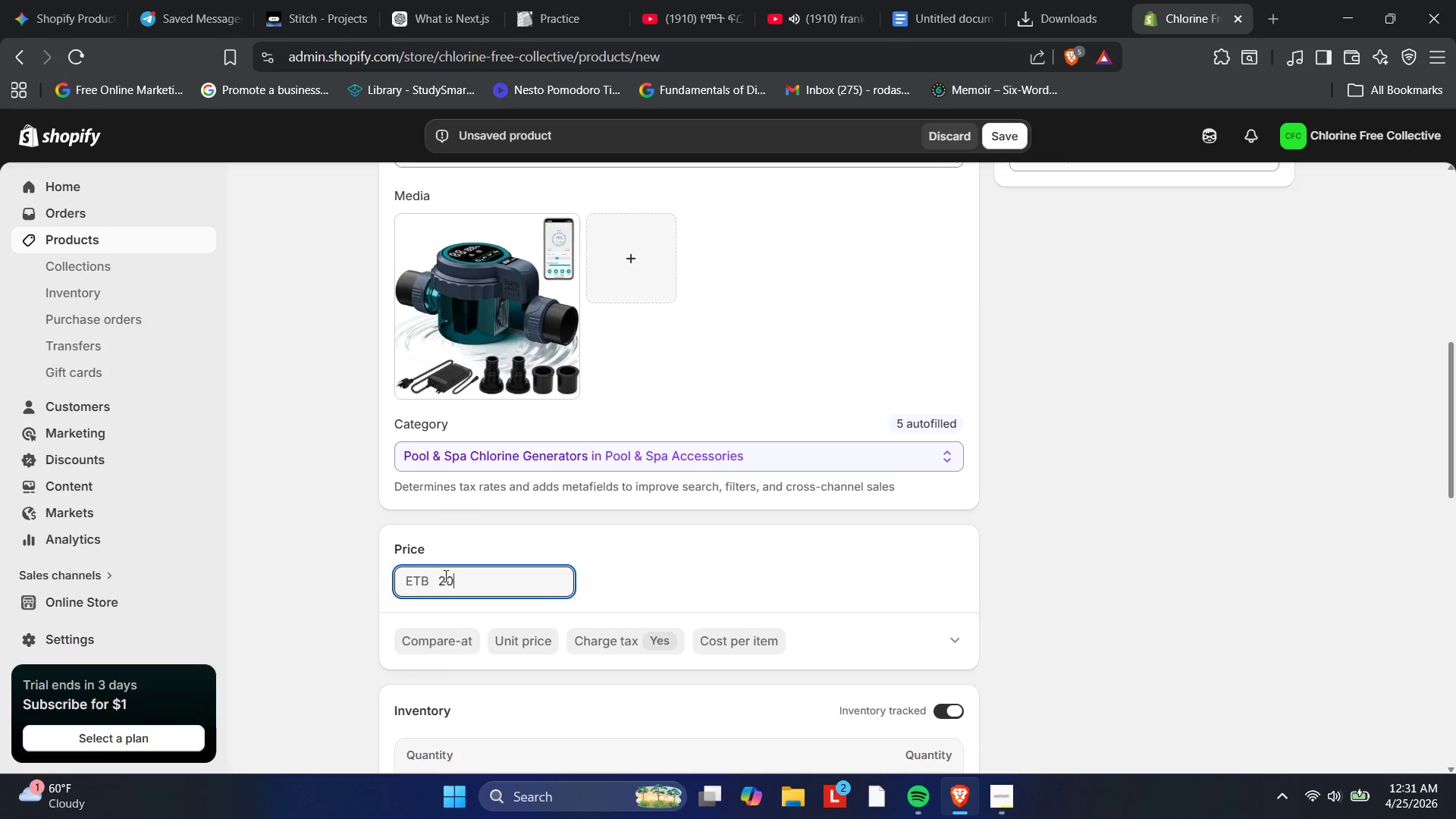 
key(Numpad0)
 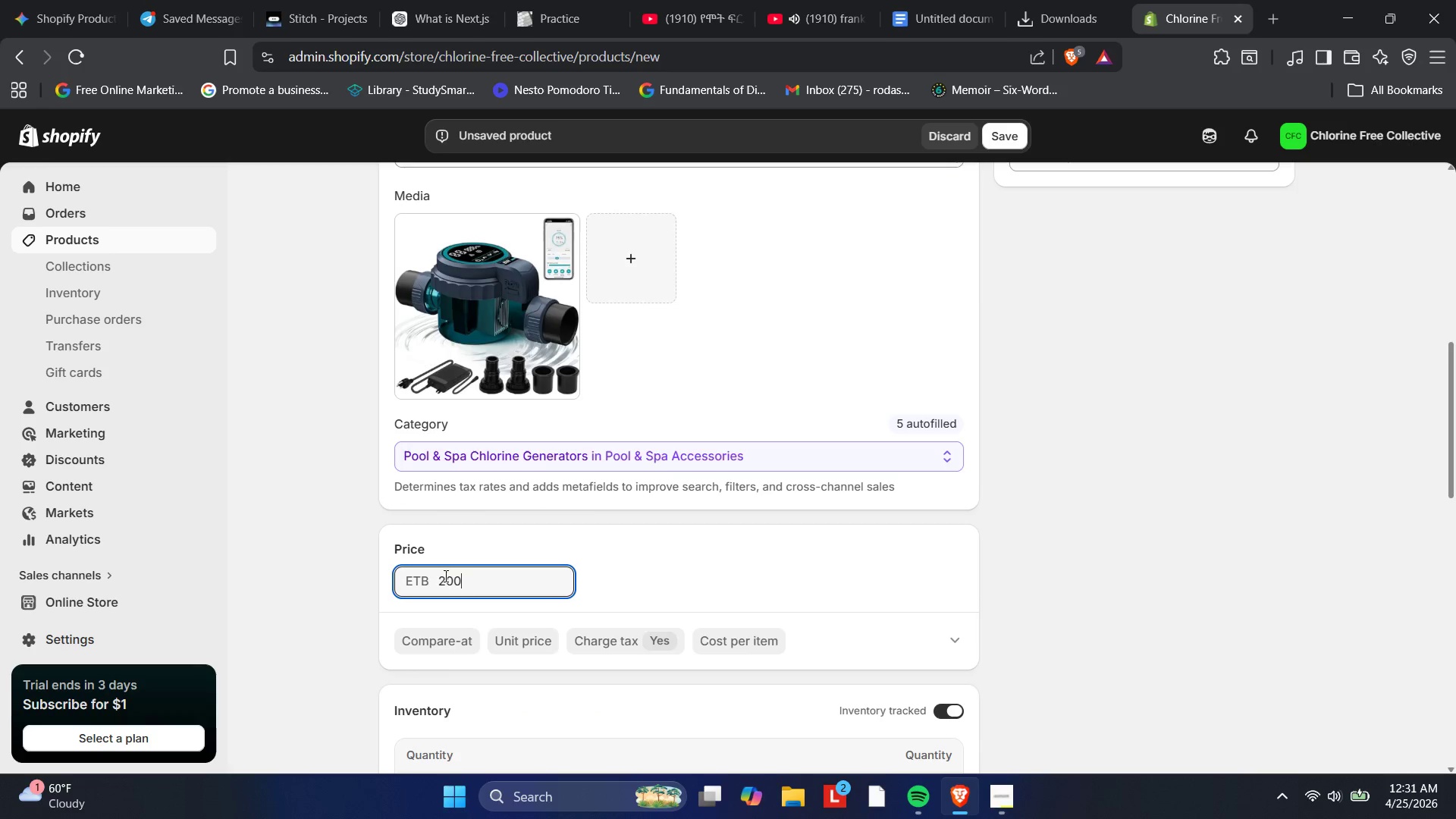 
key(Numpad0)
 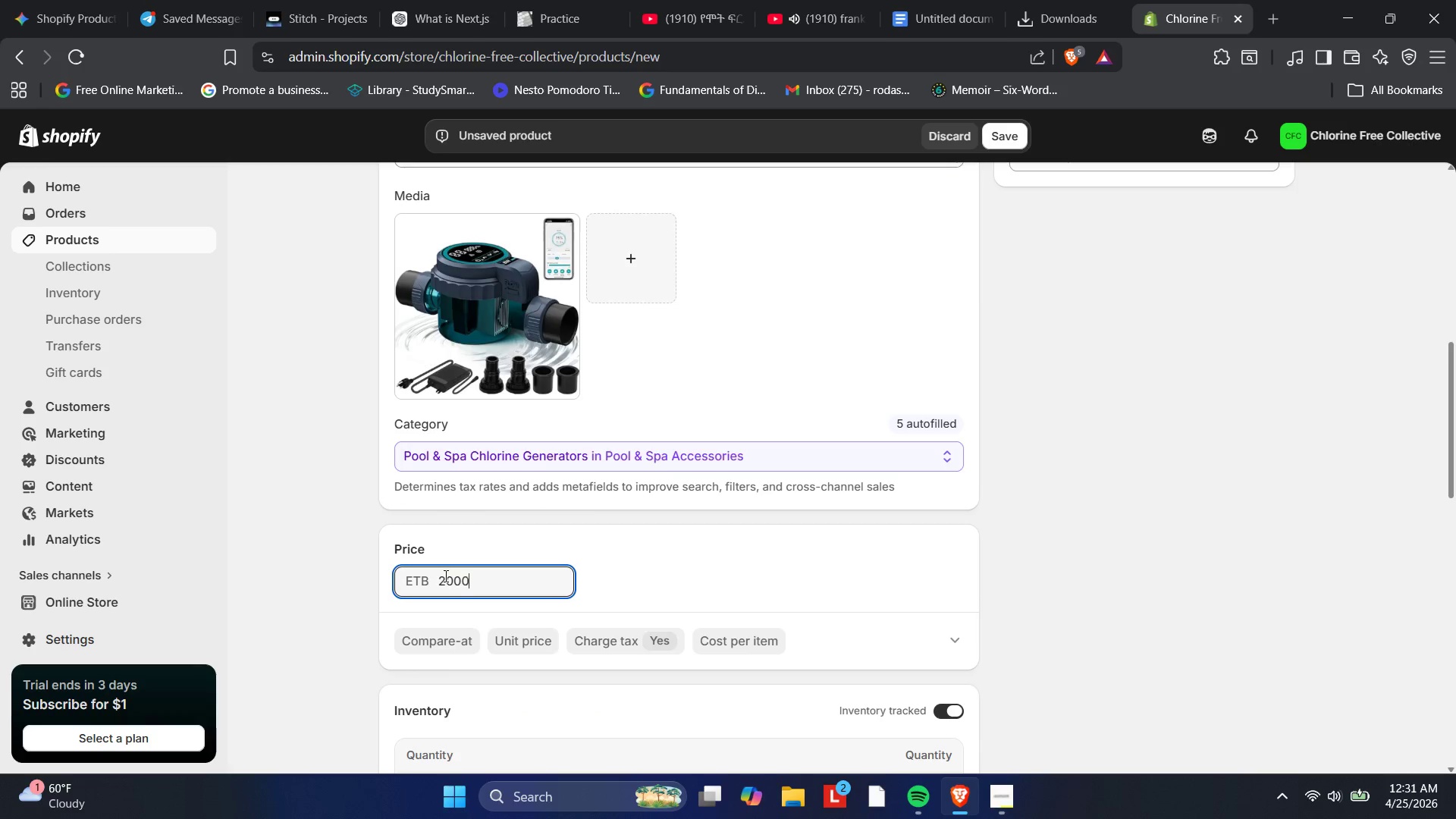 
key(Numpad0)
 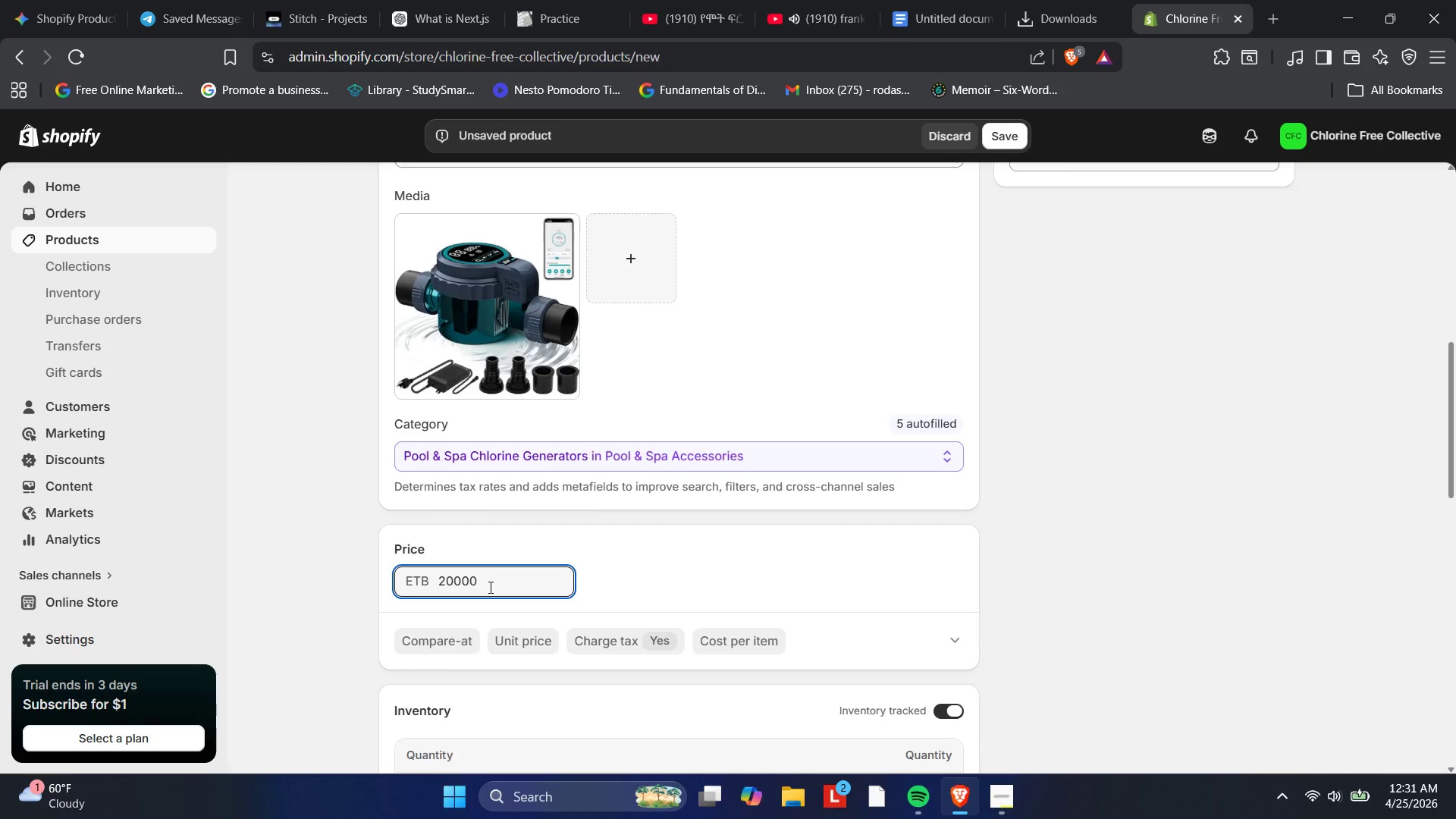 
left_click([584, 559])
 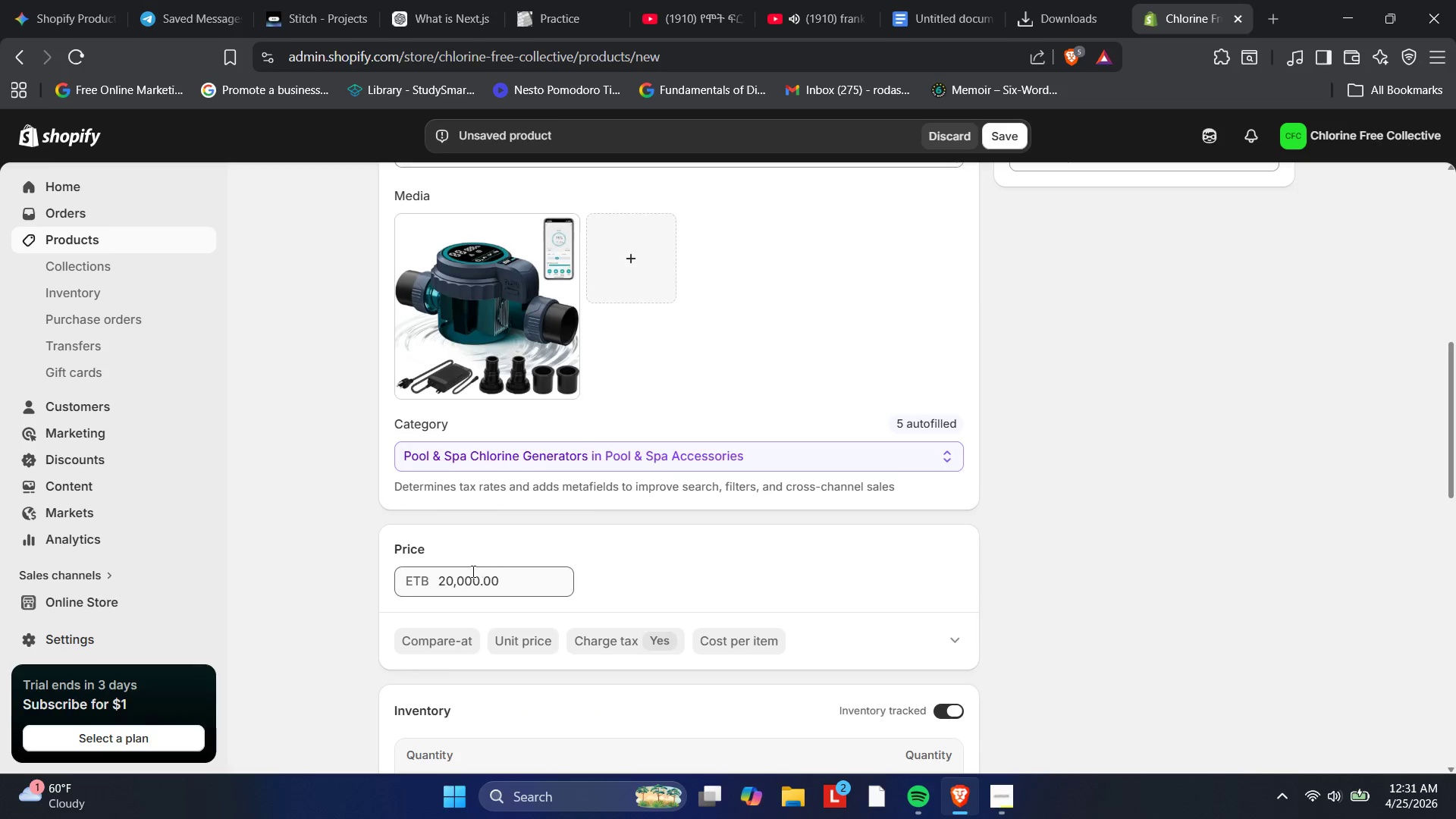 
left_click([462, 573])
 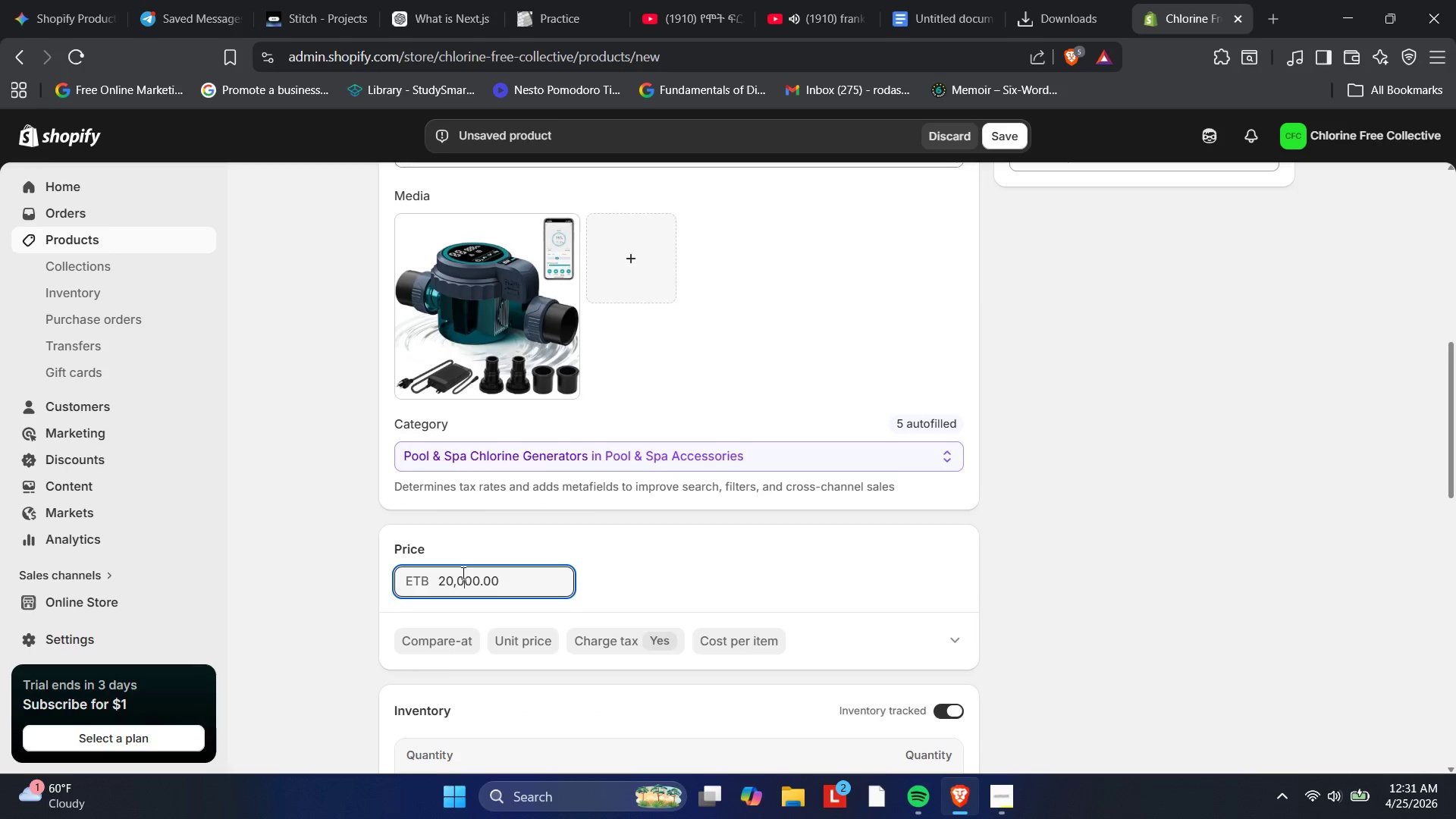 
key(Backspace)
 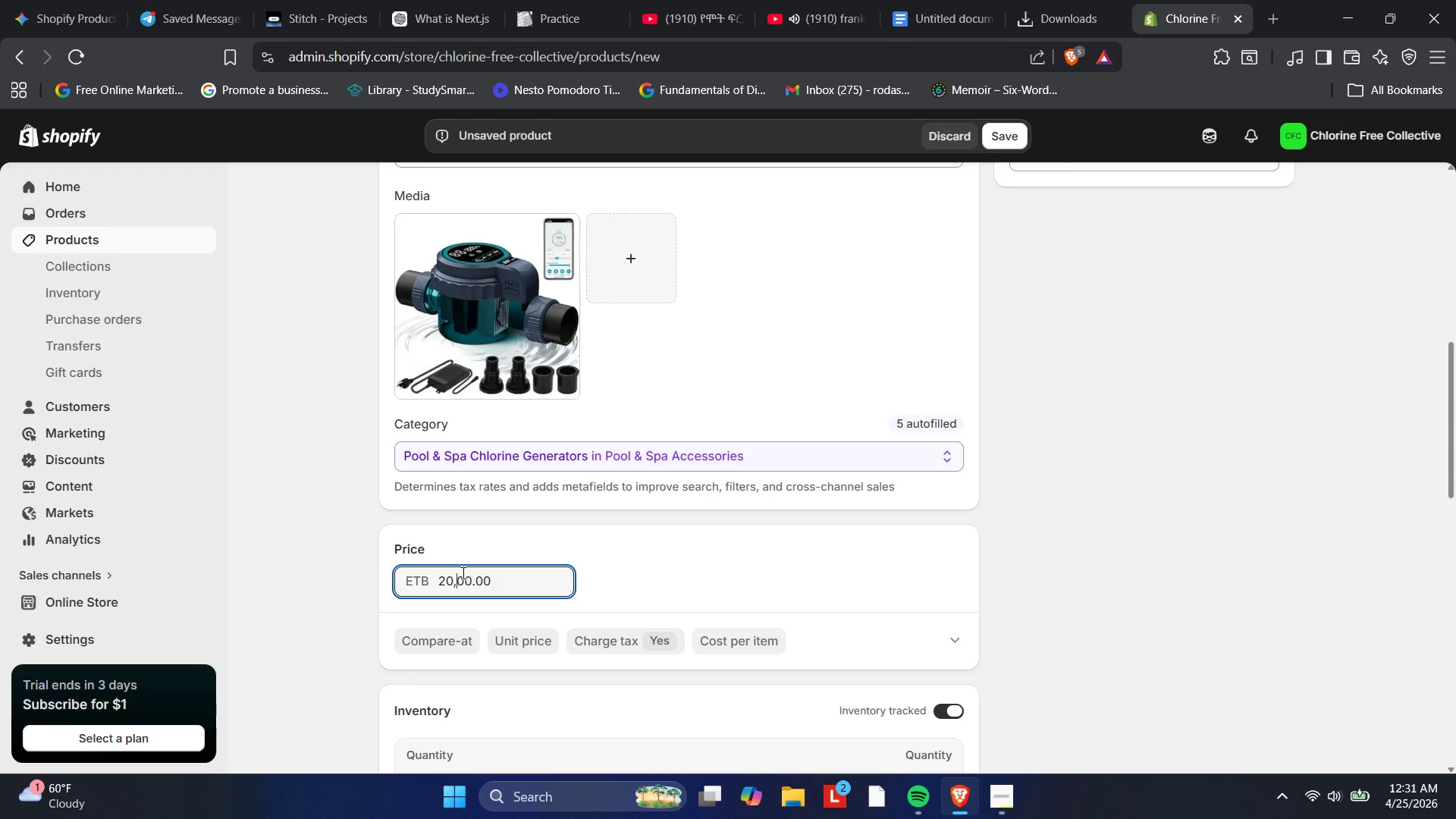 
key(Numpad5)
 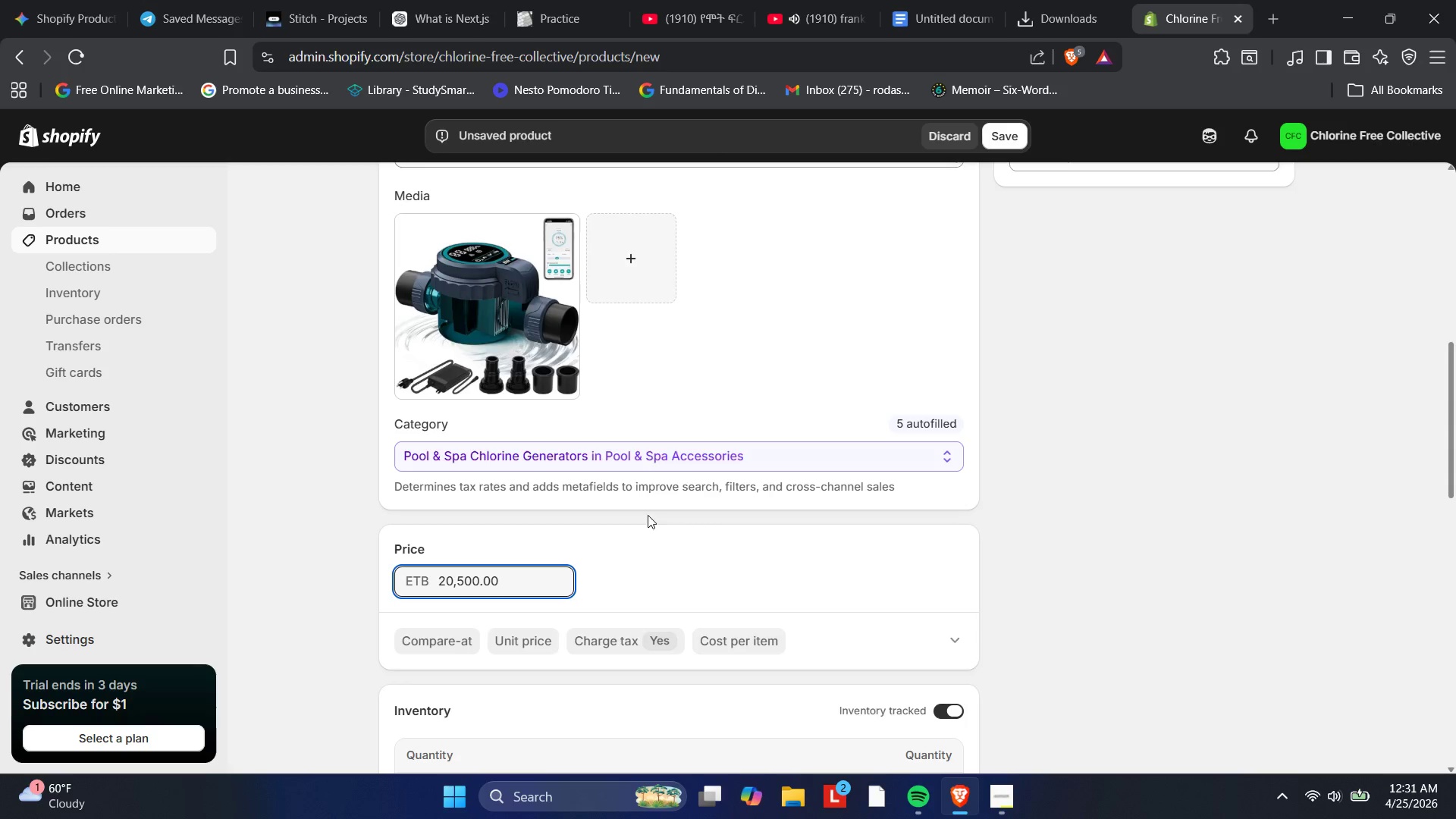 
scroll: coordinate [738, 500], scroll_direction: down, amount: 2.0
 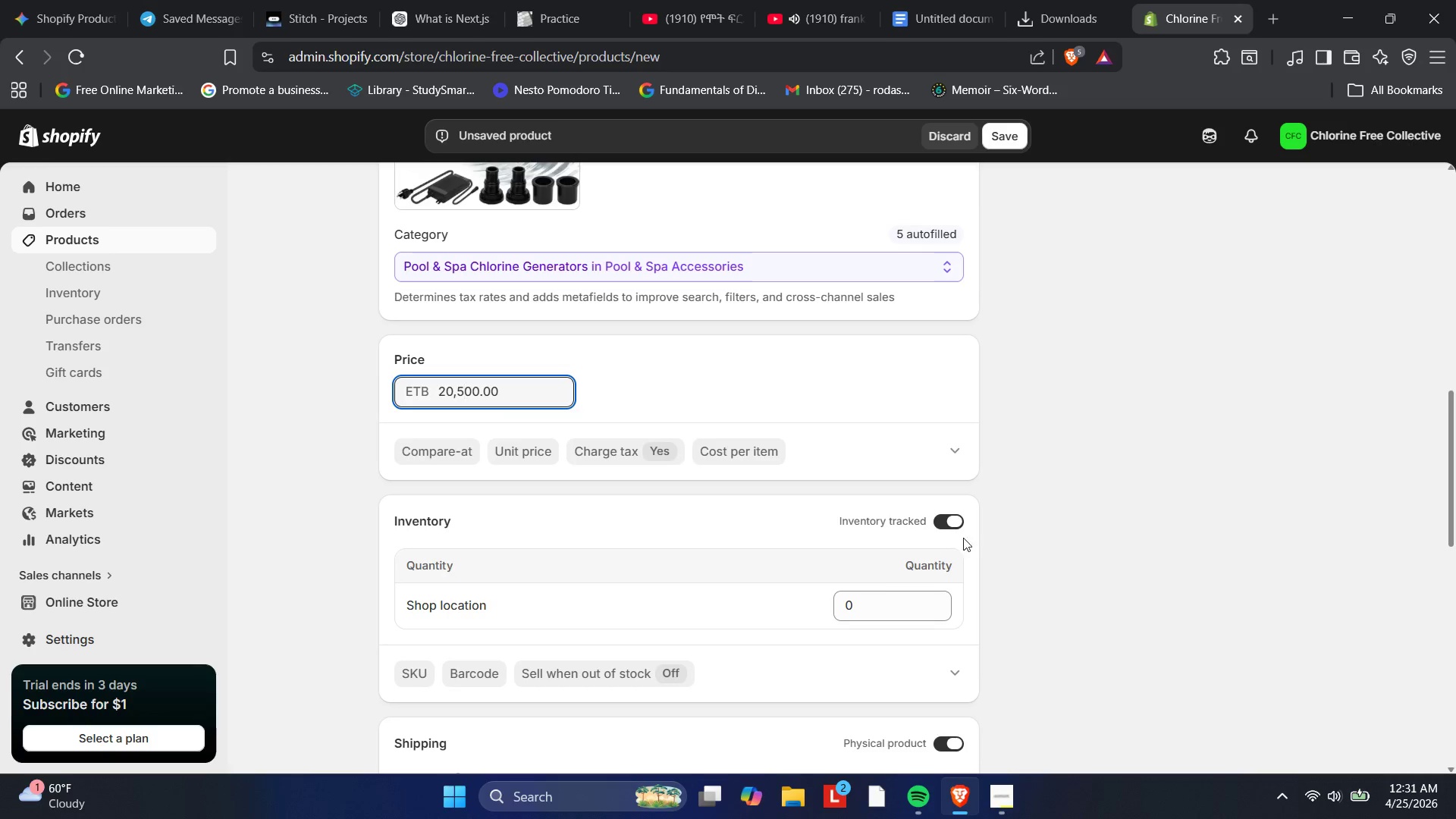 
left_click([840, 596])
 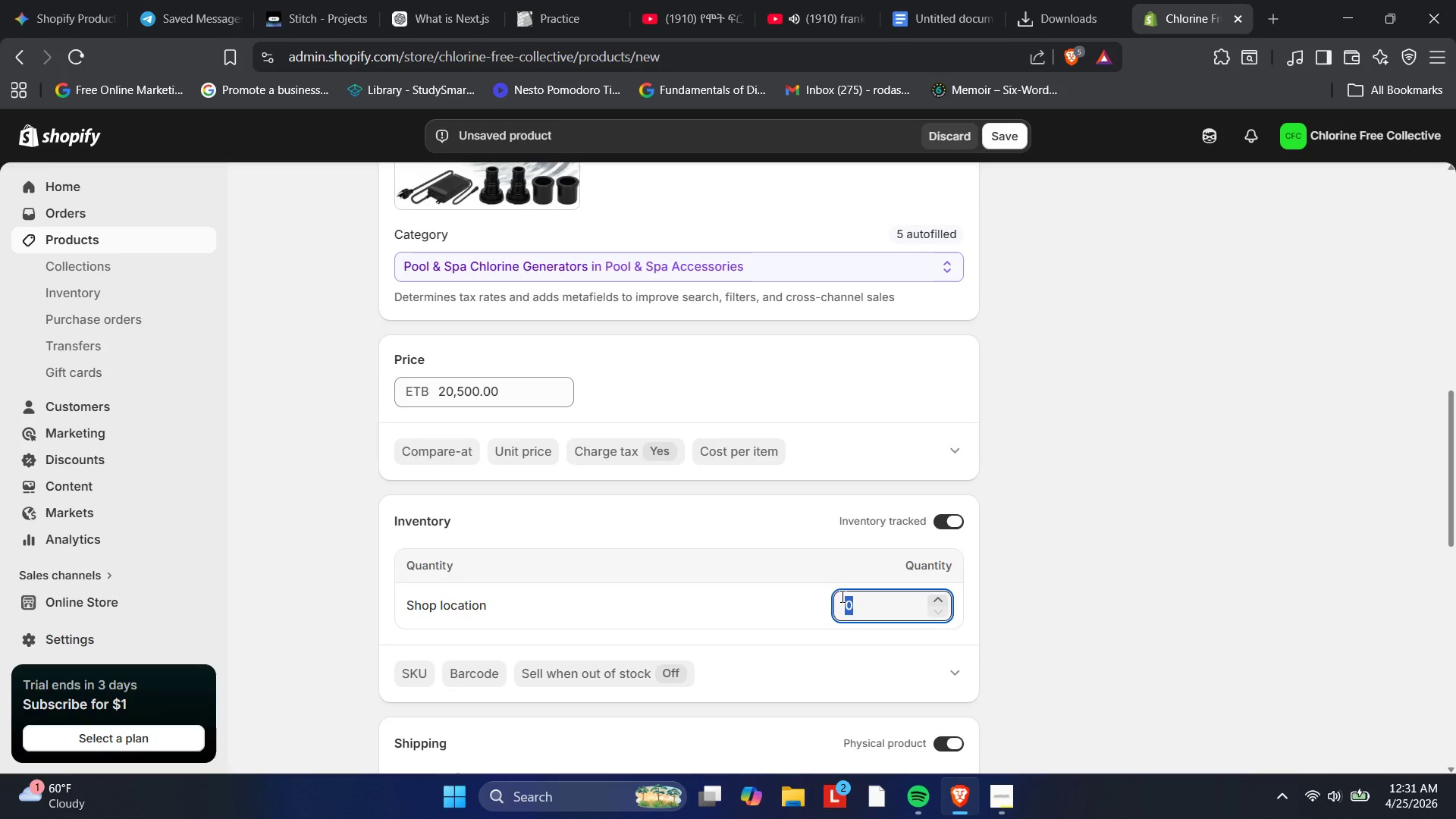 
key(Numpad3)
 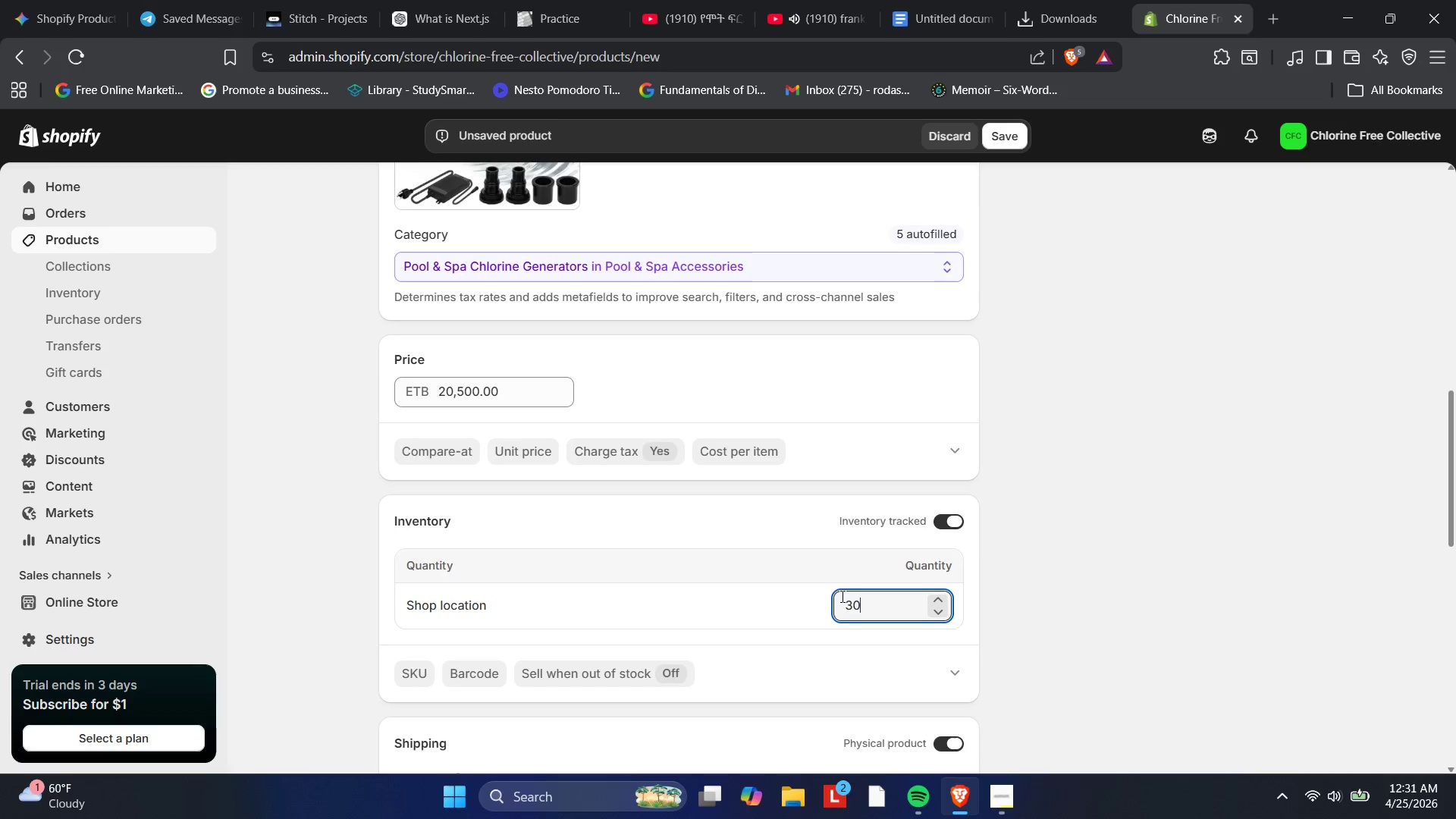 
key(Numpad0)
 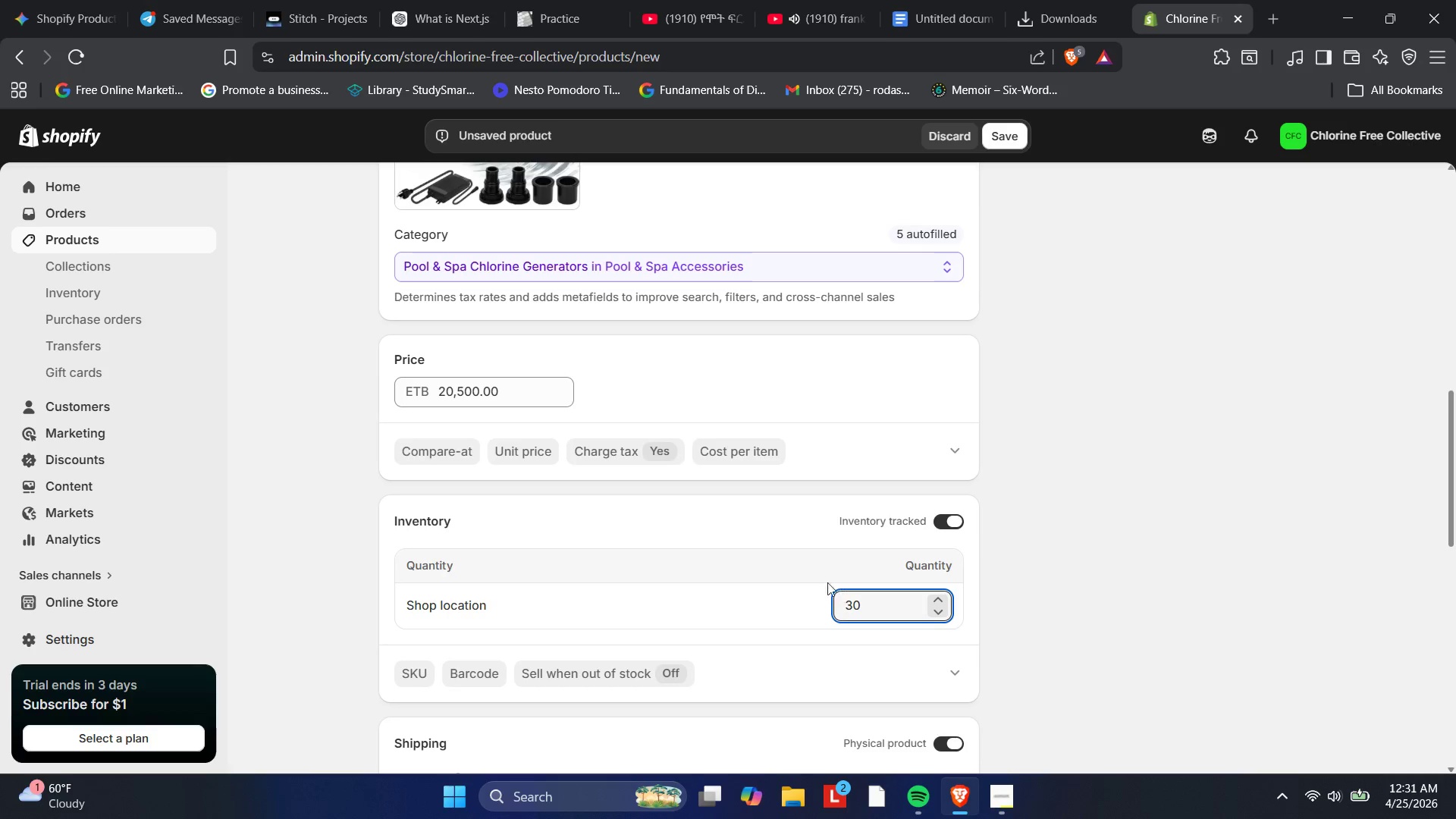 
left_click([819, 573])
 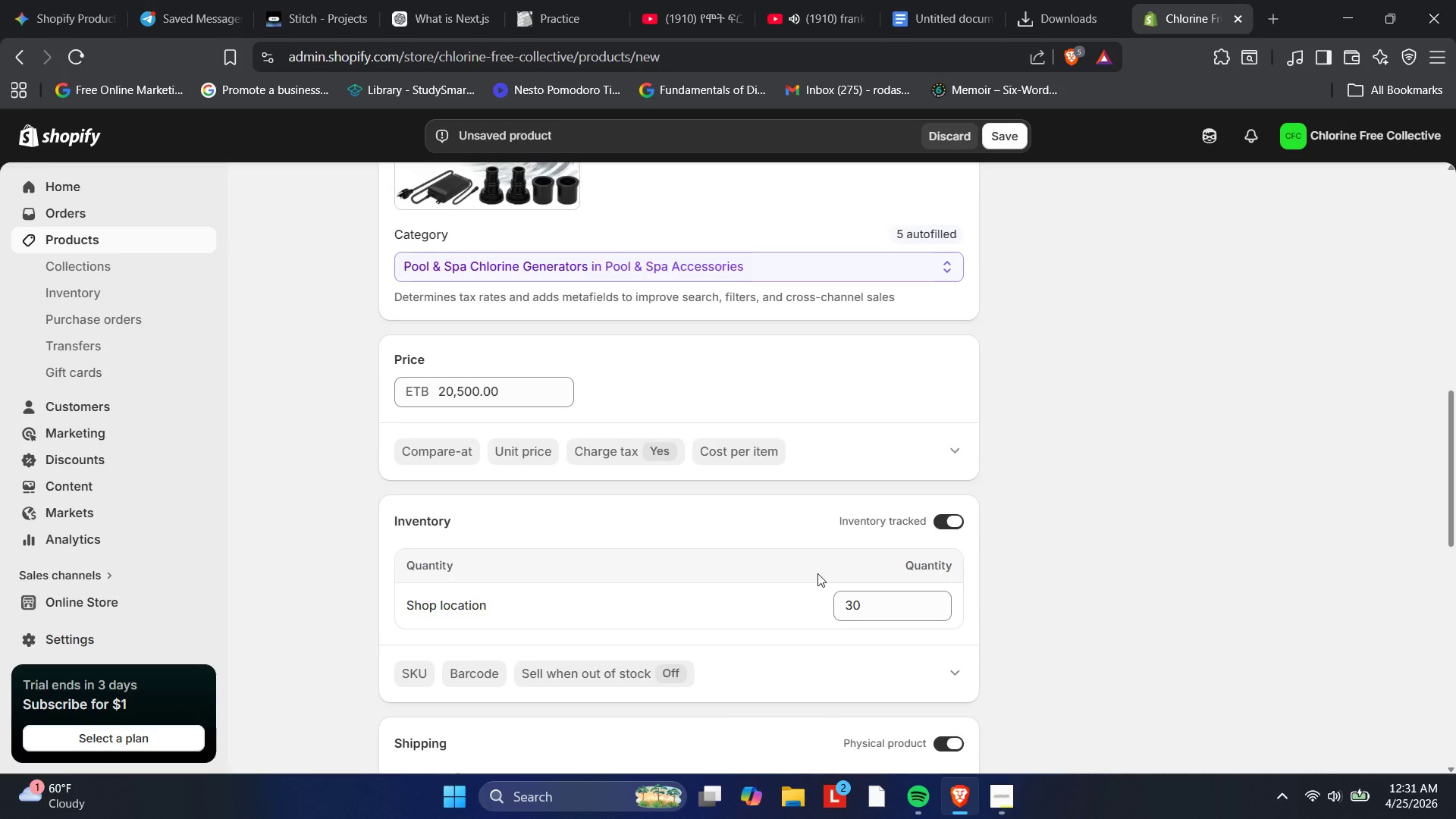 
scroll: coordinate [811, 567], scroll_direction: down, amount: 6.0
 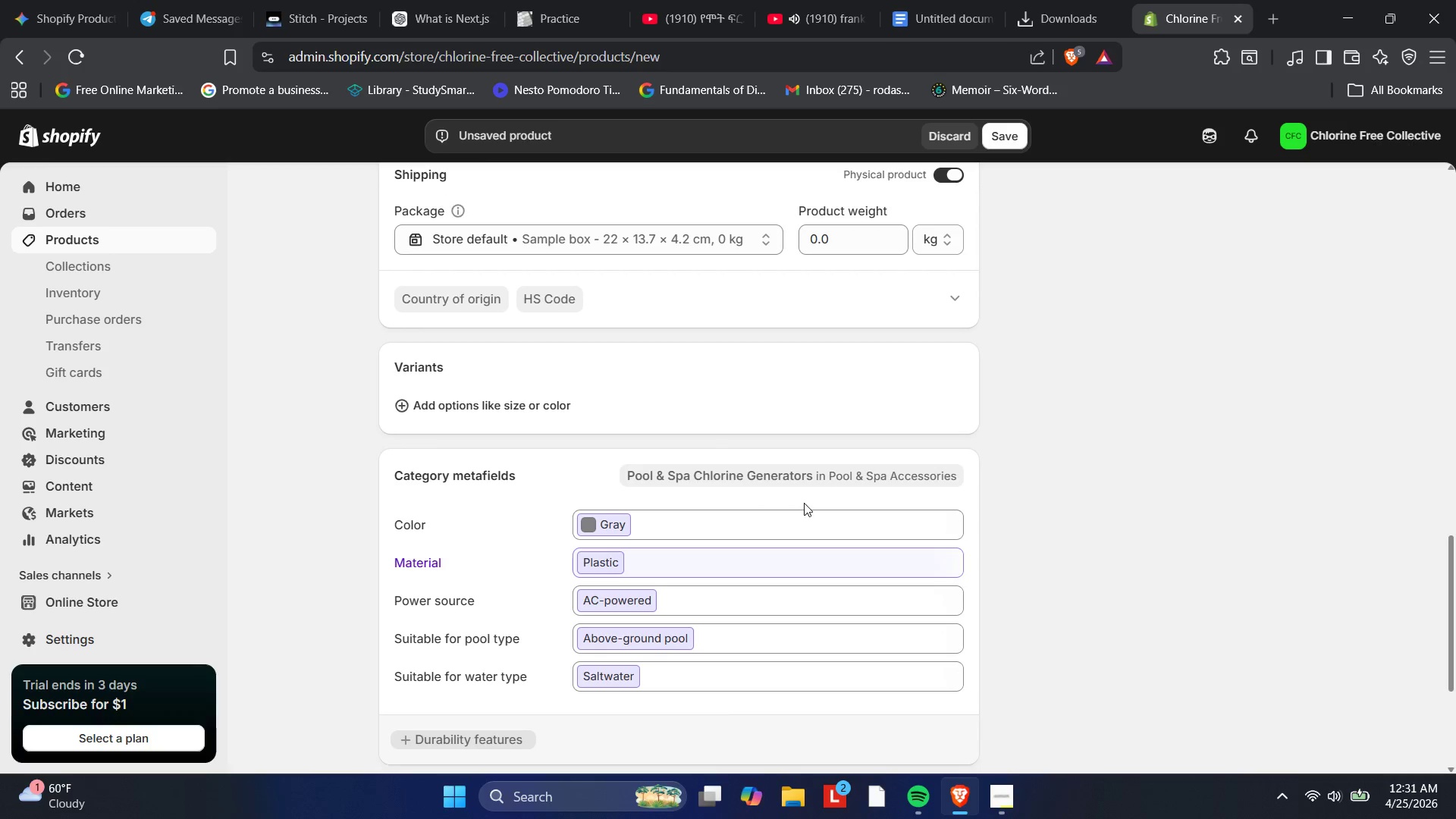 
scroll: coordinate [836, 441], scroll_direction: up, amount: 8.0
 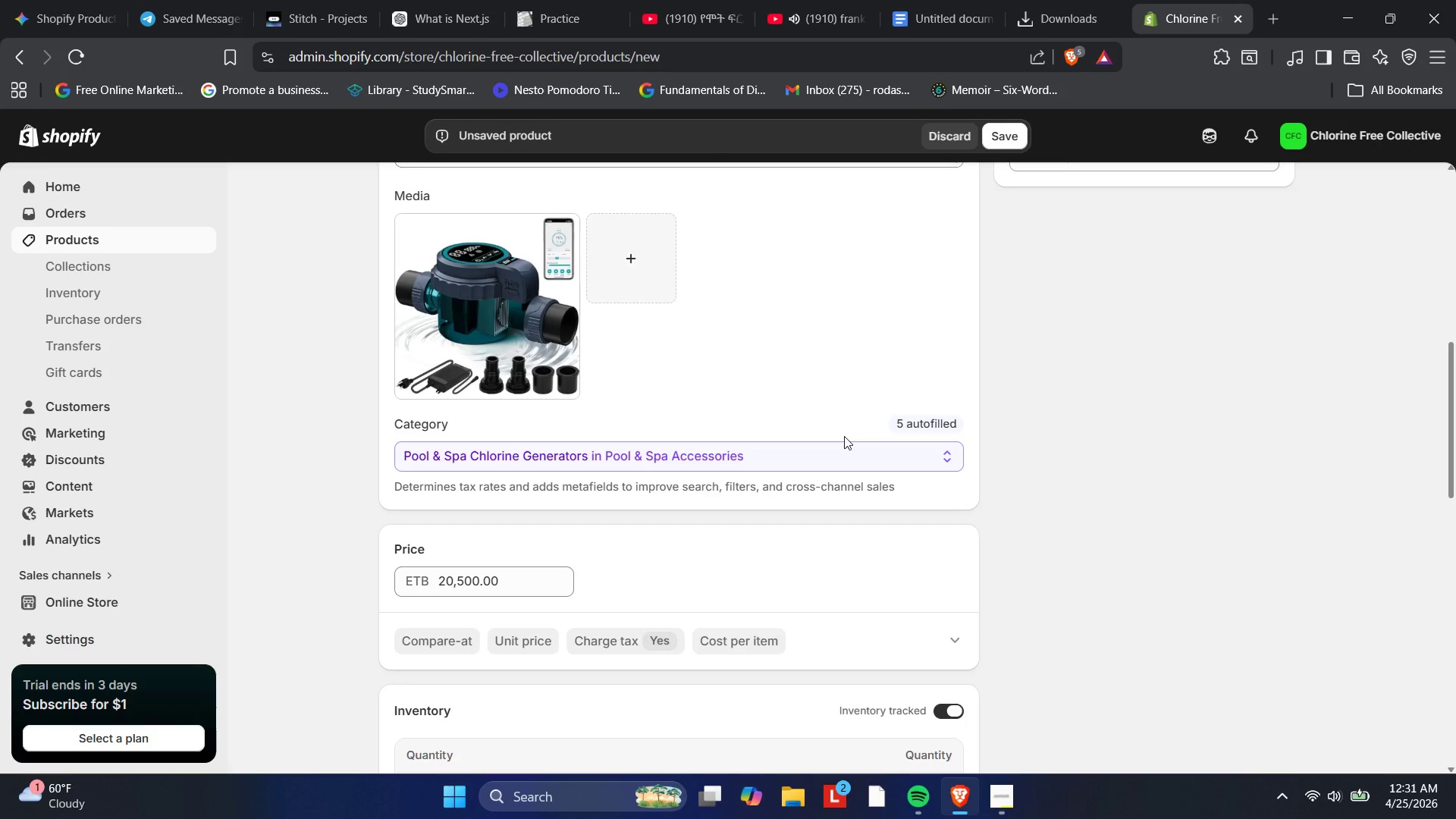 
wait(5.46)
 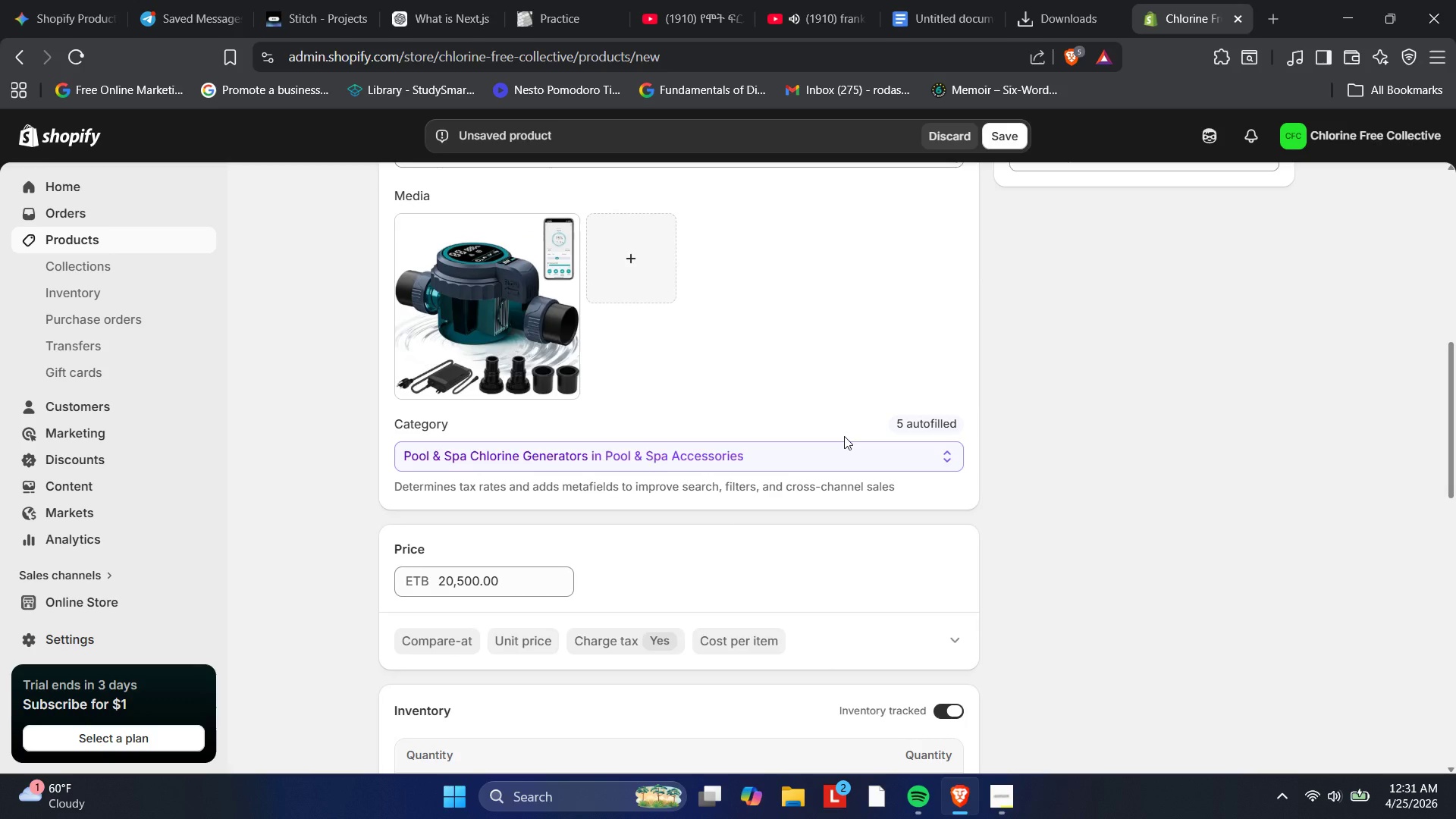 
scroll: coordinate [843, 437], scroll_direction: down, amount: 5.0
 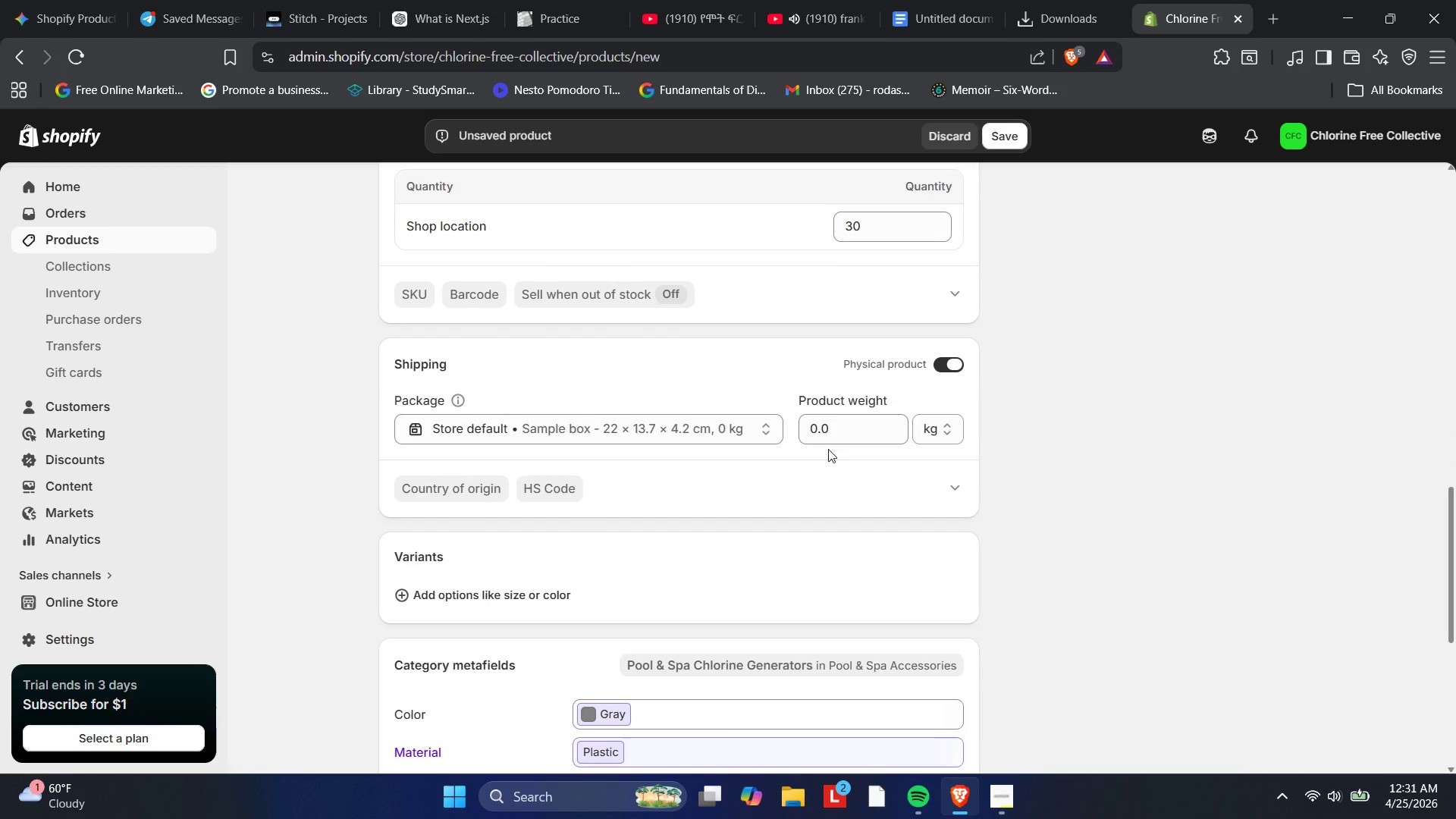 
left_click([821, 431])
 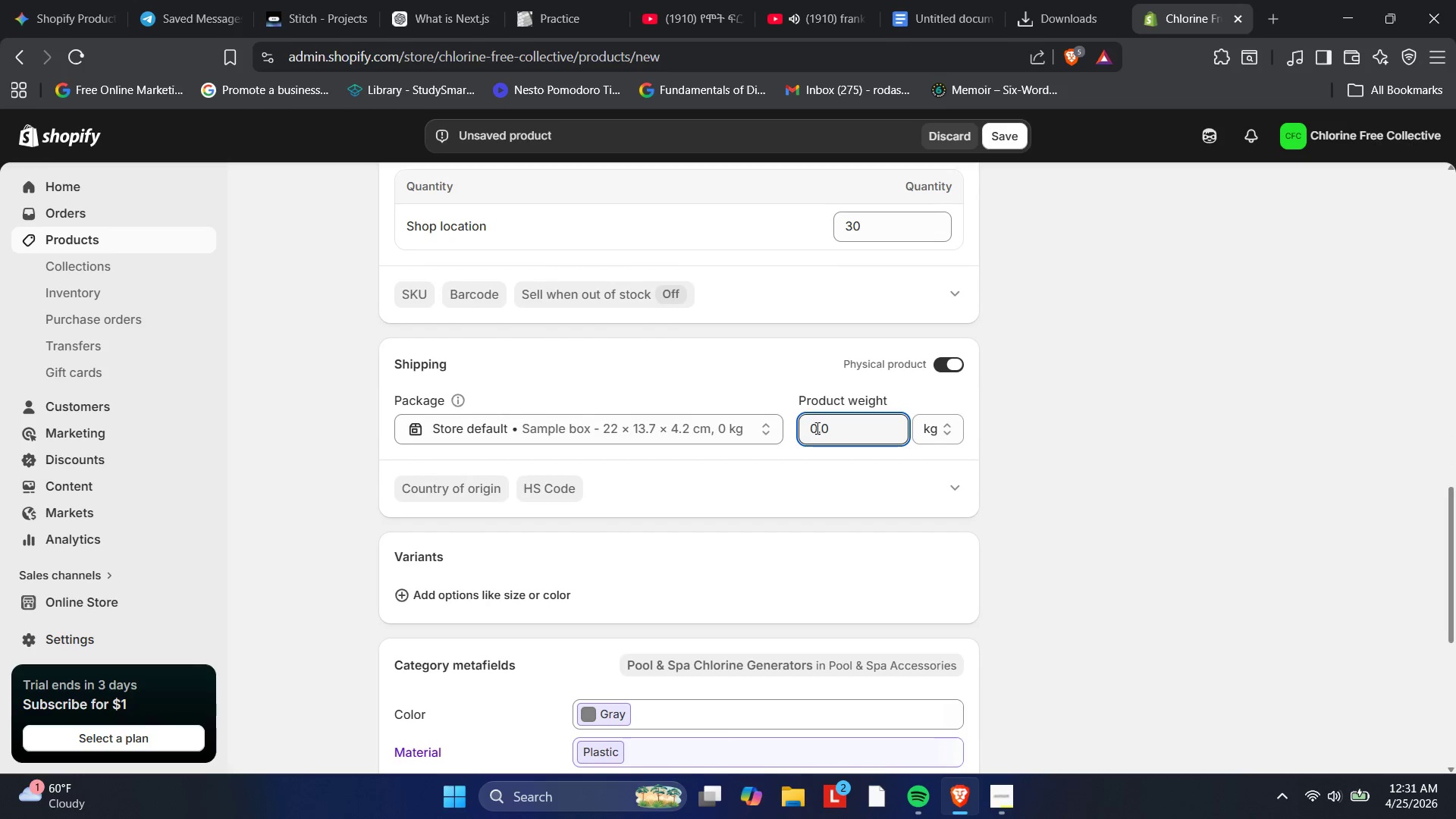 
left_click([816, 428])
 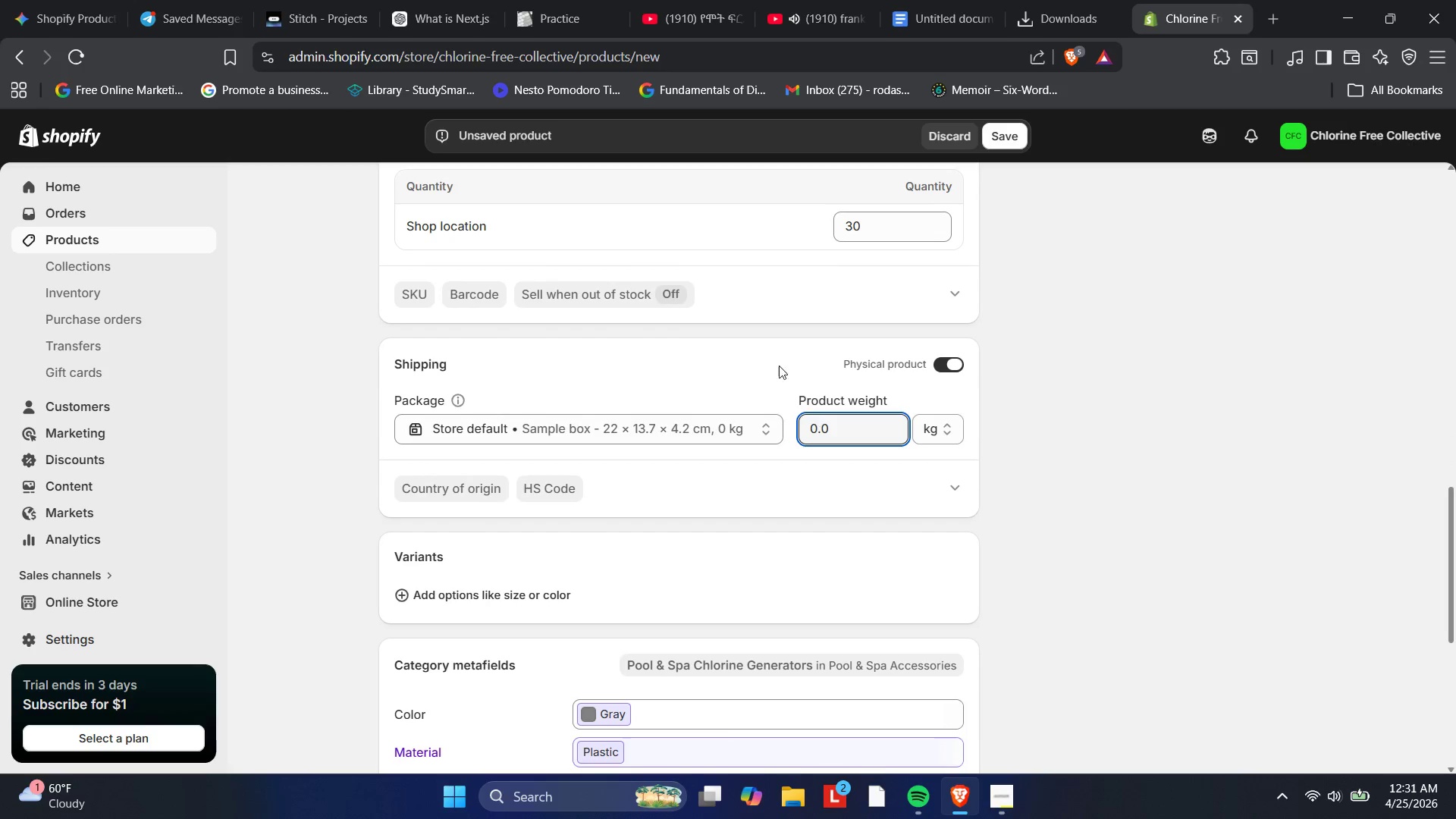 
left_click([744, 359])
 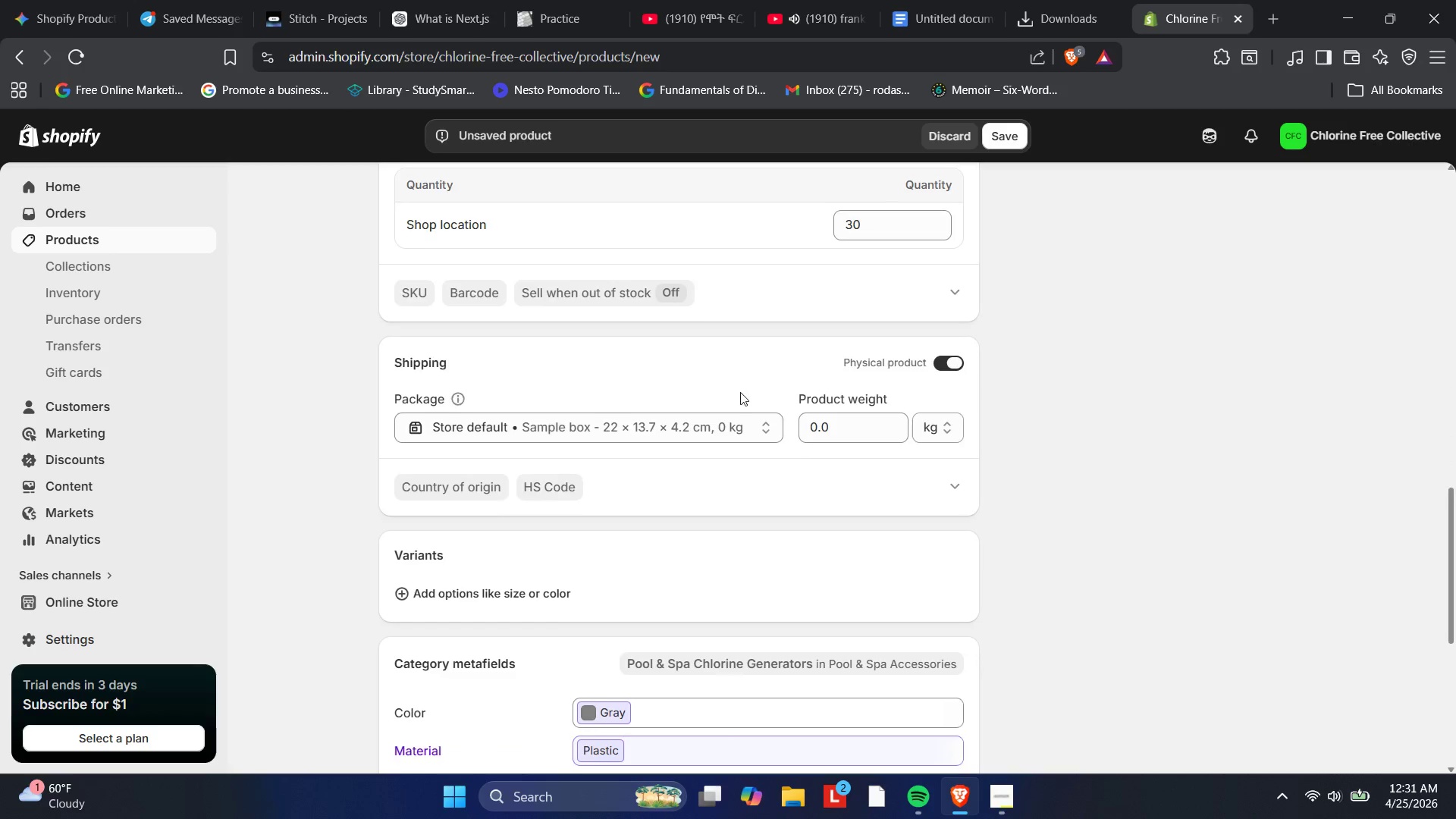 
scroll: coordinate [738, 406], scroll_direction: down, amount: 6.0
 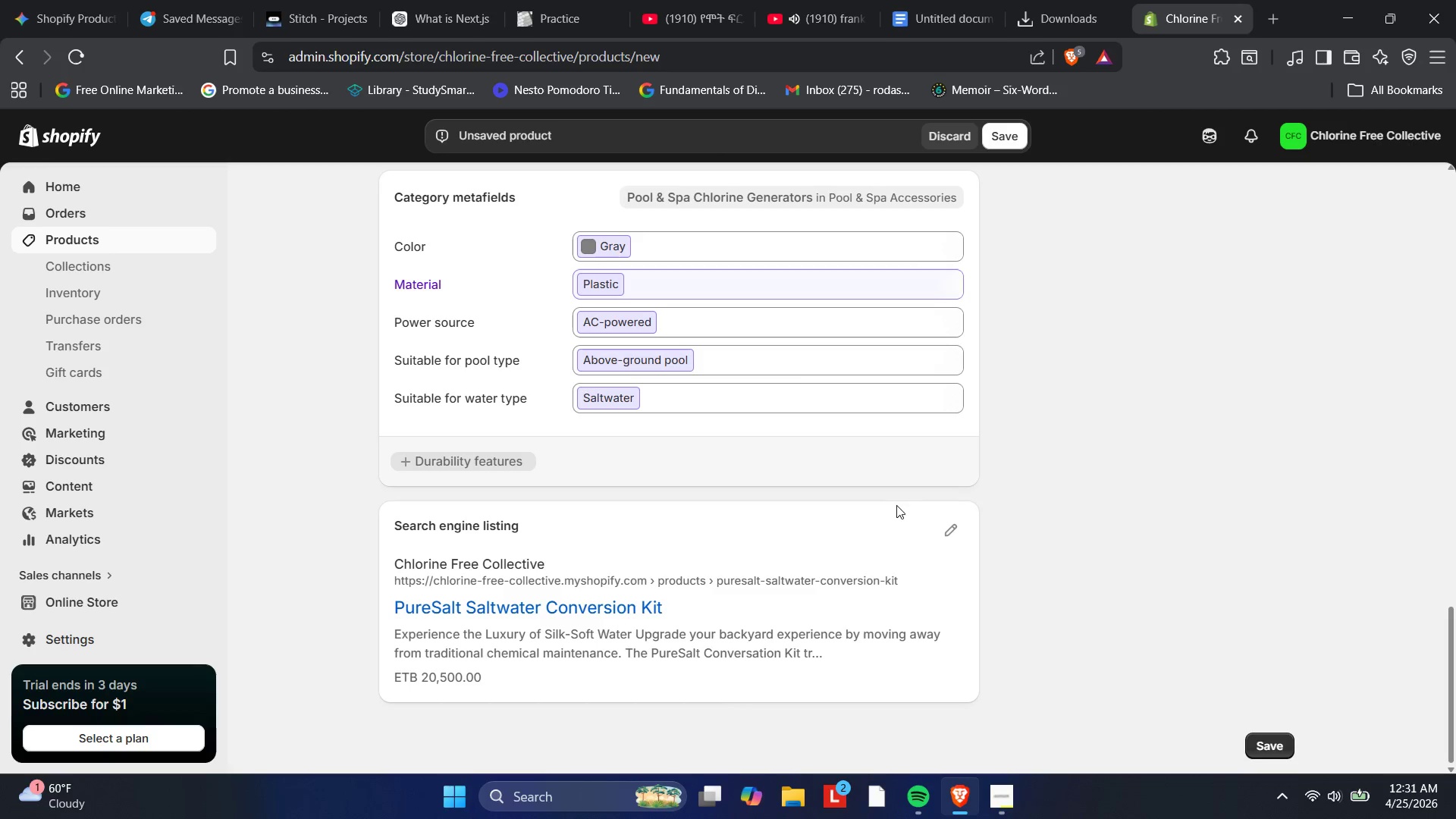 
left_click([959, 526])
 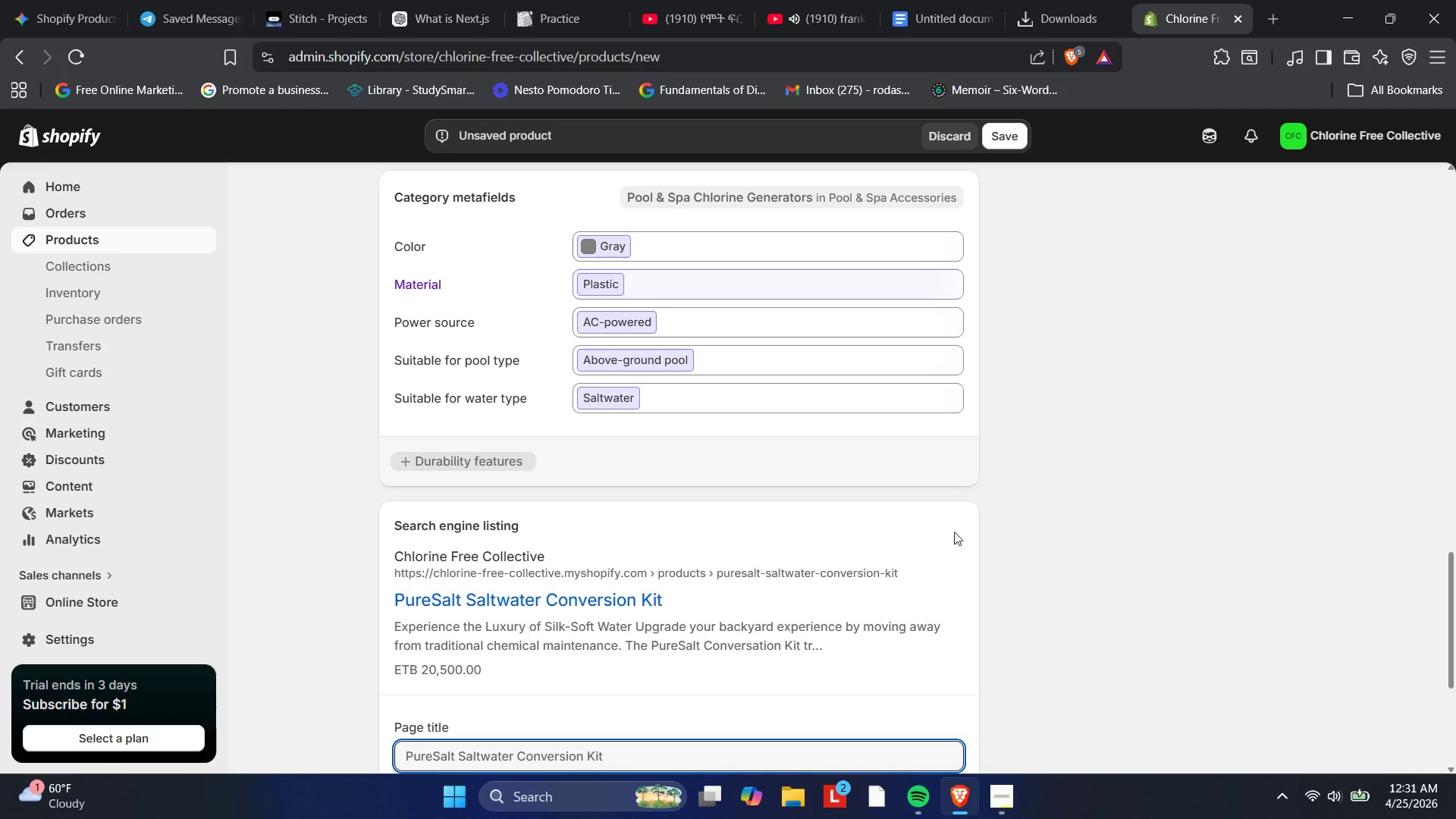 
scroll: coordinate [886, 577], scroll_direction: down, amount: 2.0
 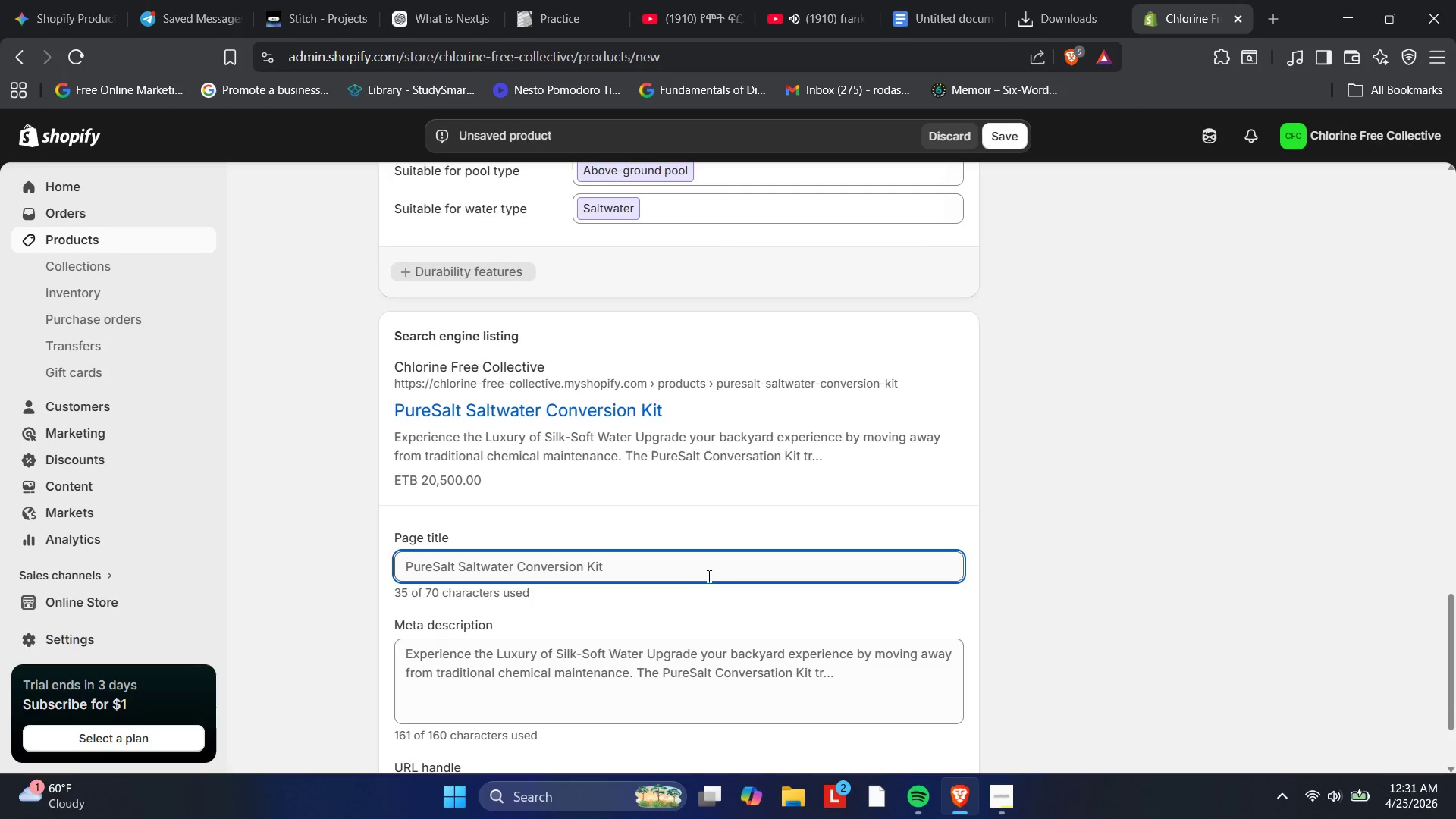 
left_click([690, 564])
 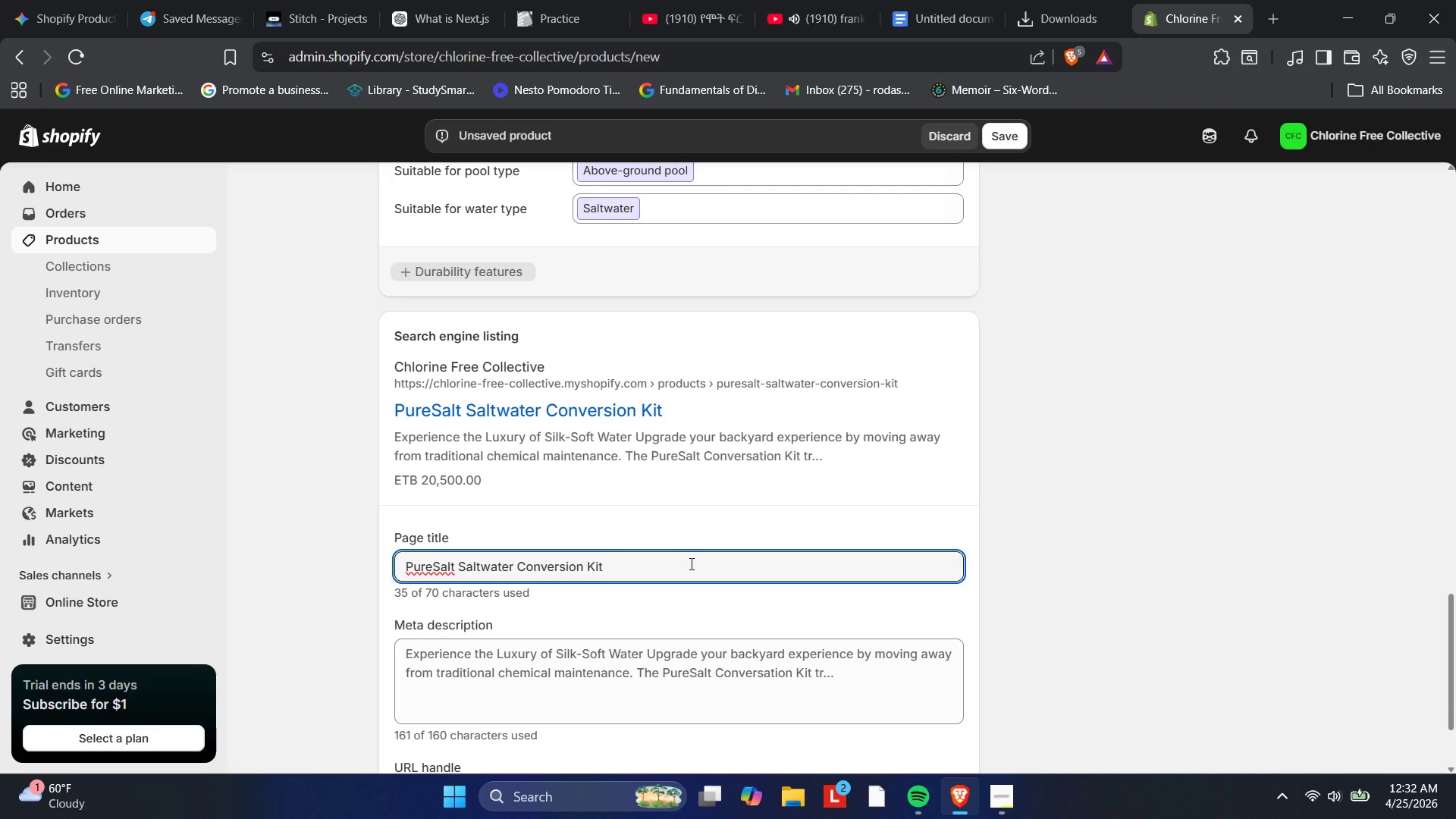 
wait(7.16)
 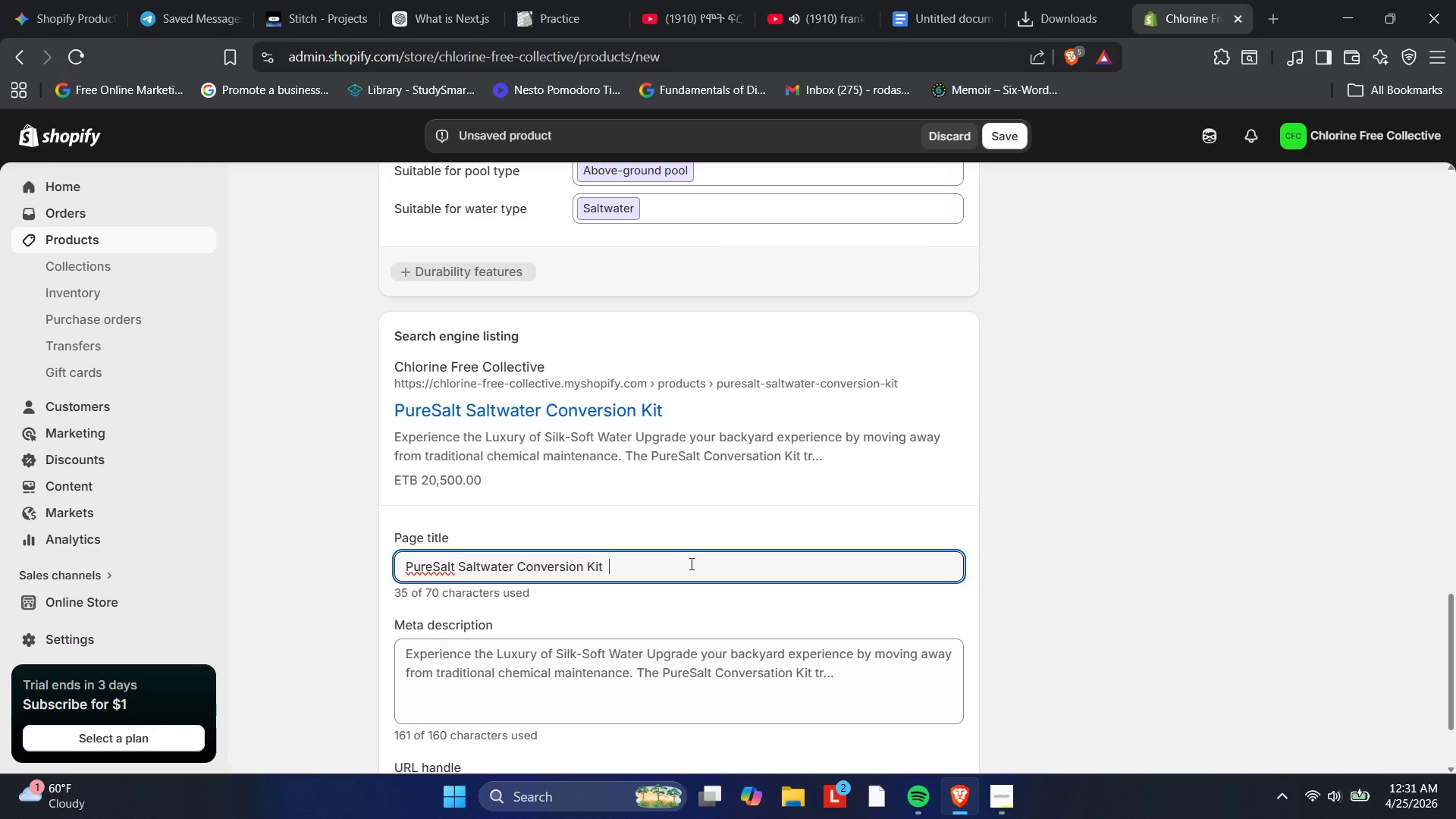 
key(Shift+Backslash)
 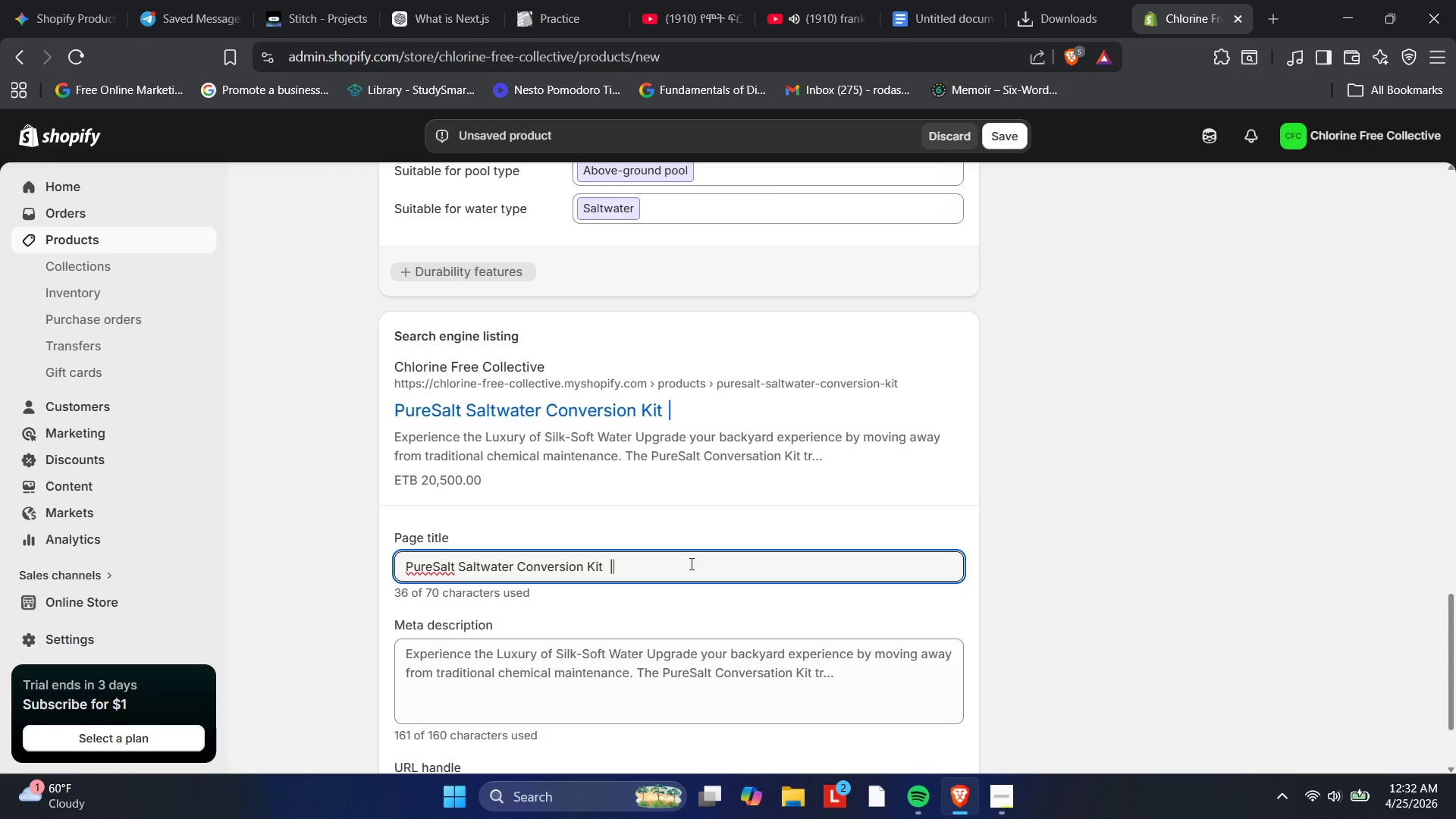 
key(Space)
 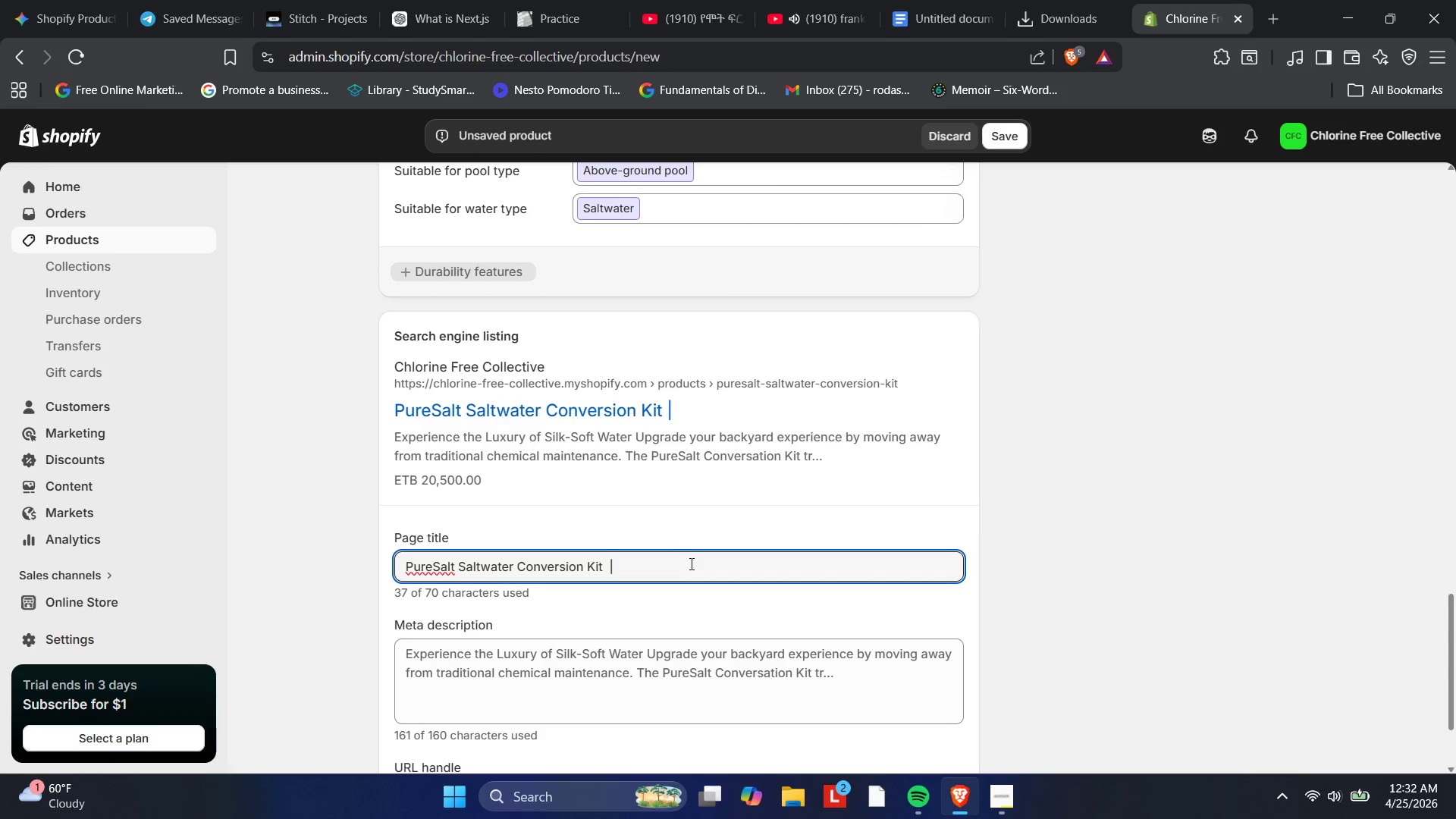 
key(ArrowLeft)
 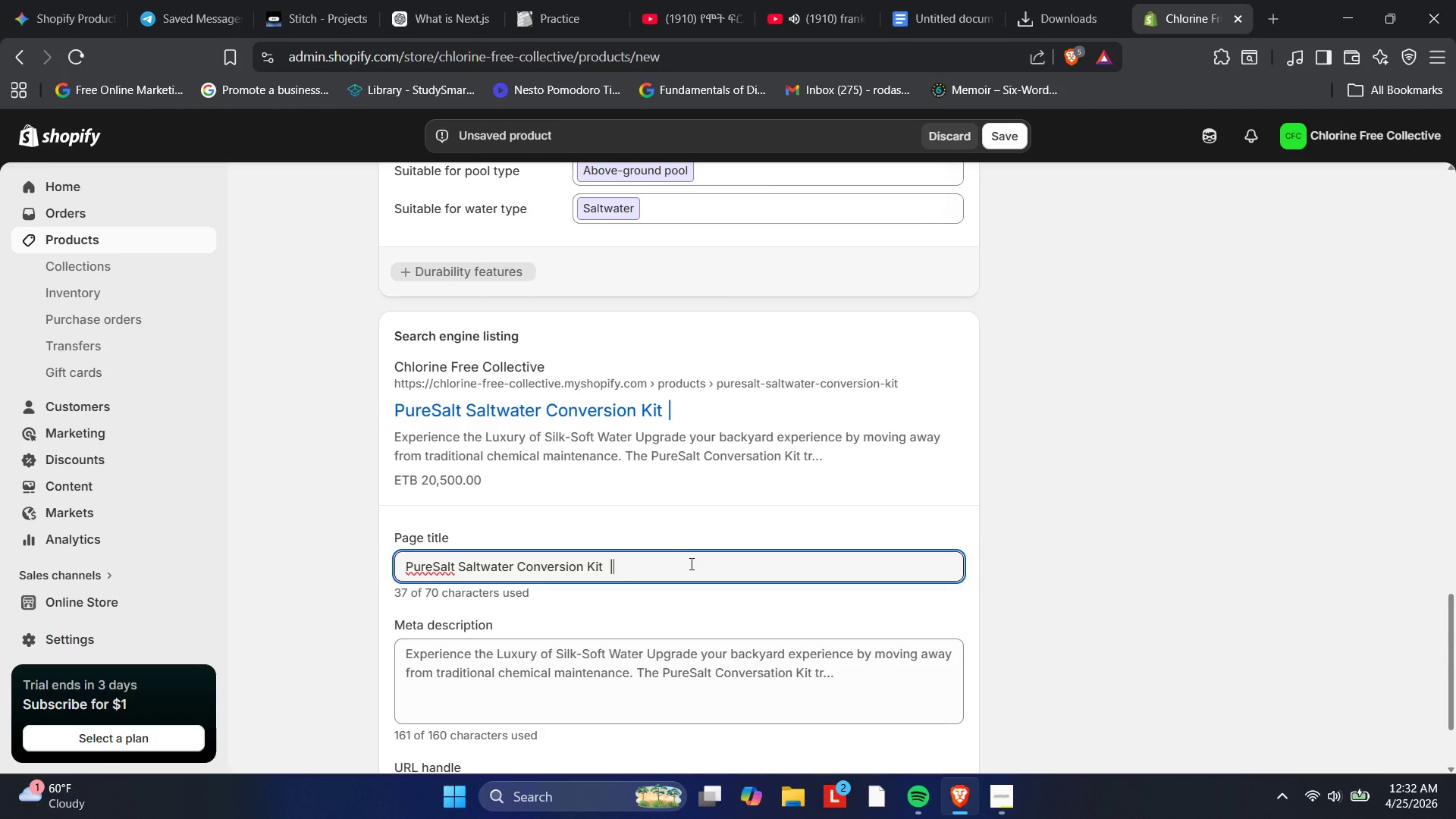 
key(ArrowLeft)
 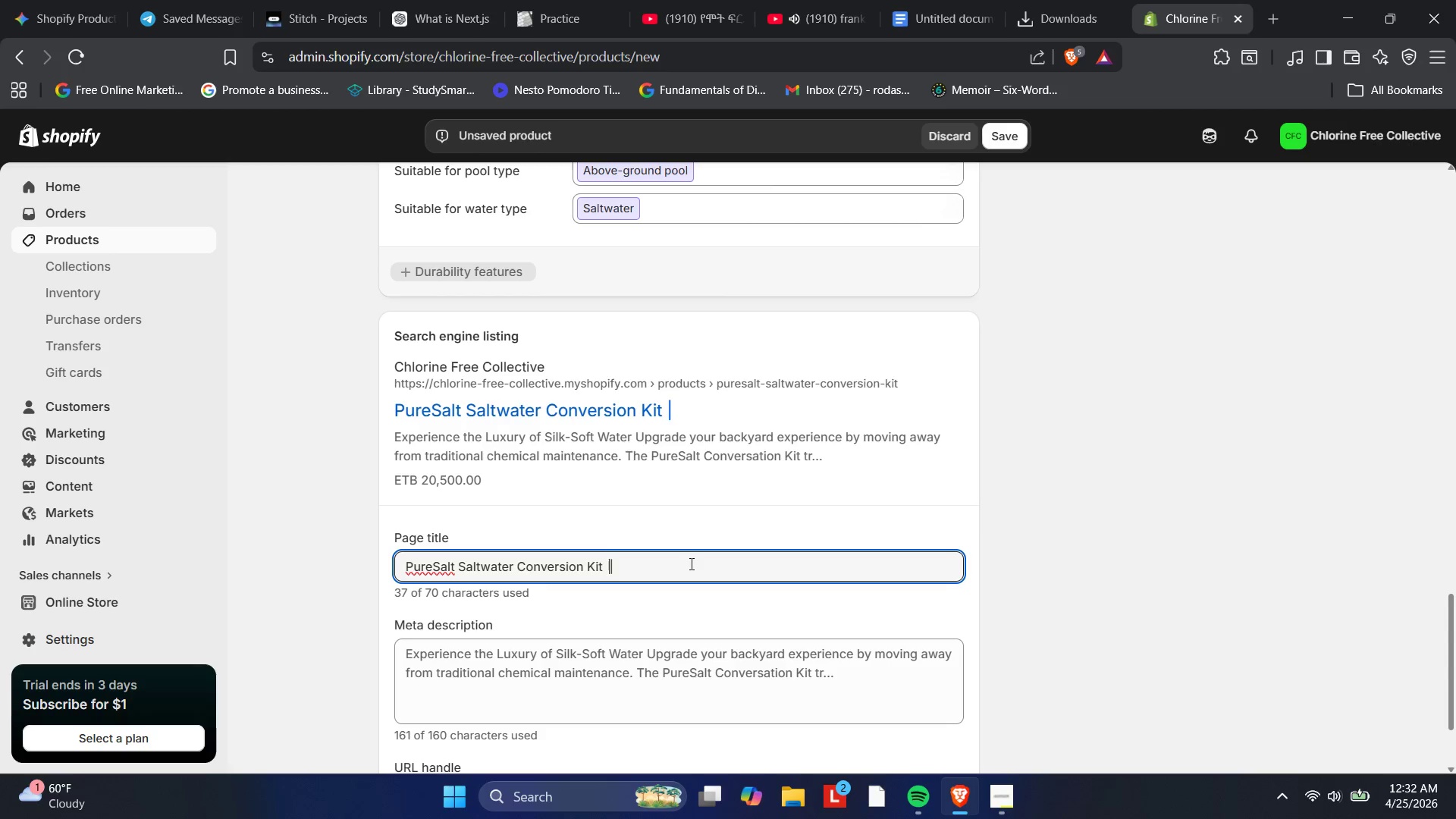 
key(ArrowLeft)
 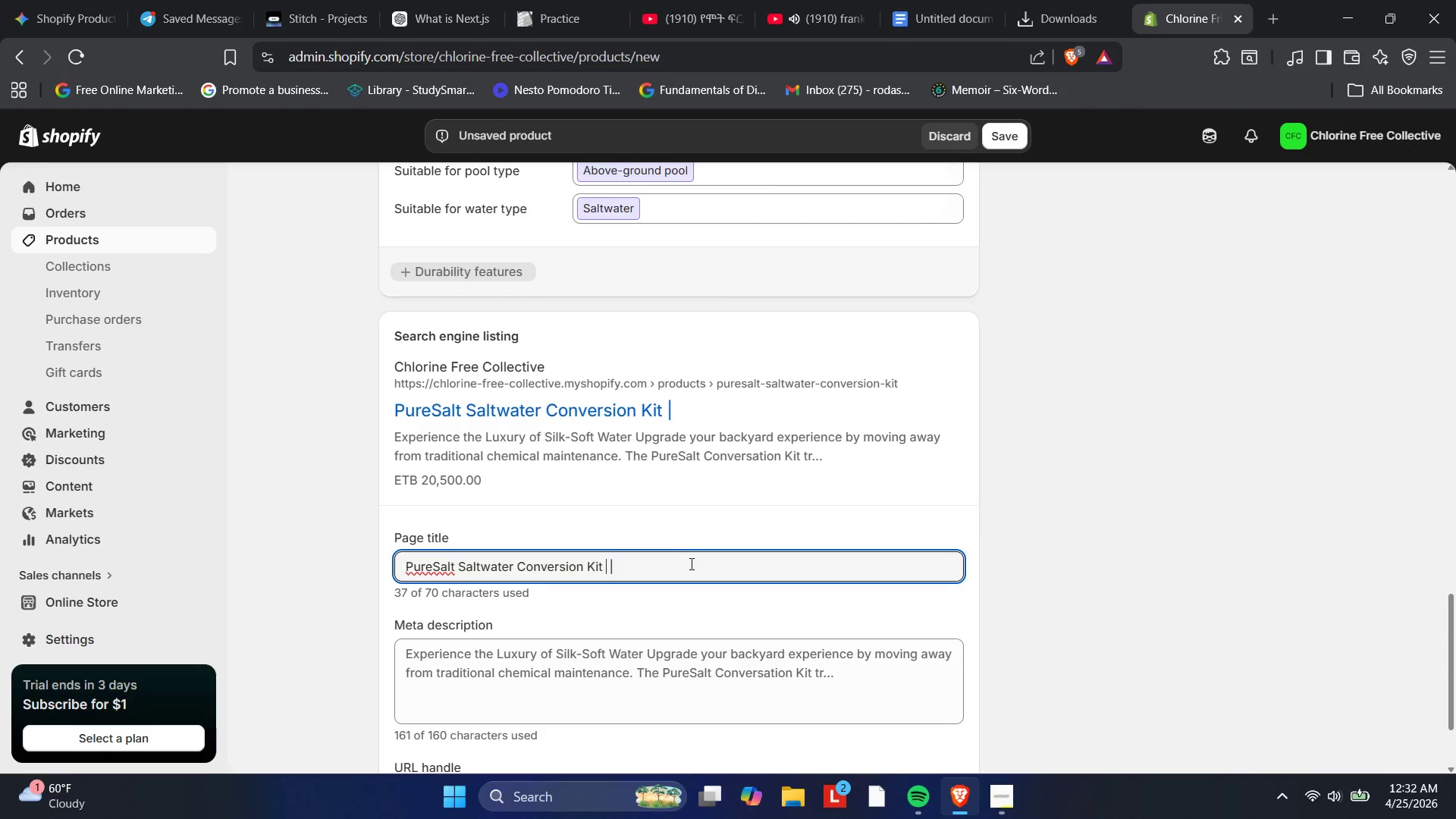 
key(Backspace)
 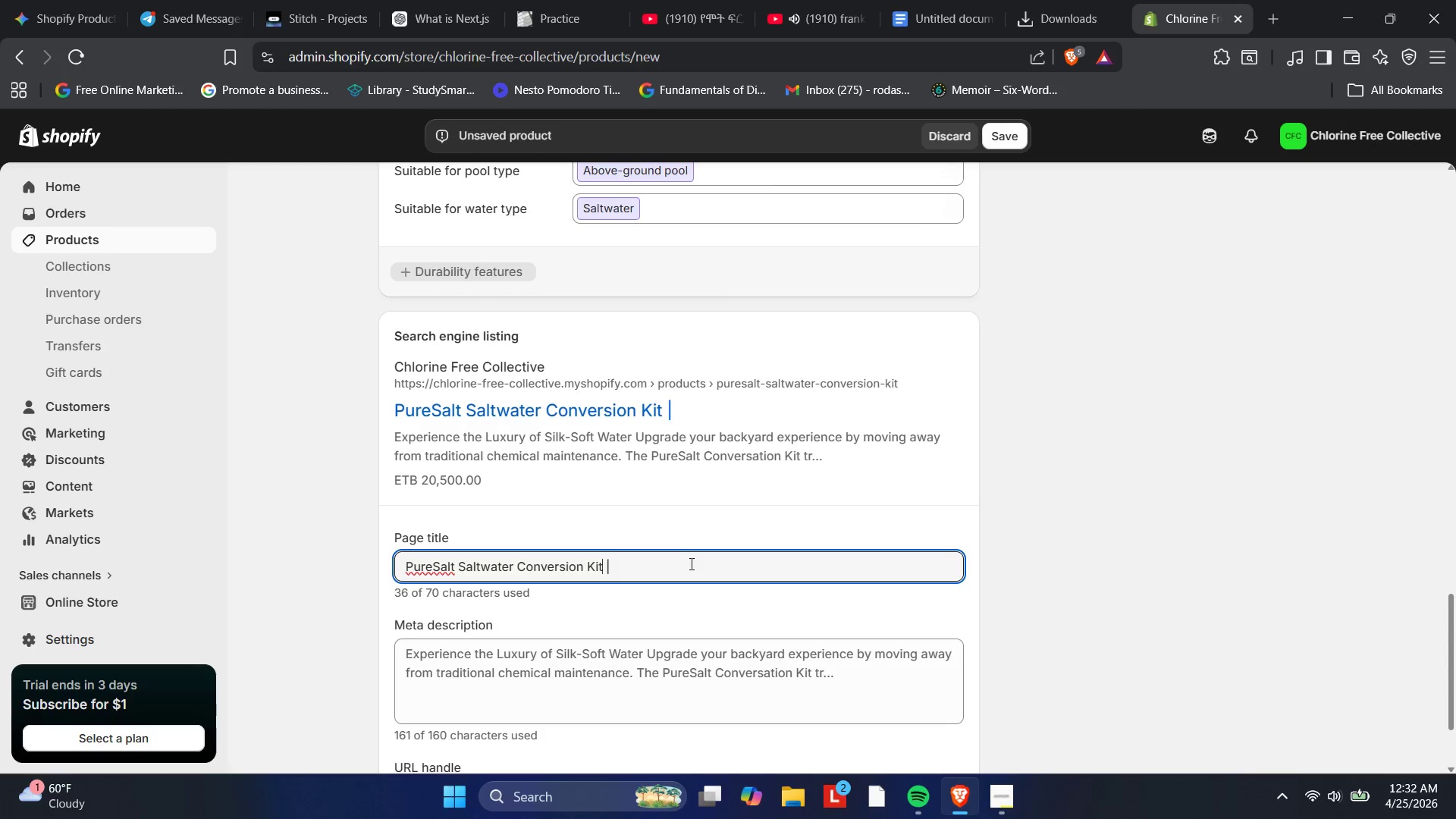 
key(ArrowRight)
 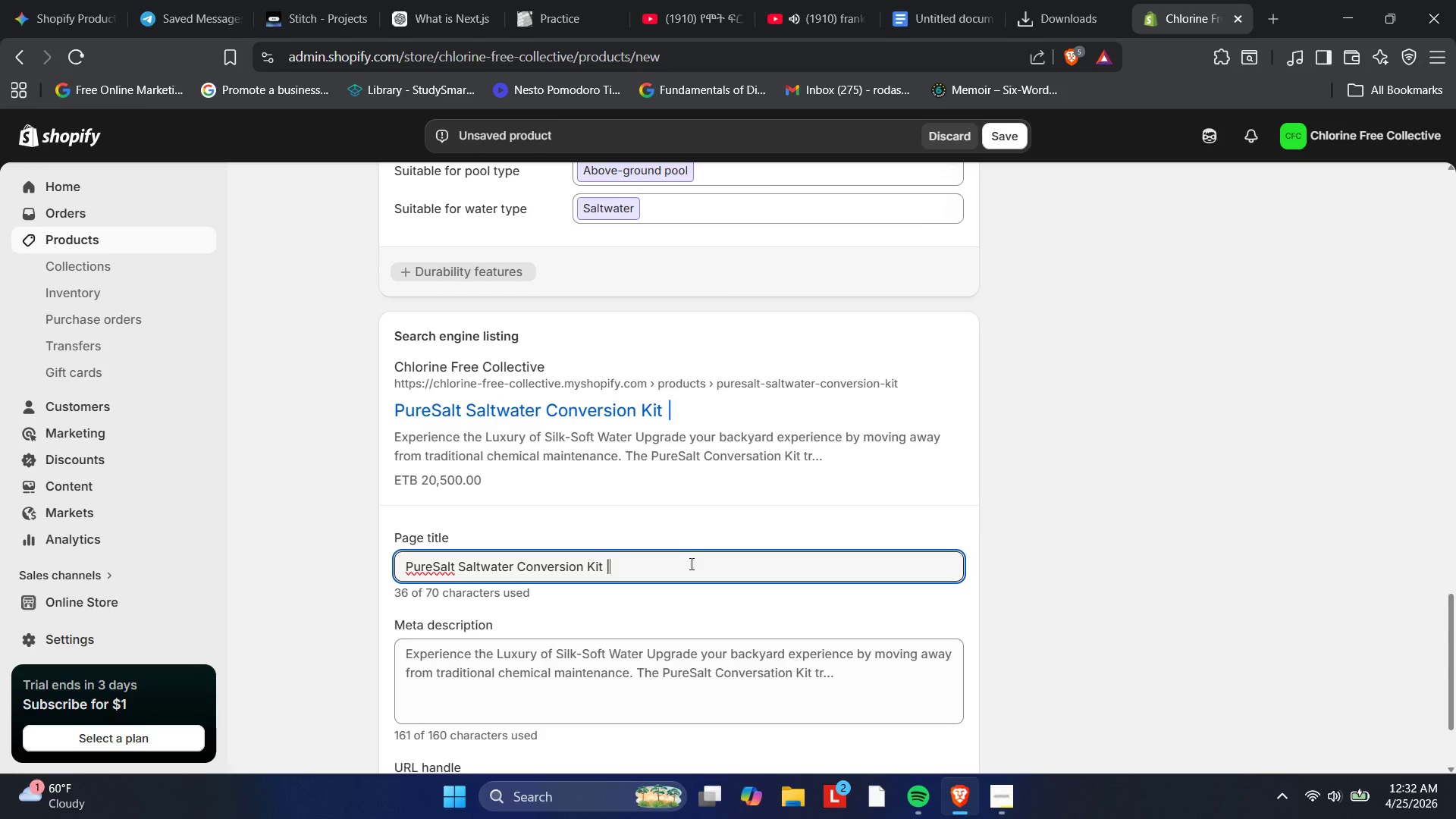 
key(ArrowRight)
 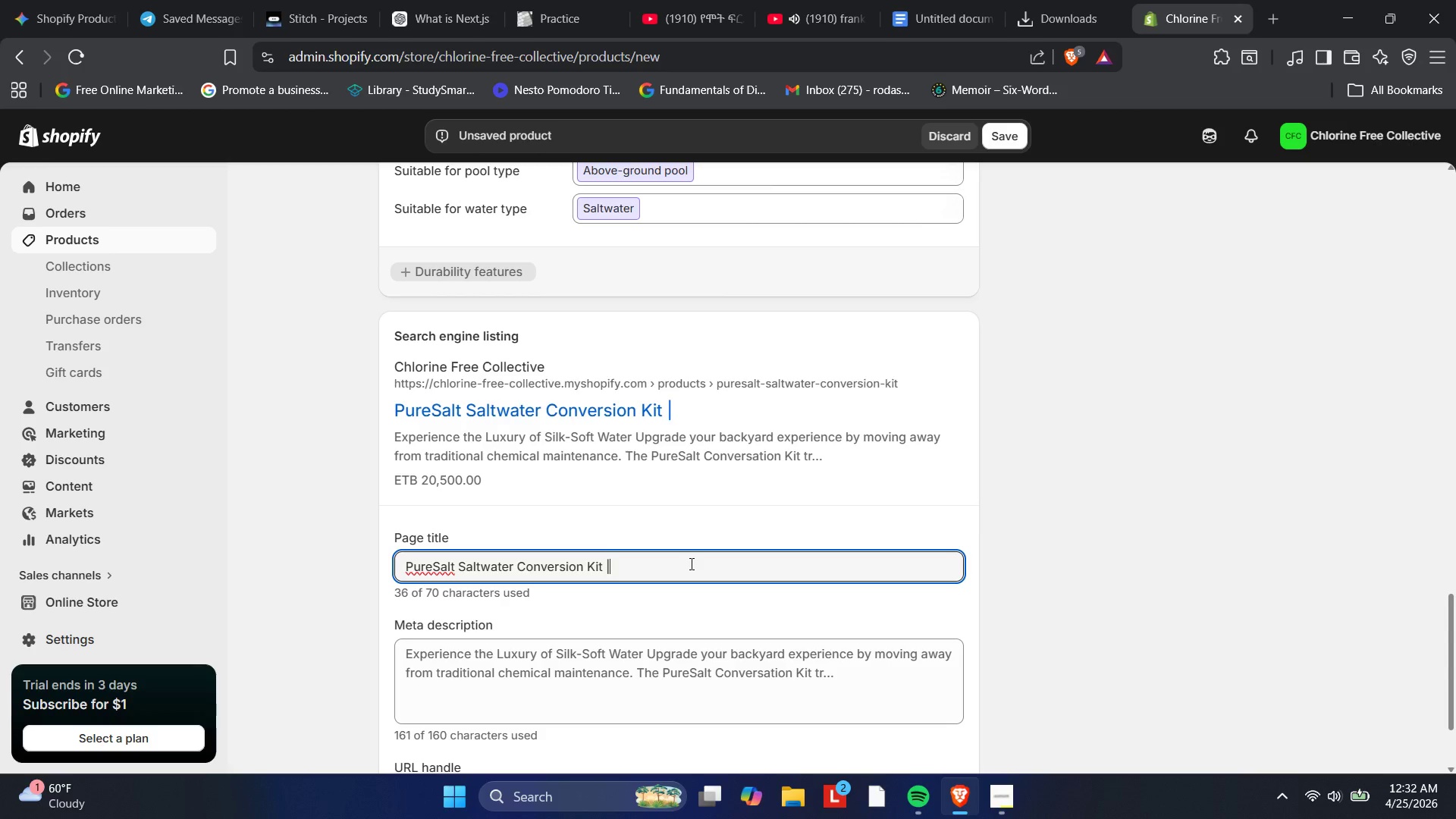 
key(Space)
 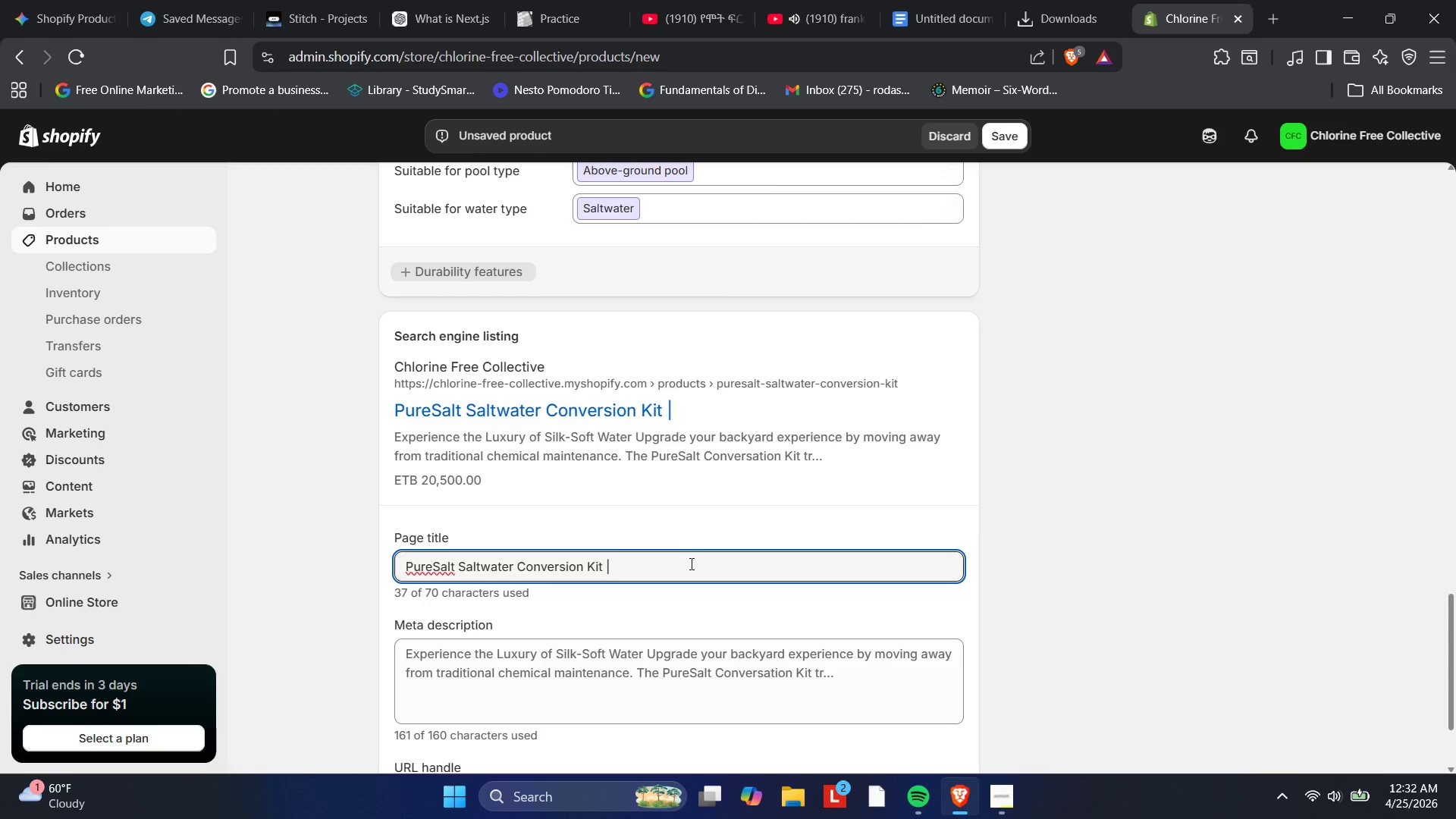 
type(Soft Skin )
key(Backspace)
type(-Friendly )
 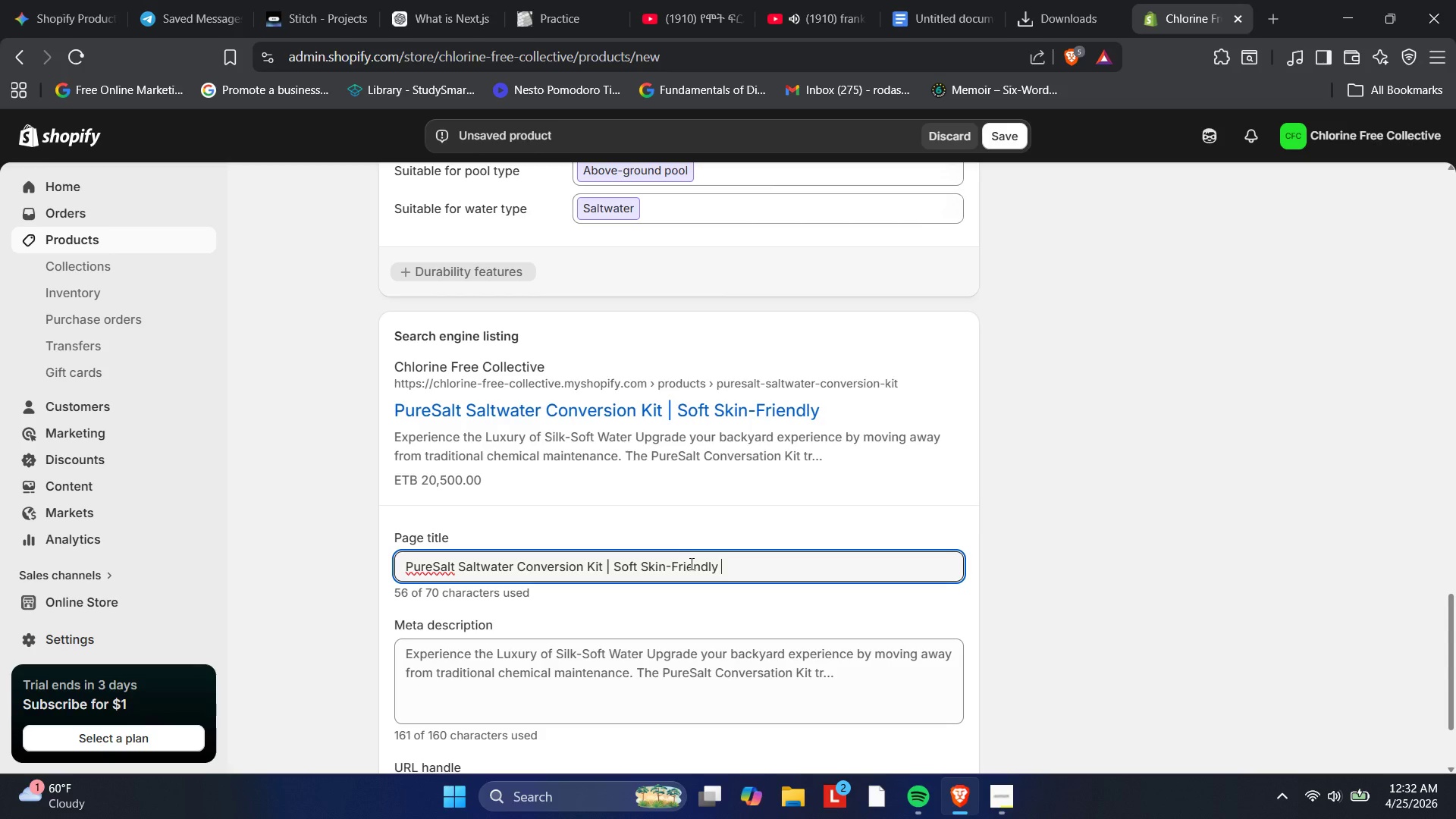 
type(Pool Water)
 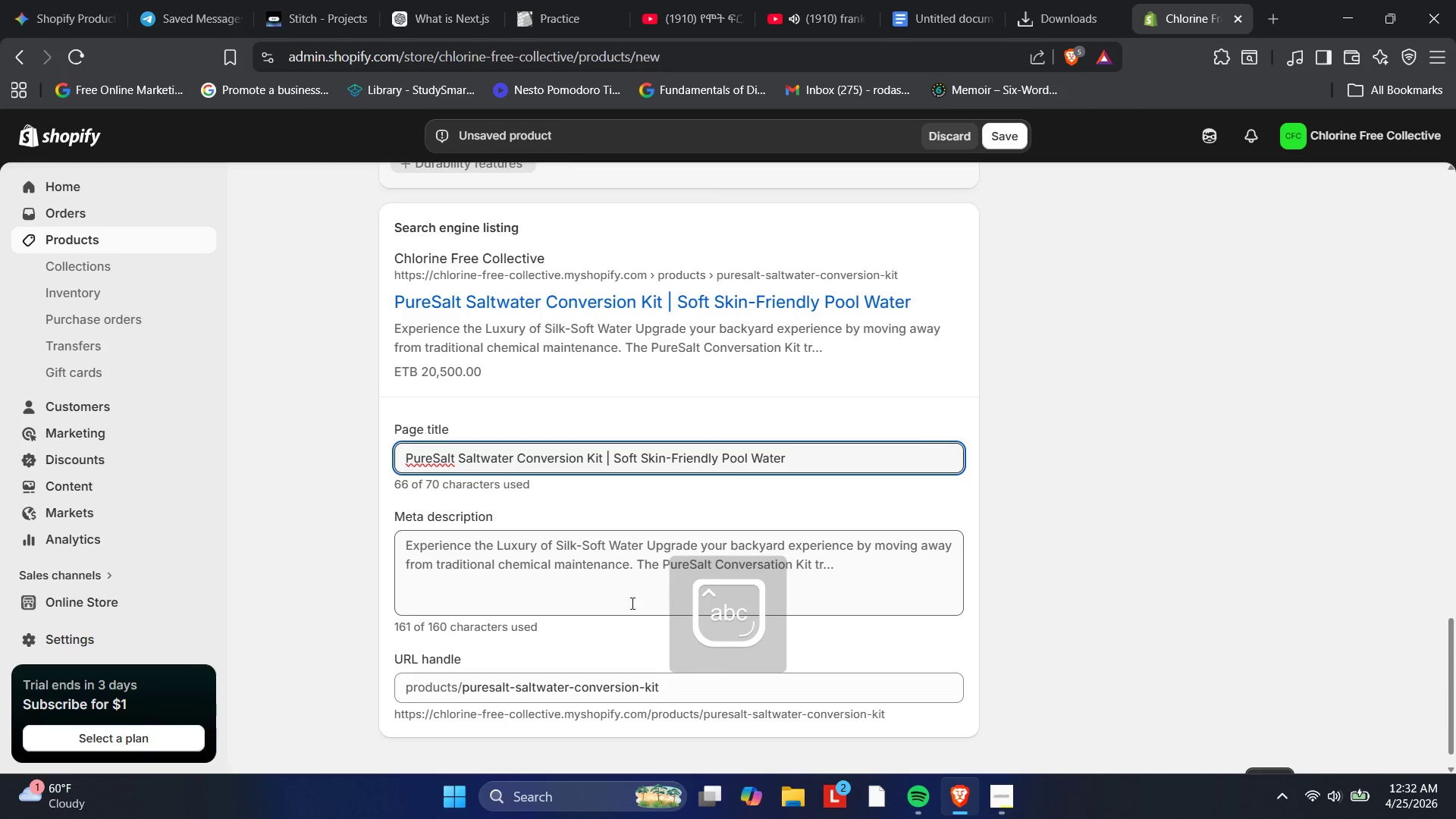 
left_click([519, 573])
 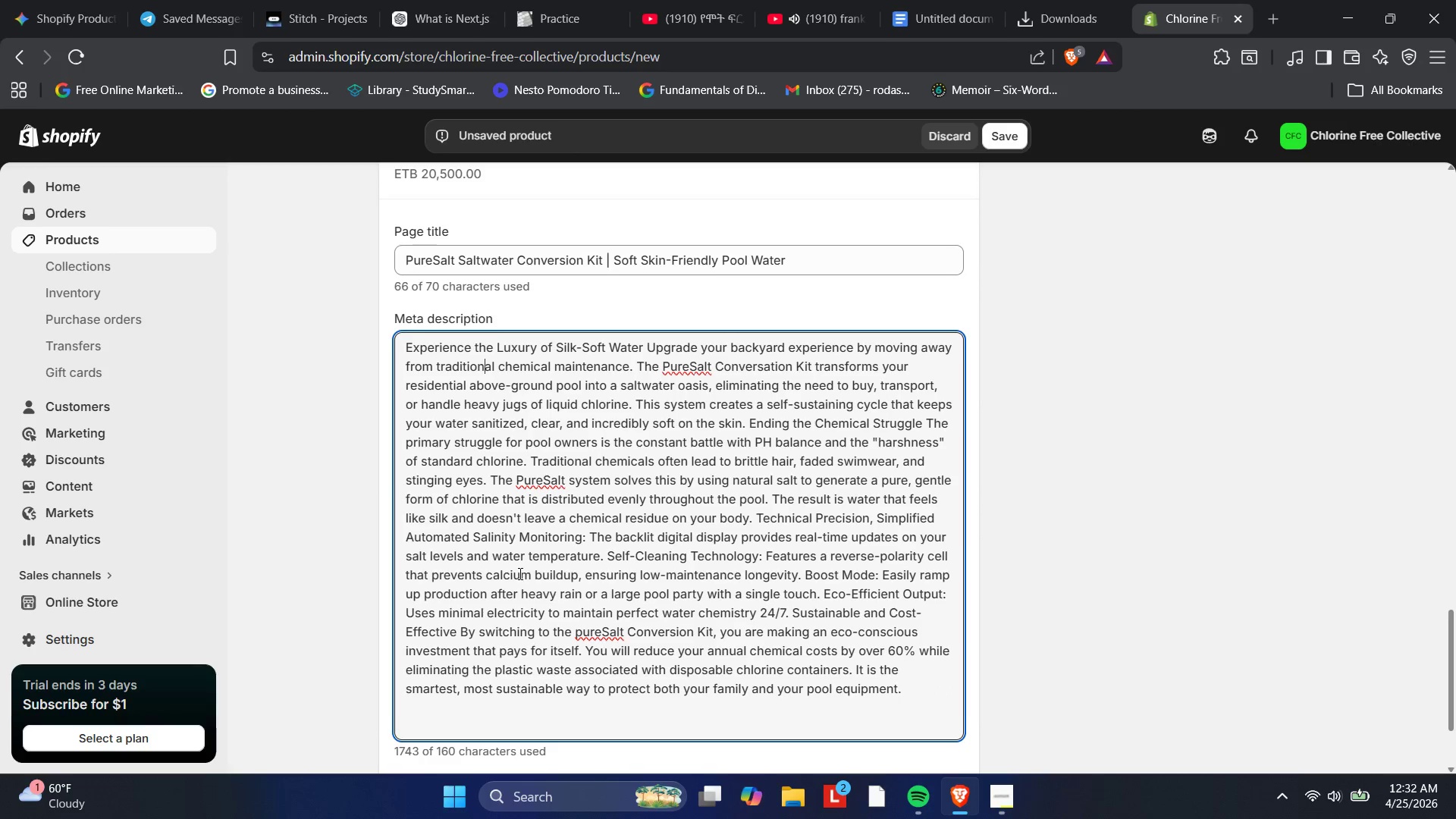 
key(Control+A)
 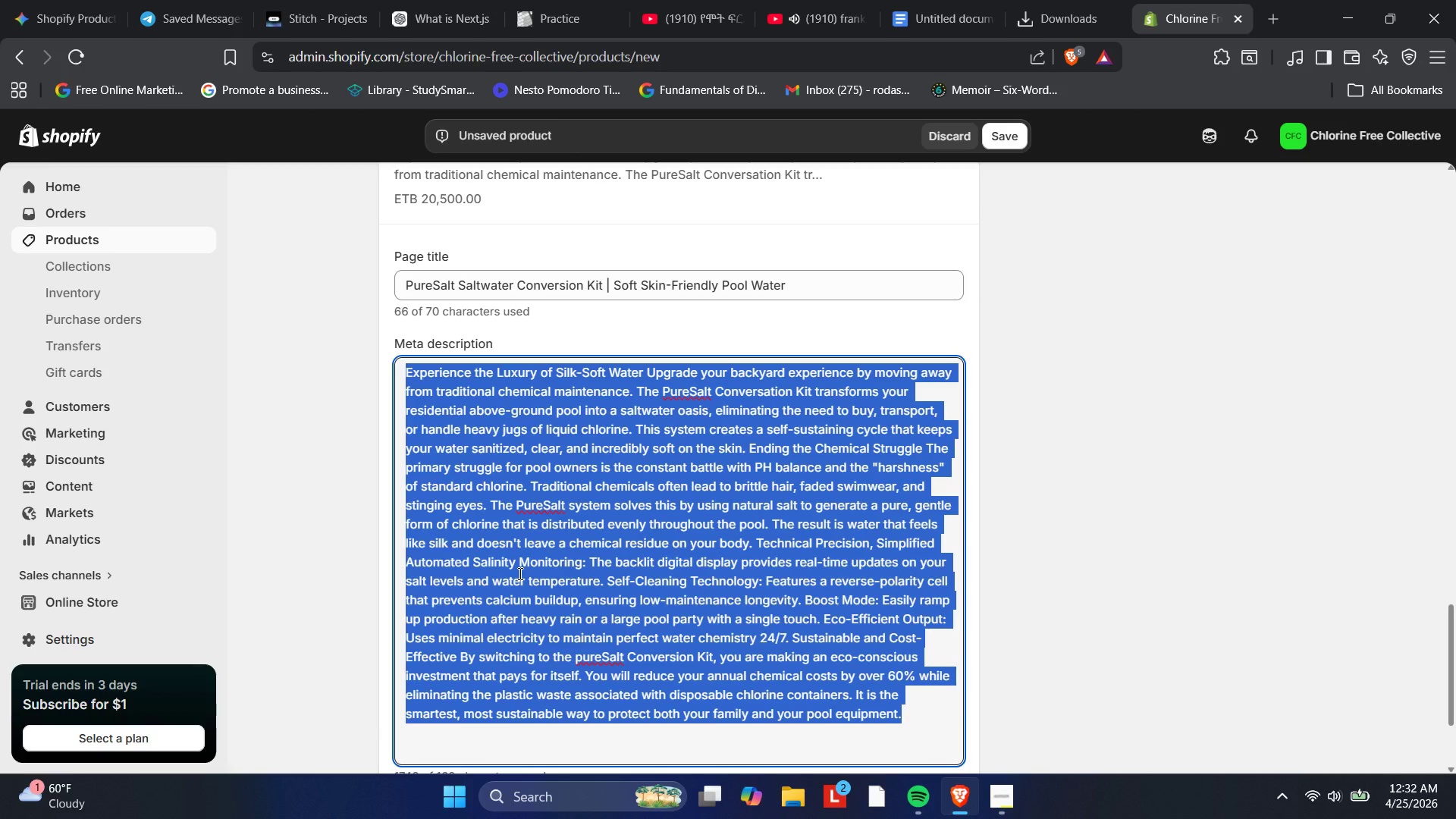 
key(Backspace)
 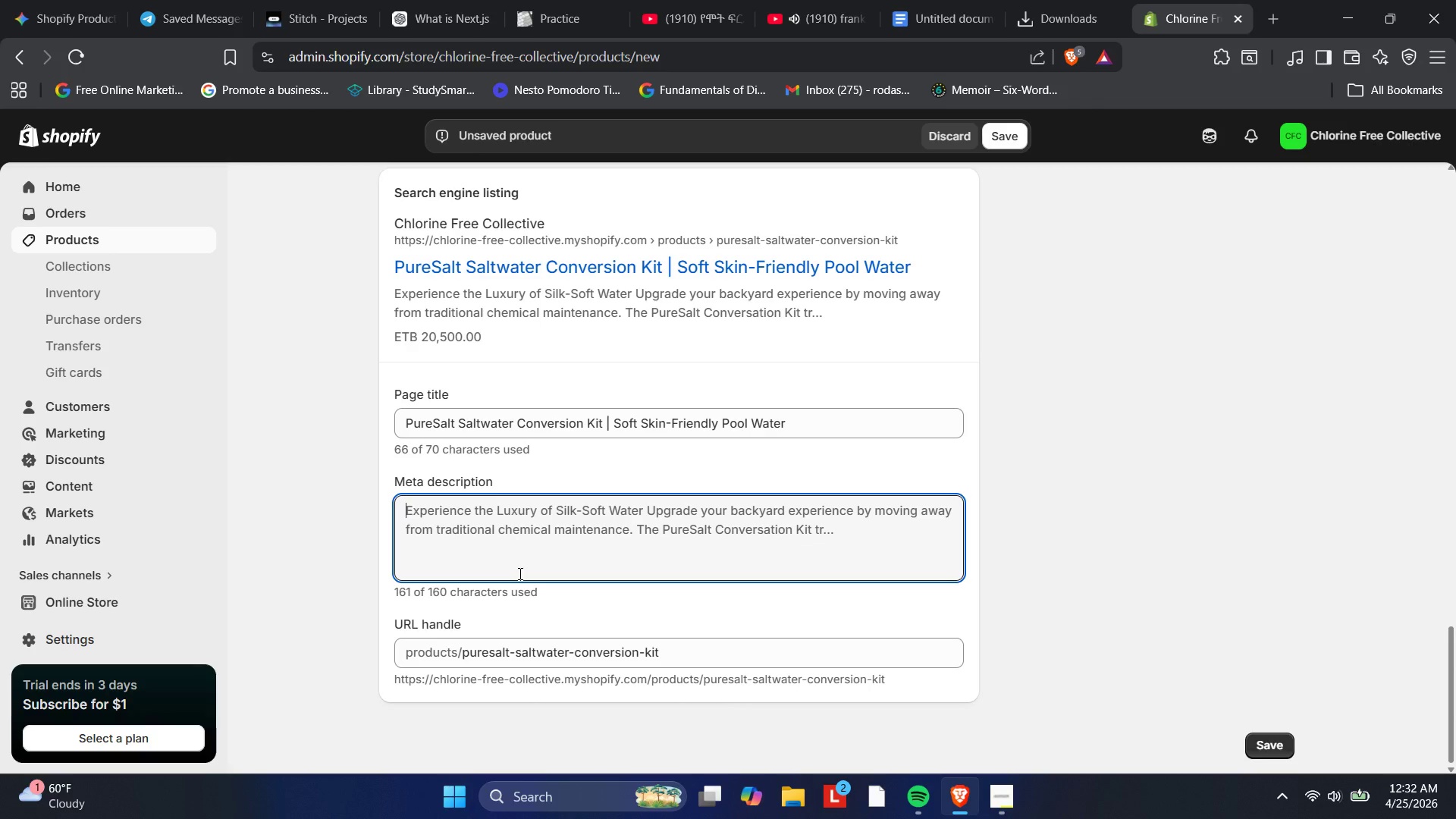 
key(Control+V)
 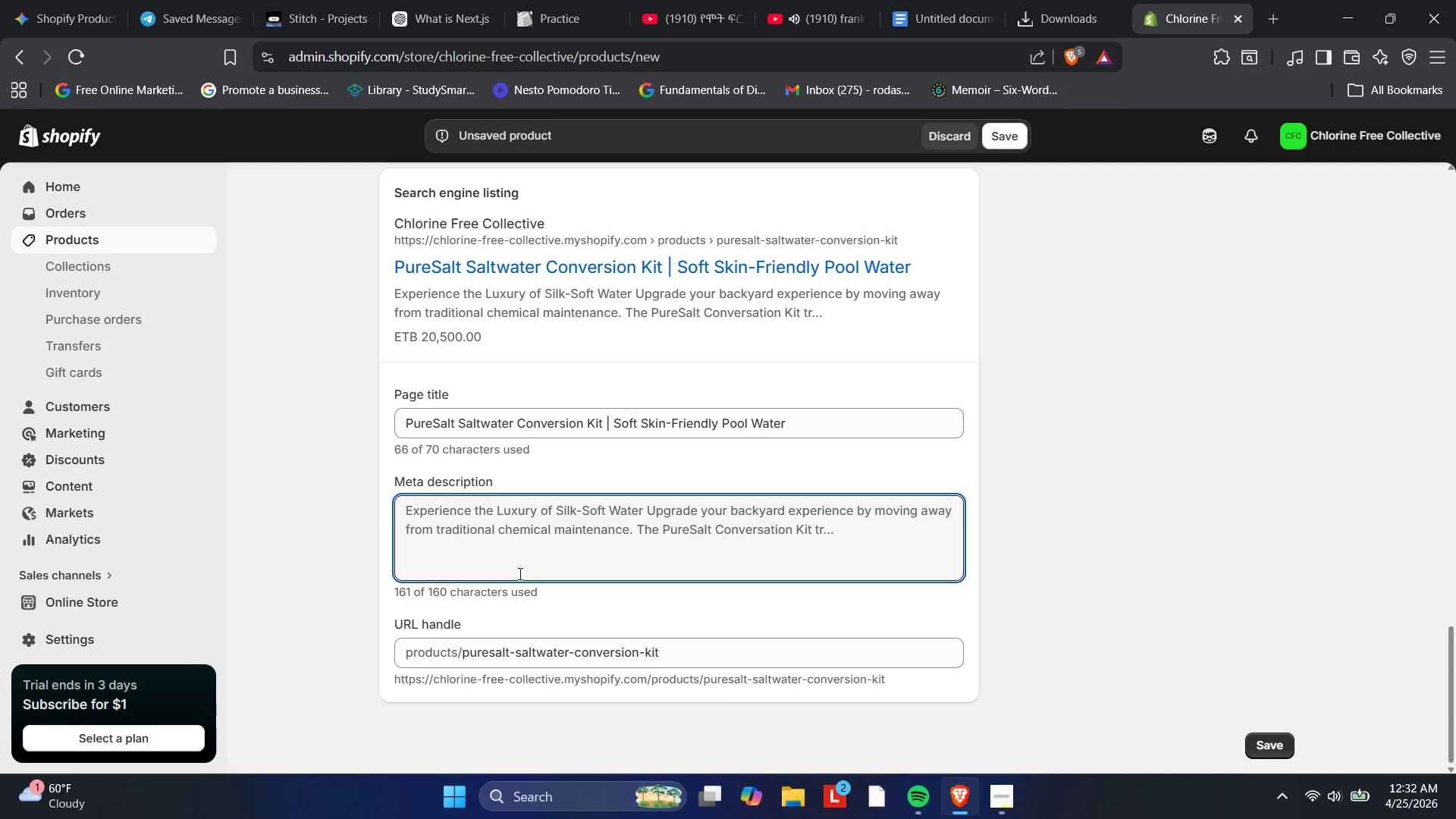 
key(Control+V)
 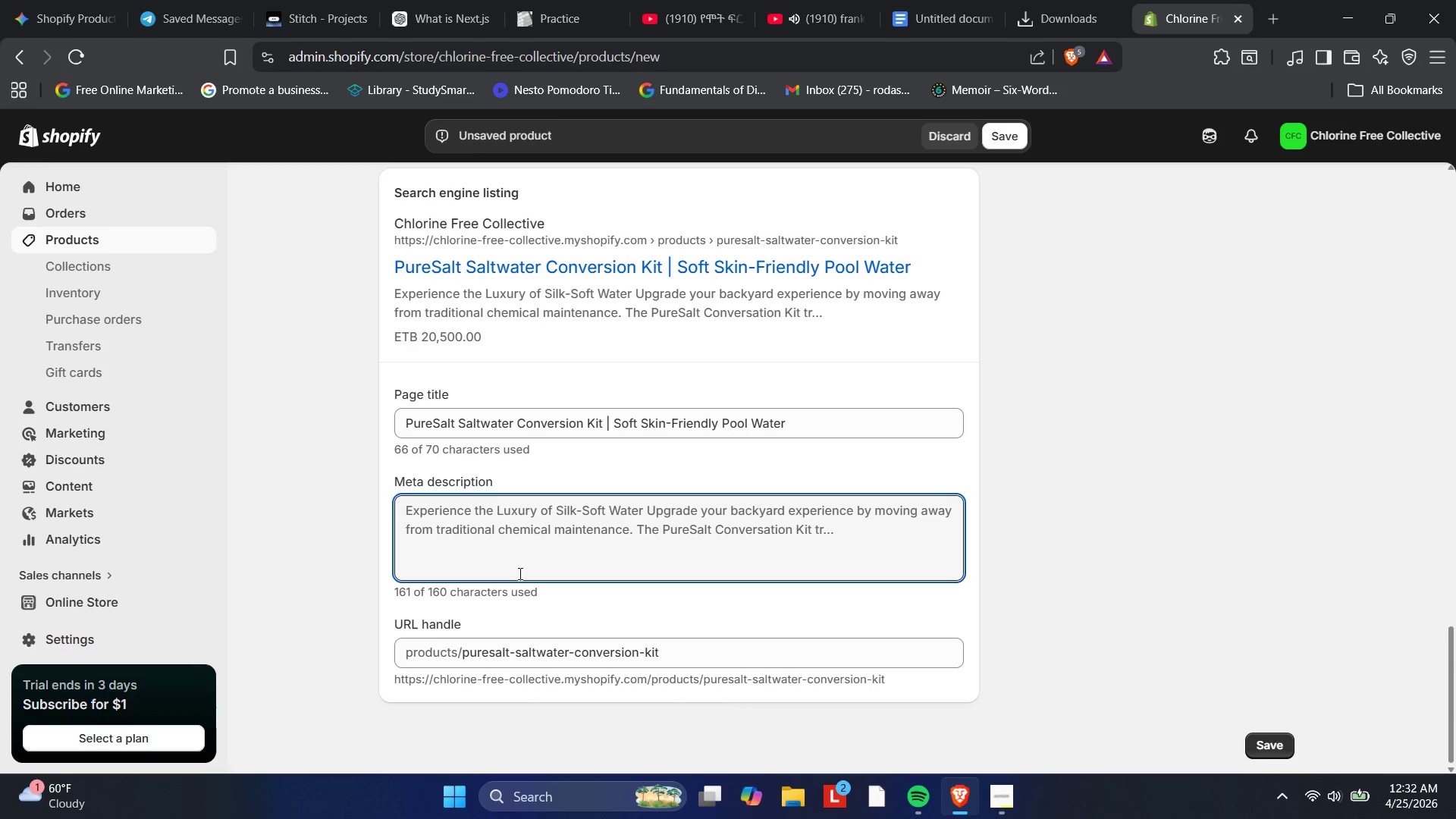 
key(Control+Z)
 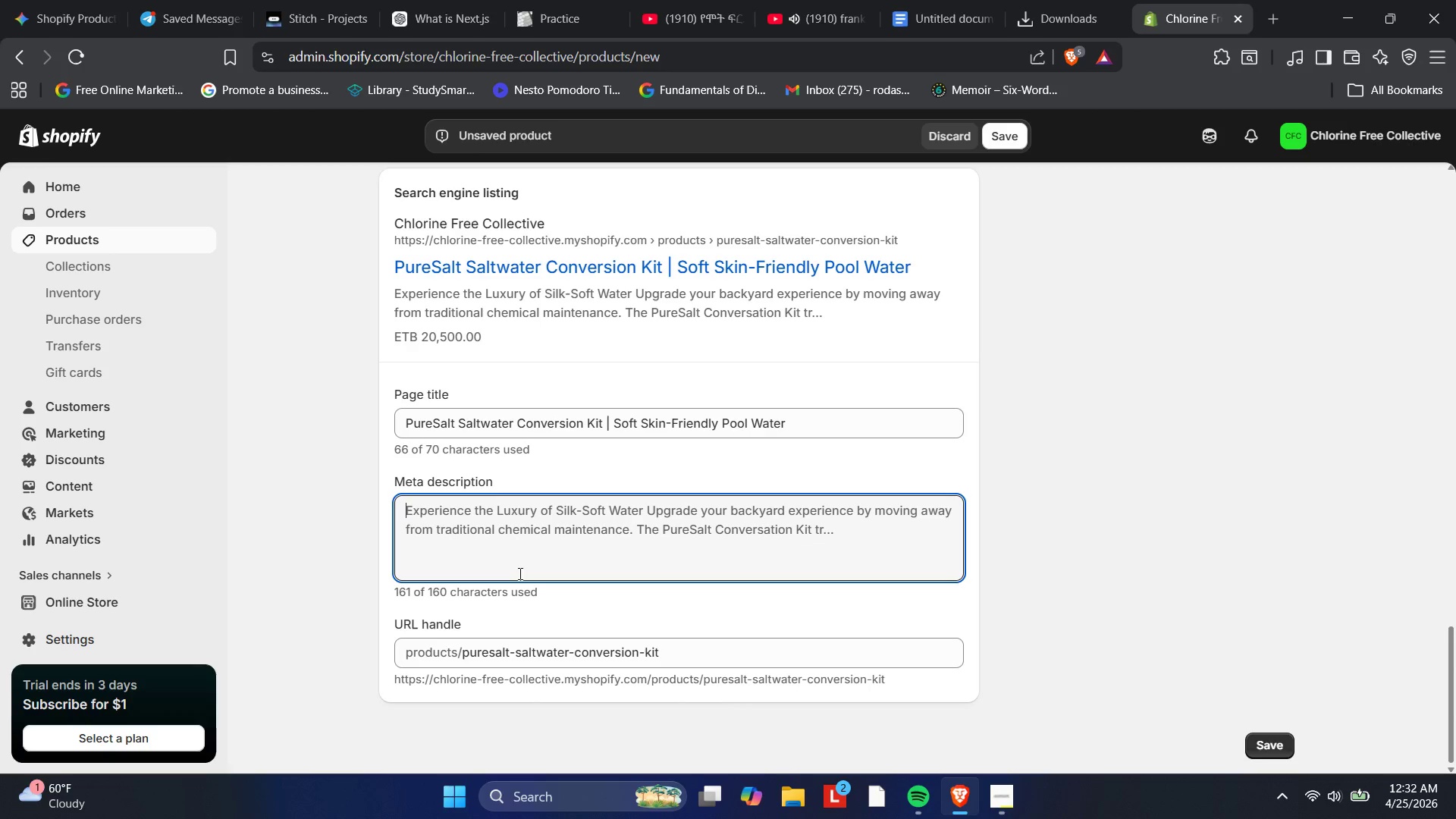 
key(Control+Z)
 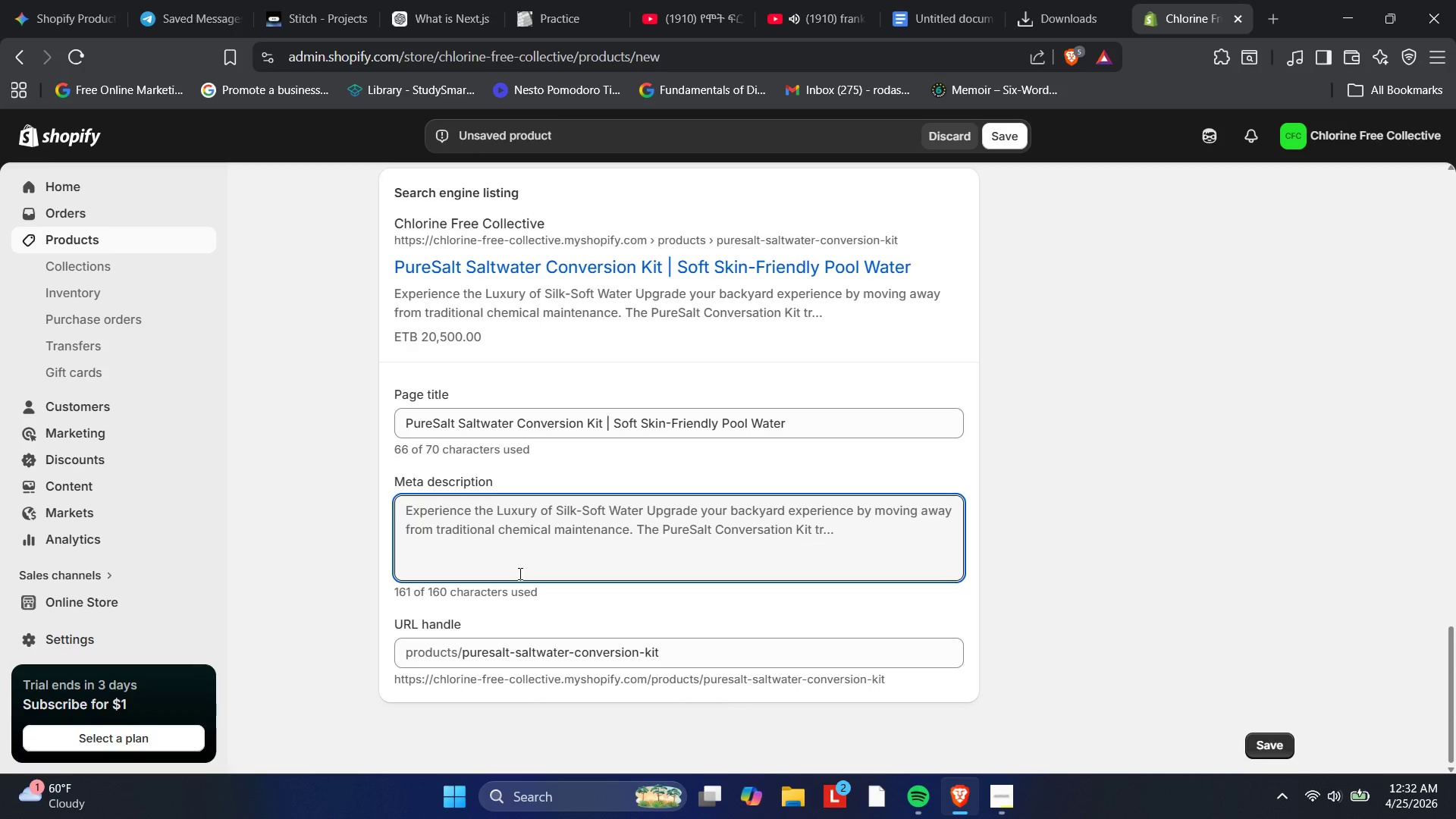 
right_click([519, 573])
 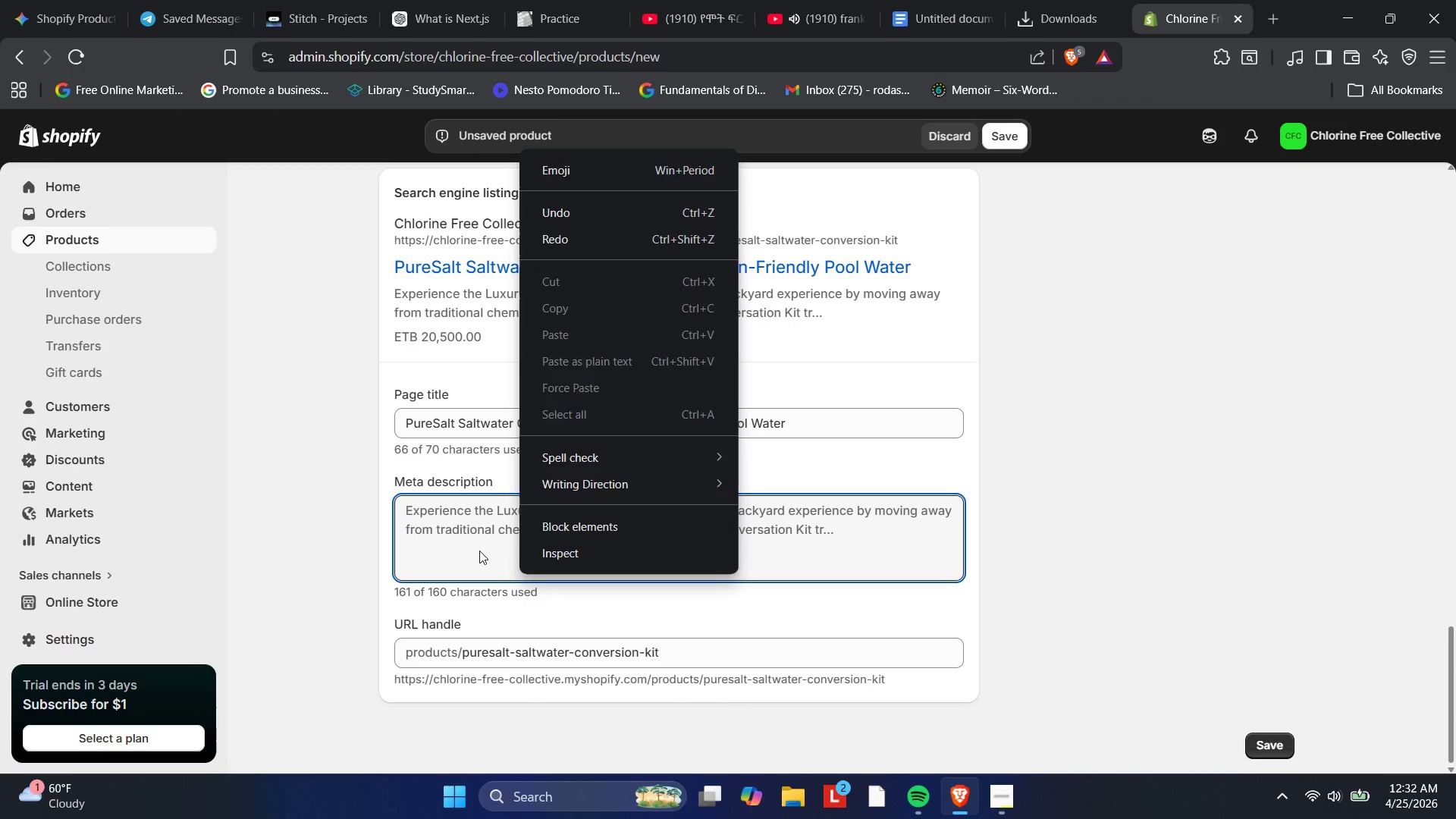 
left_click([479, 551])
 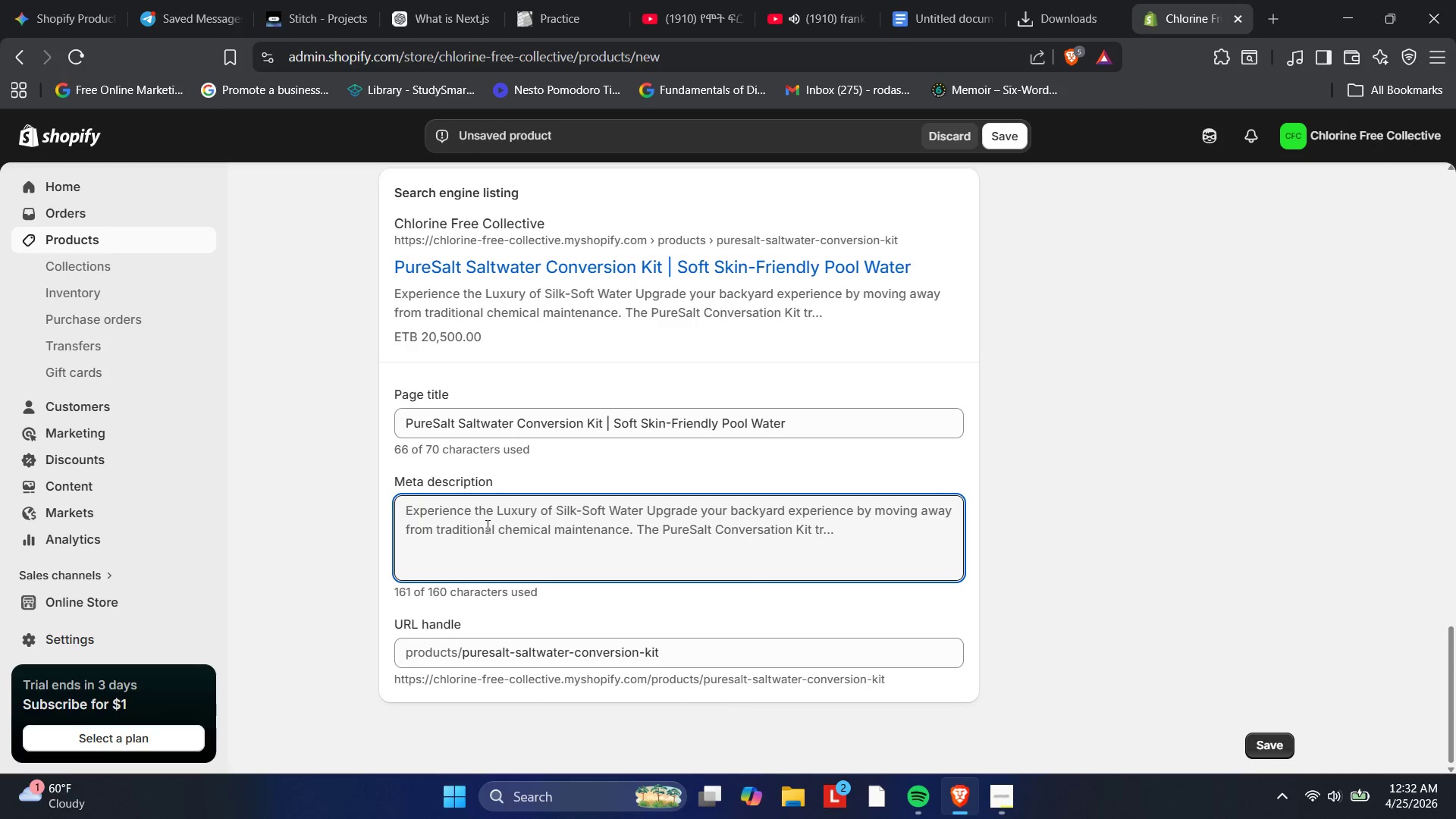 
double_click([486, 526])
 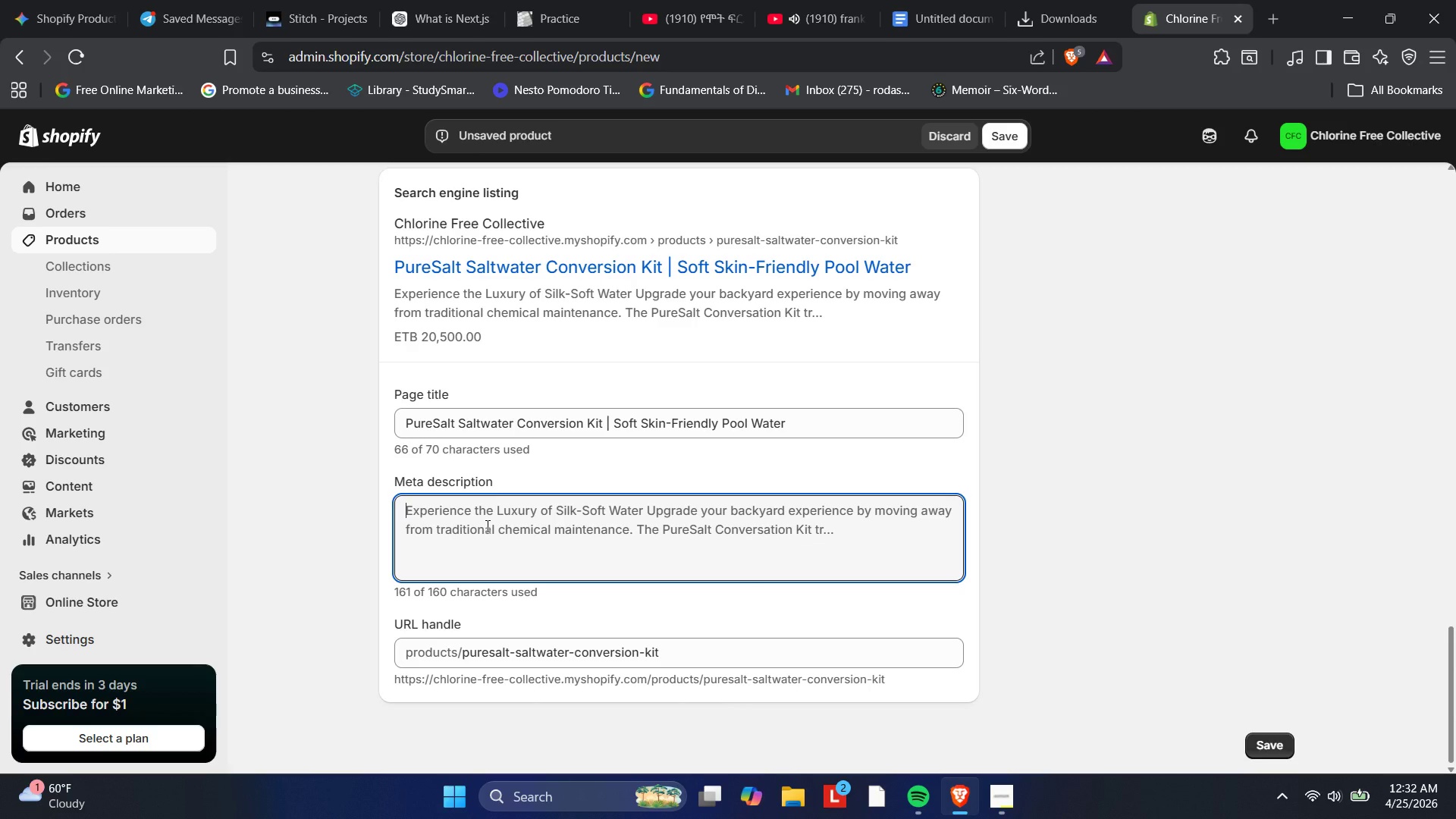 
triple_click([486, 526])
 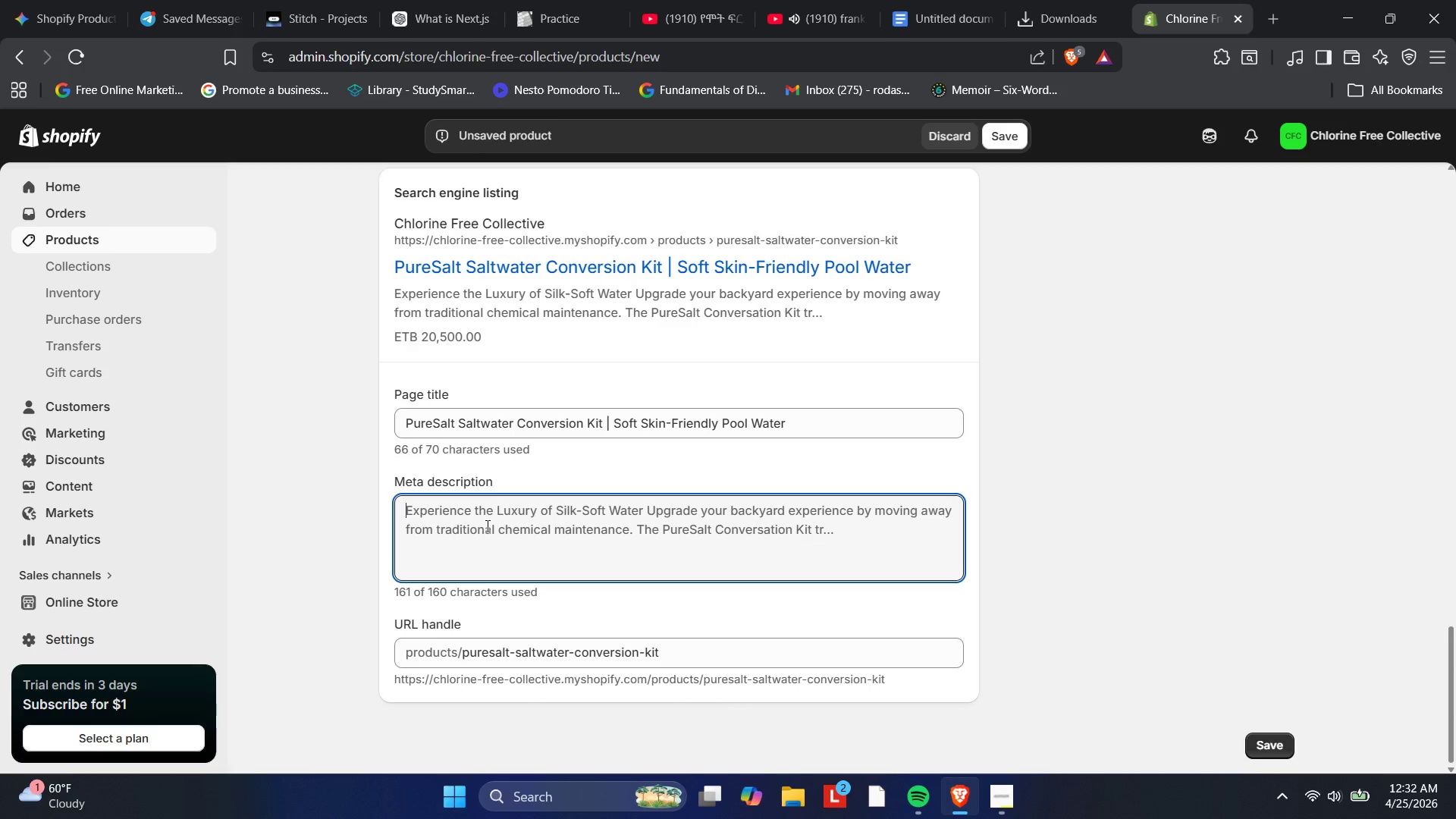 
triple_click([486, 526])
 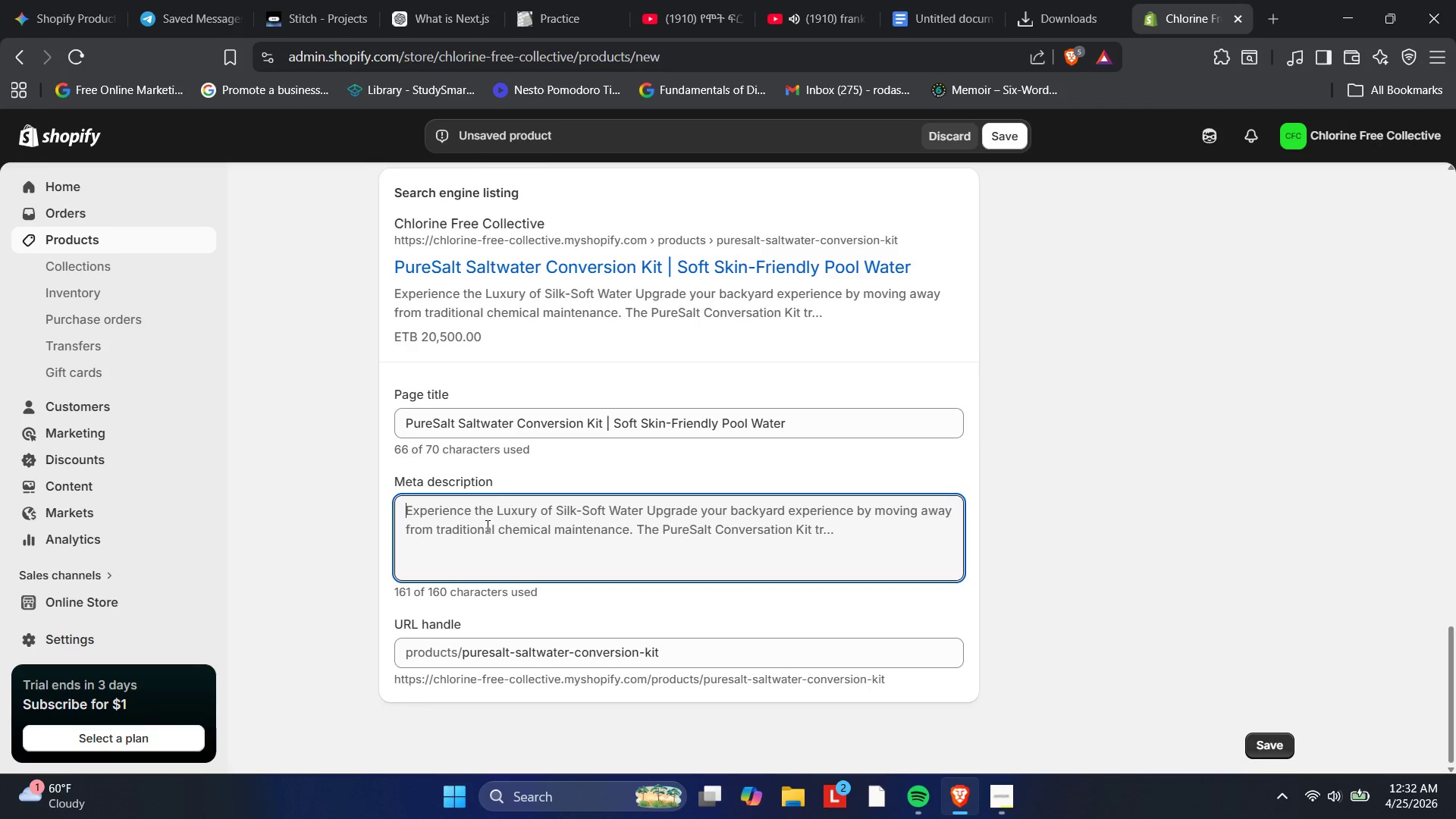 
key(Space)
 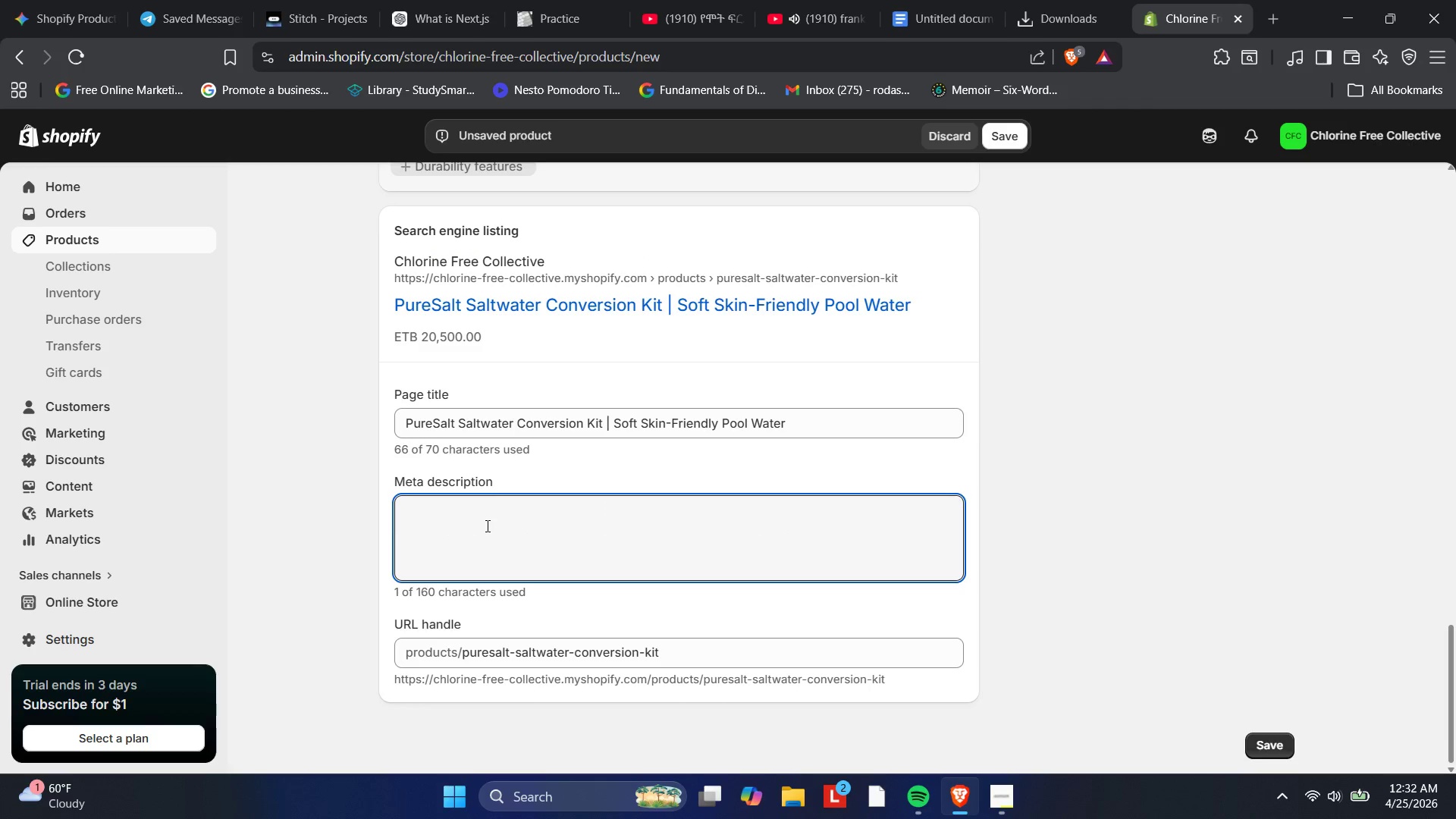 
key(Backspace)
 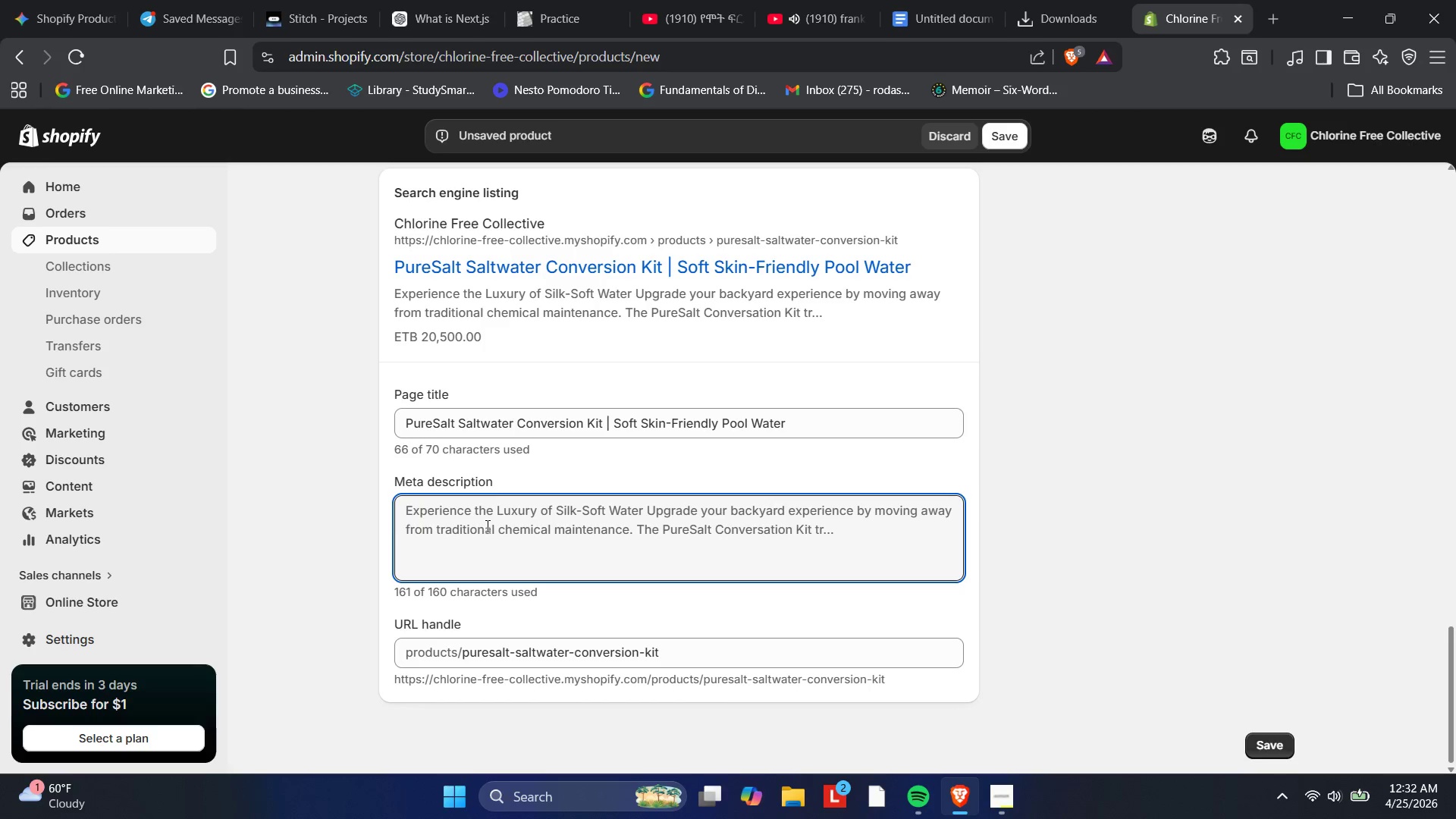 
key(Backspace)
 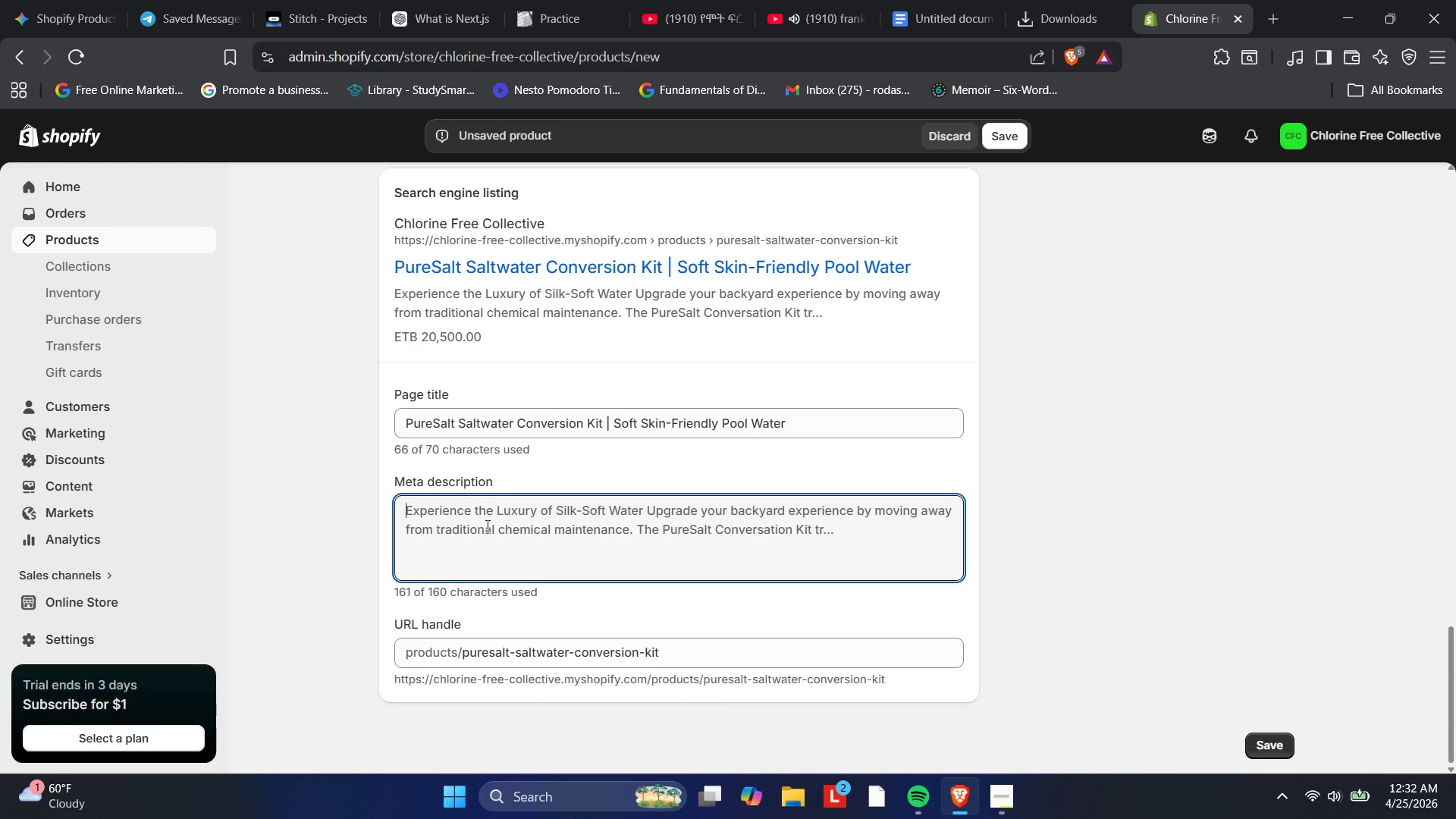 
key(Space)
 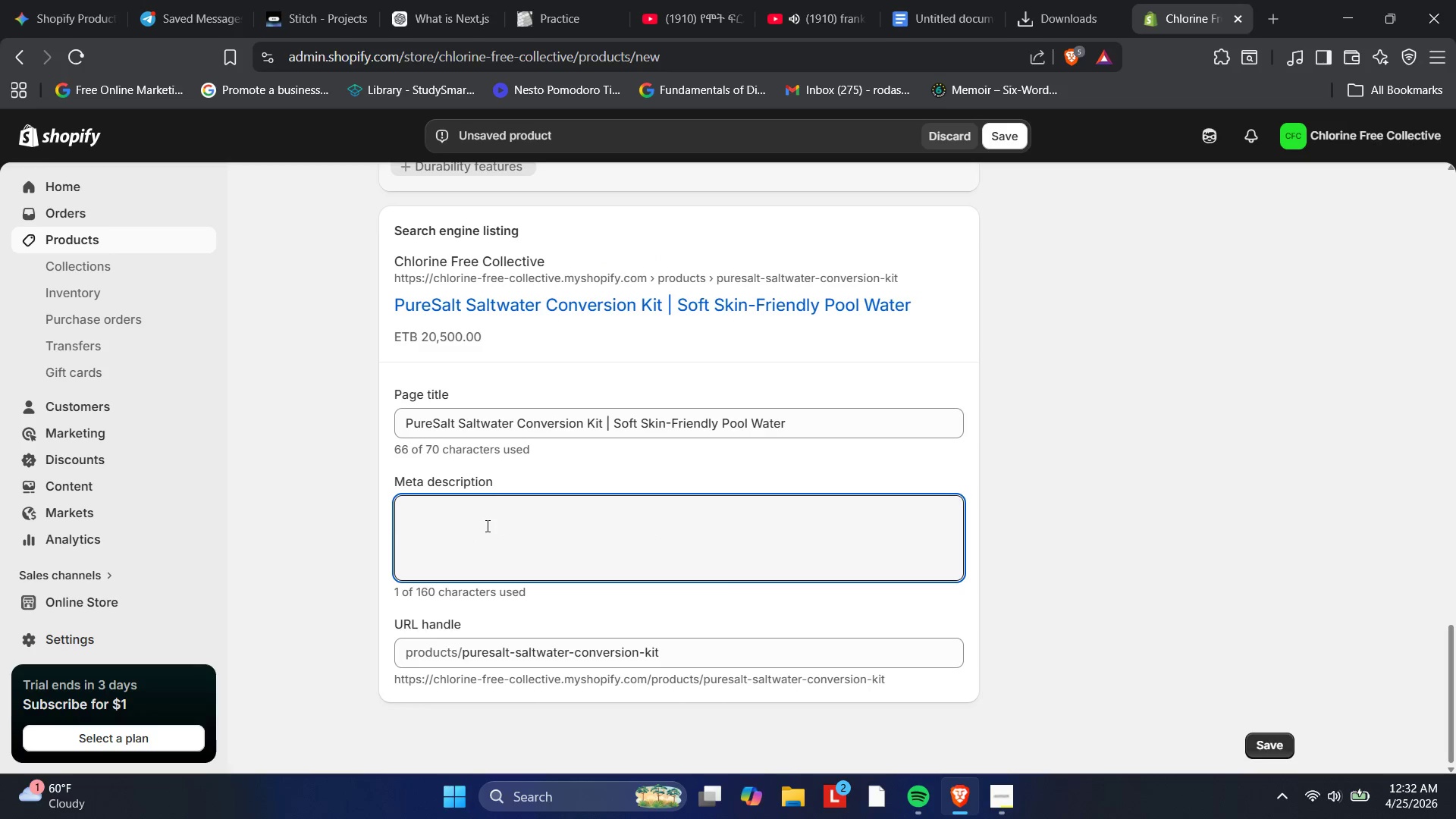 
key(Backspace)
 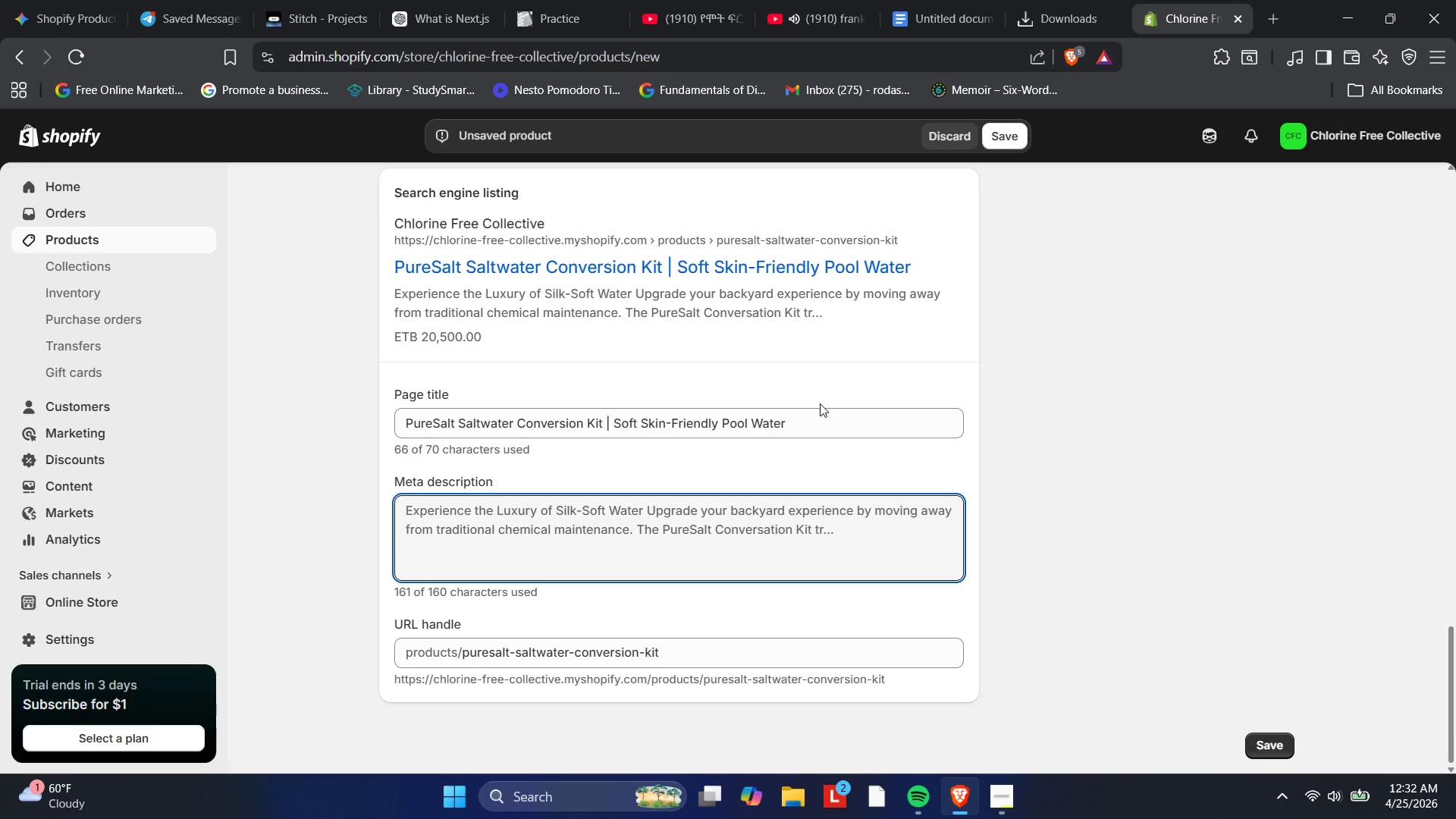 
left_click([808, 431])
 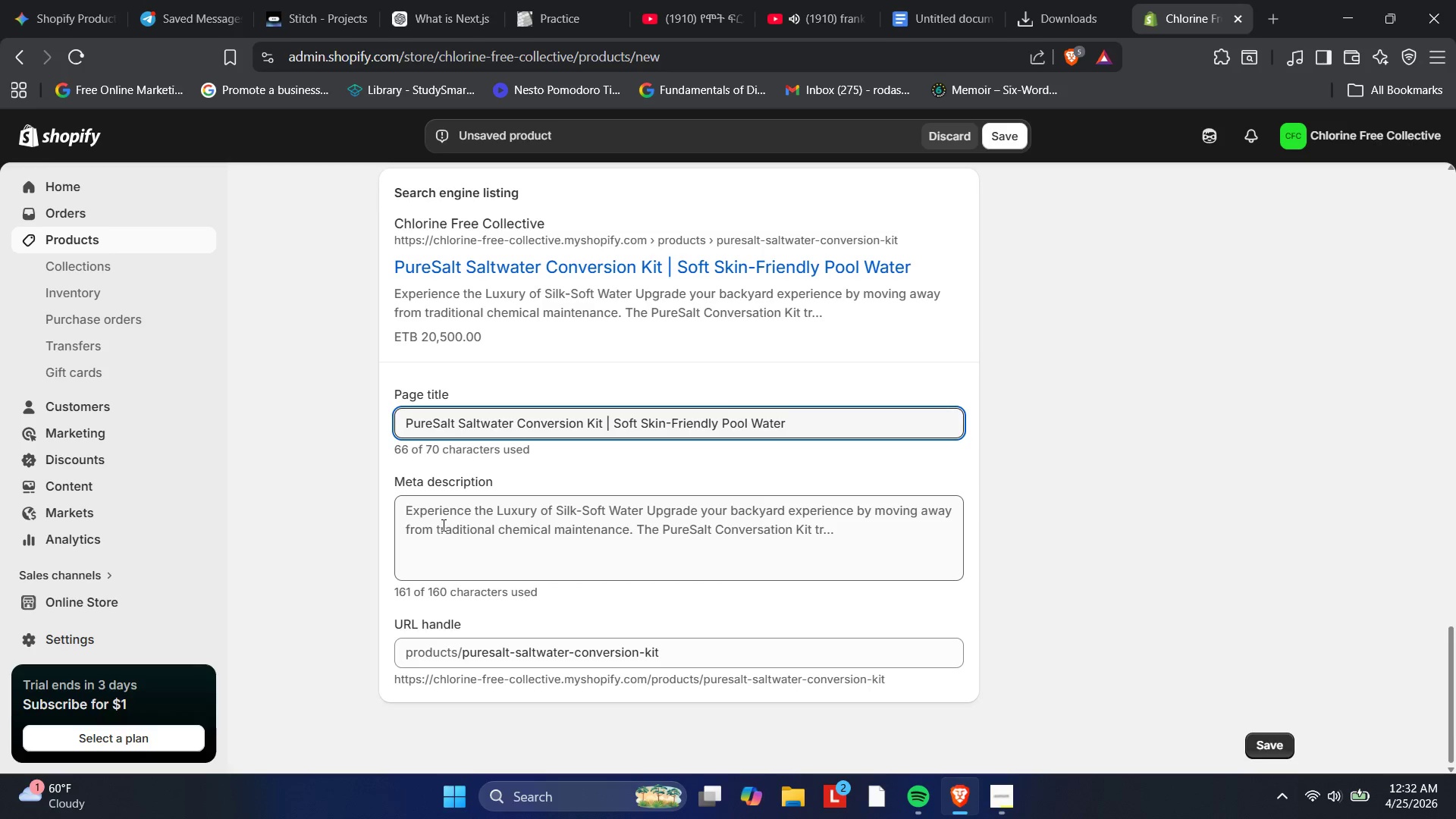 
left_click([441, 525])
 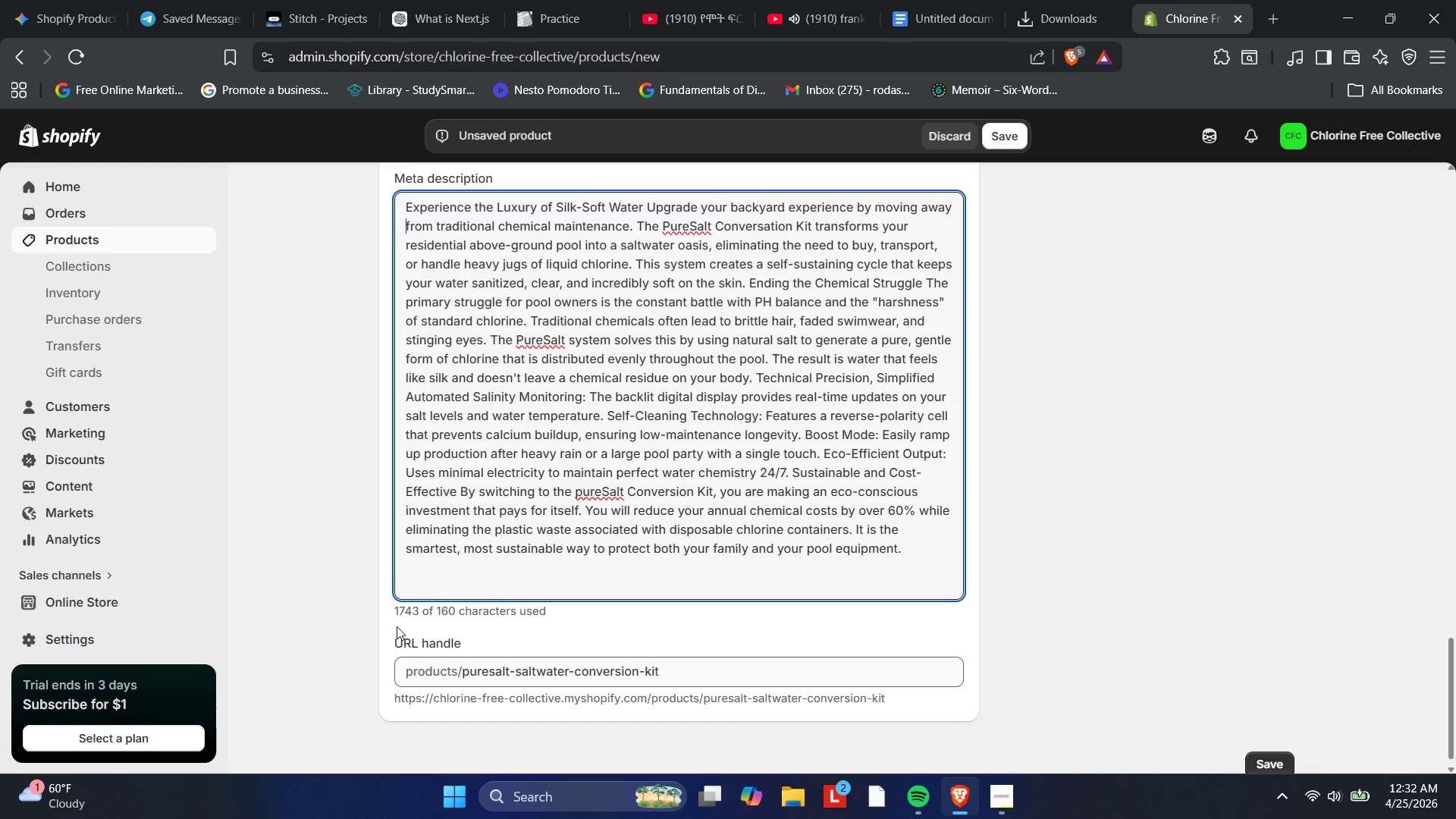 
key(Control+A)
 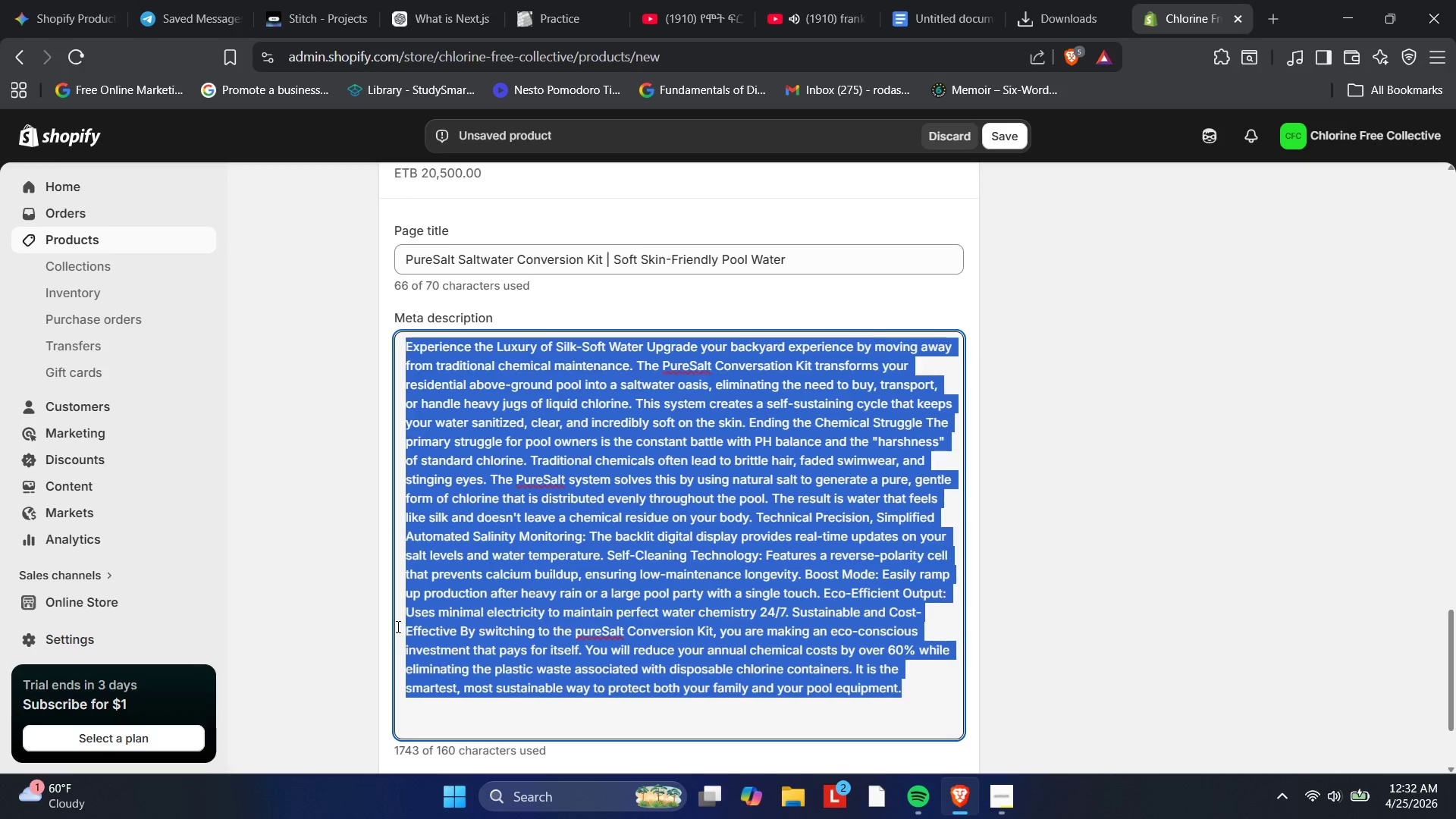 
key(Backspace)
 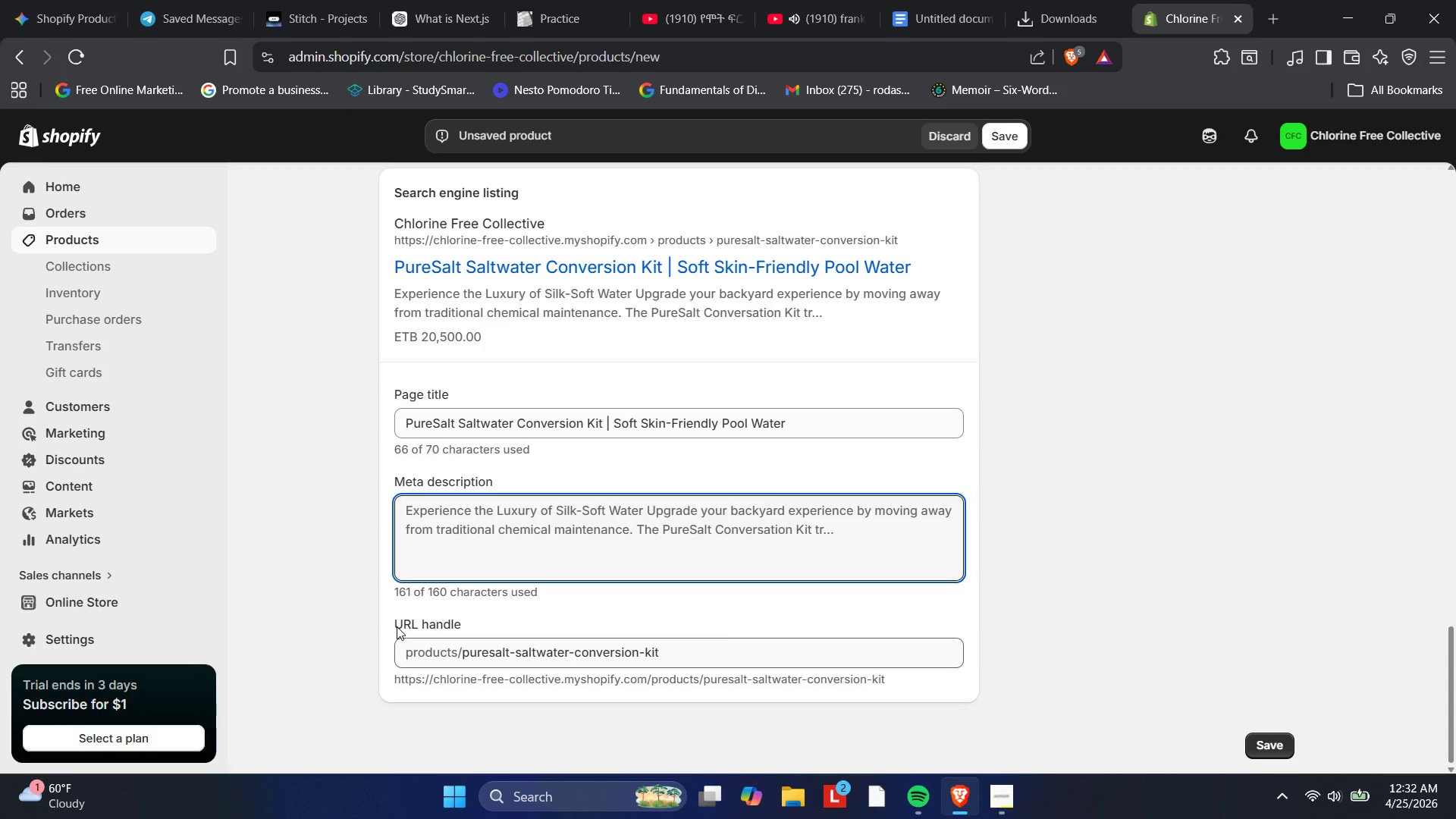 
type(Converts)
key(Backspace)
key(Backspace)
type(t your pool to salt waith)
key(Backspace)
key(Backspace)
key(Backspace)
key(Backspace)
type(ith)
 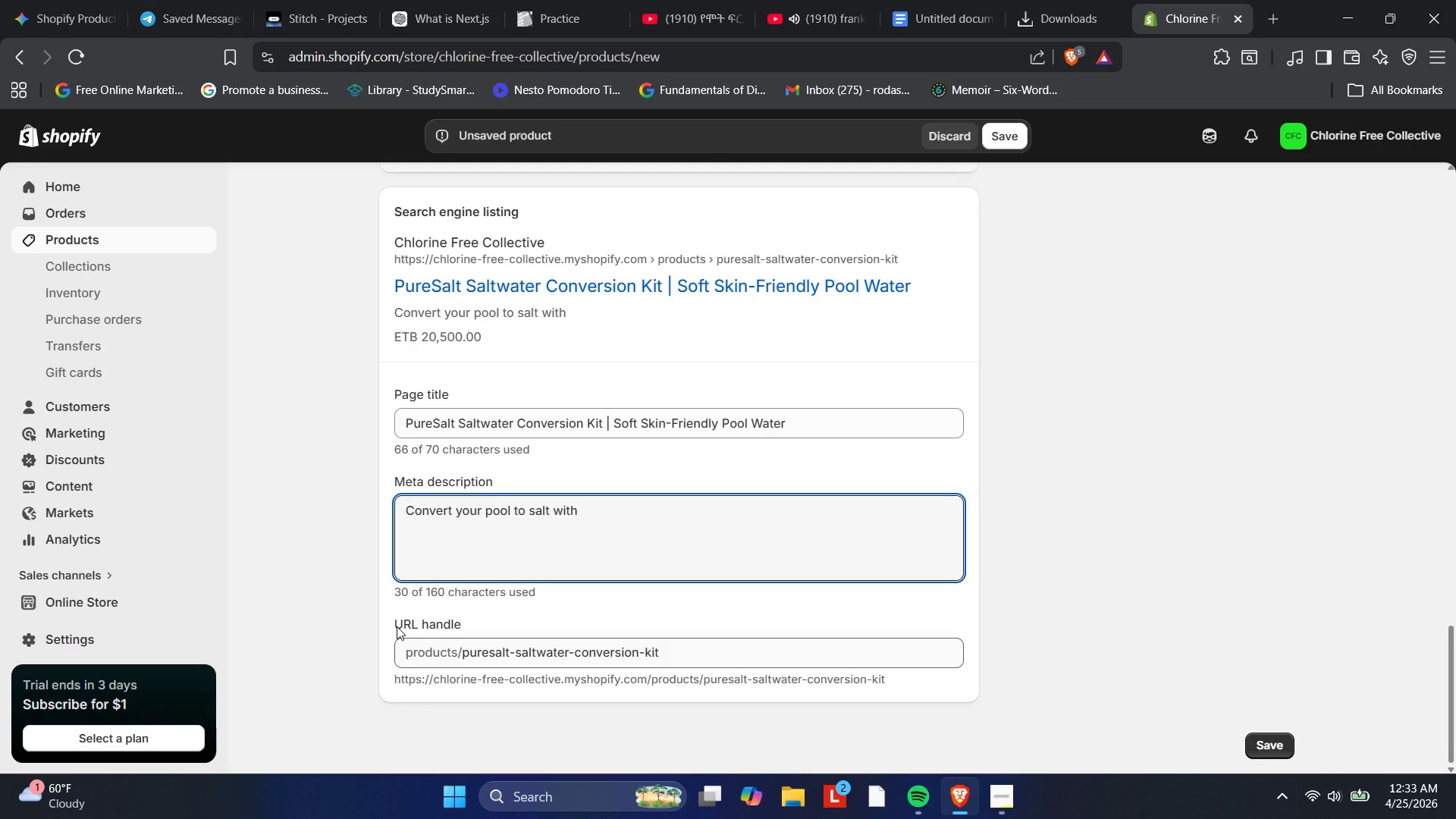 
type(t)
key(Backspace)
type( the PureSalt )
key(Backspace)
type( Conversion Kit. Enjoy soft )
key(Backspace)
type(, eco-frienld)
key(Backspace)
type(d)
key(Backspace)
key(Backspace)
type(dlt )
key(Backspace)
key(Backspace)
type(y water without harsh chemicals)
 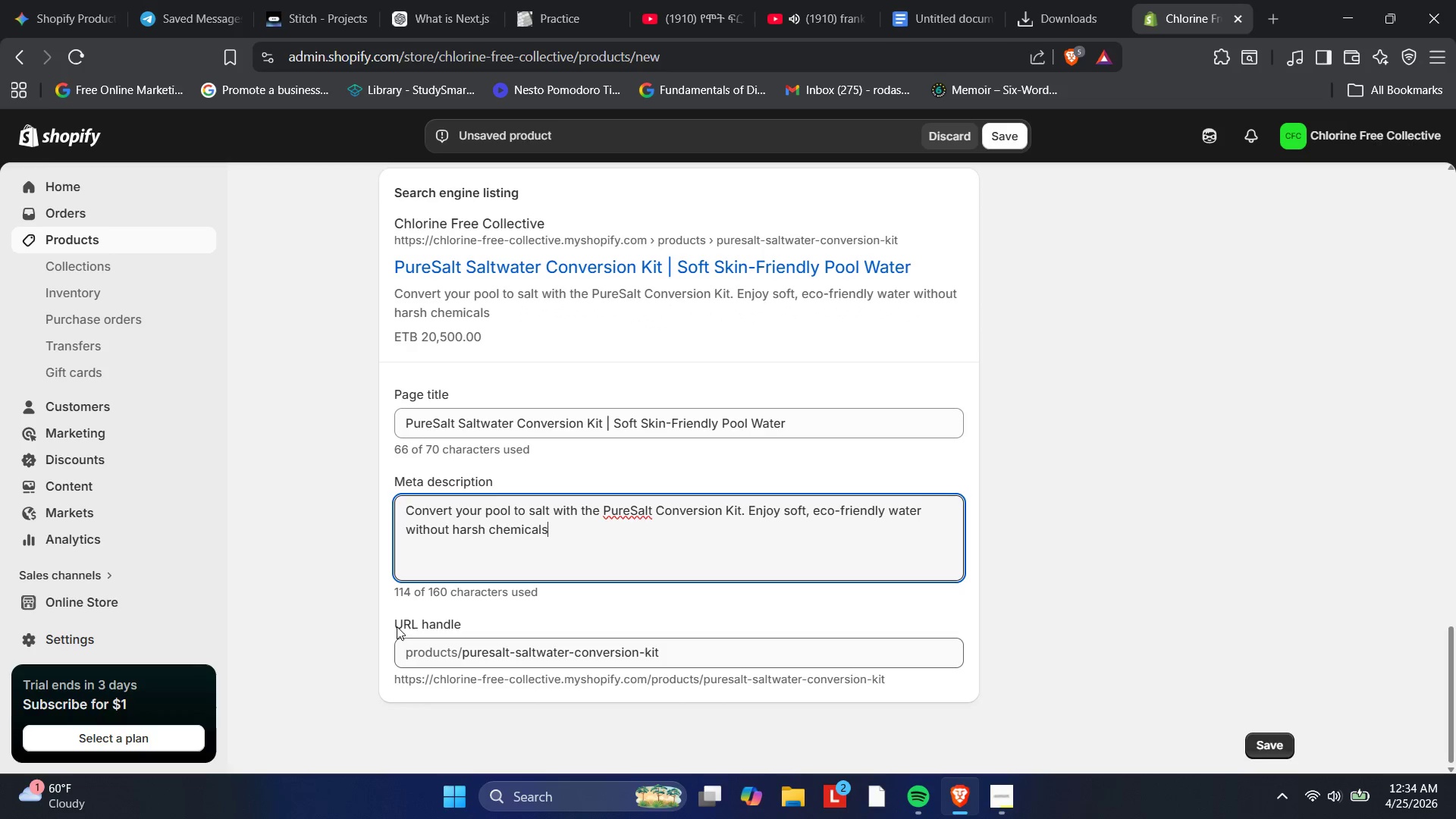 
type(. Low-maintenc)
key(Backspace)
 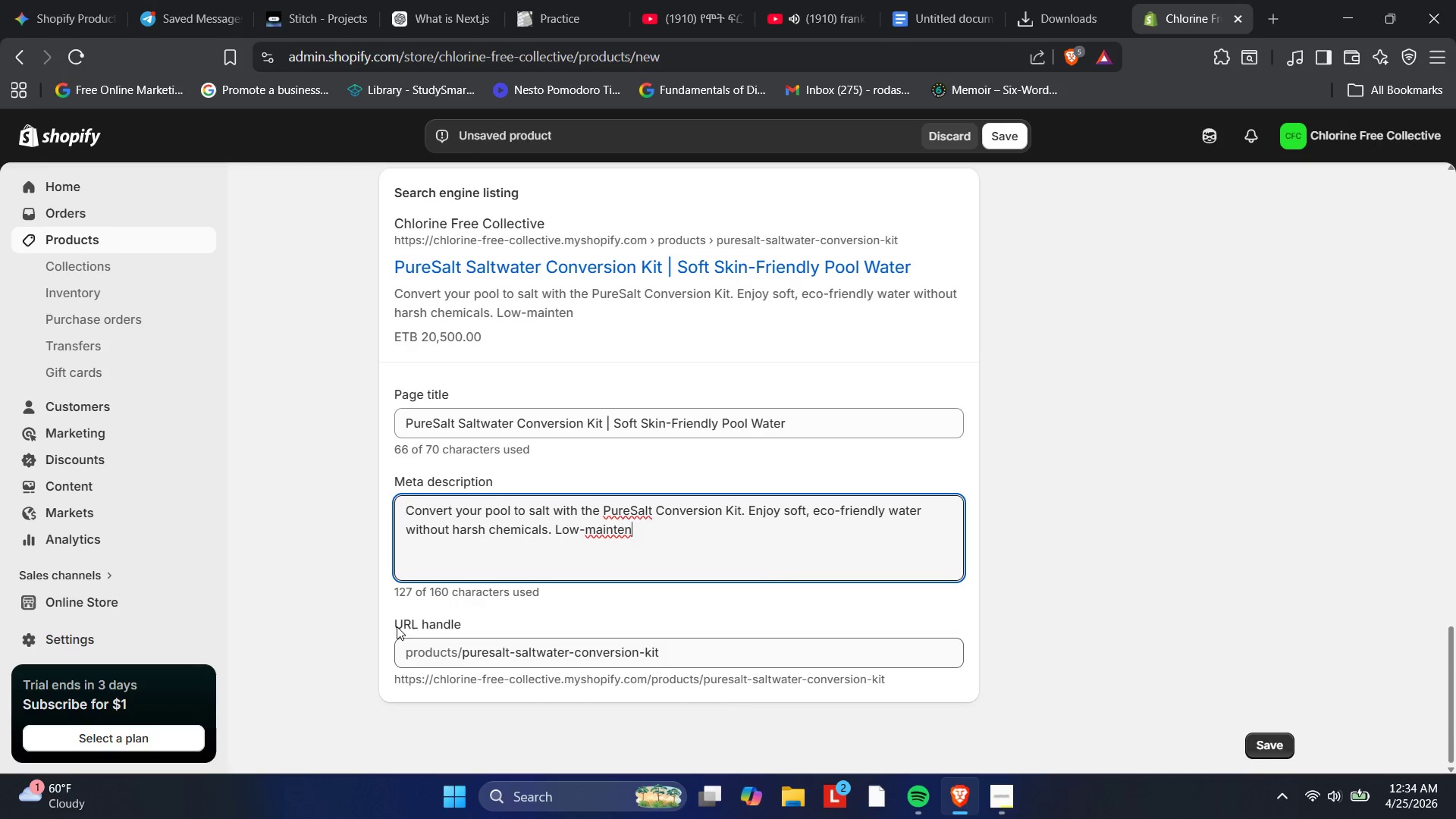 
type(ance an skin-friendly sanitation.)
 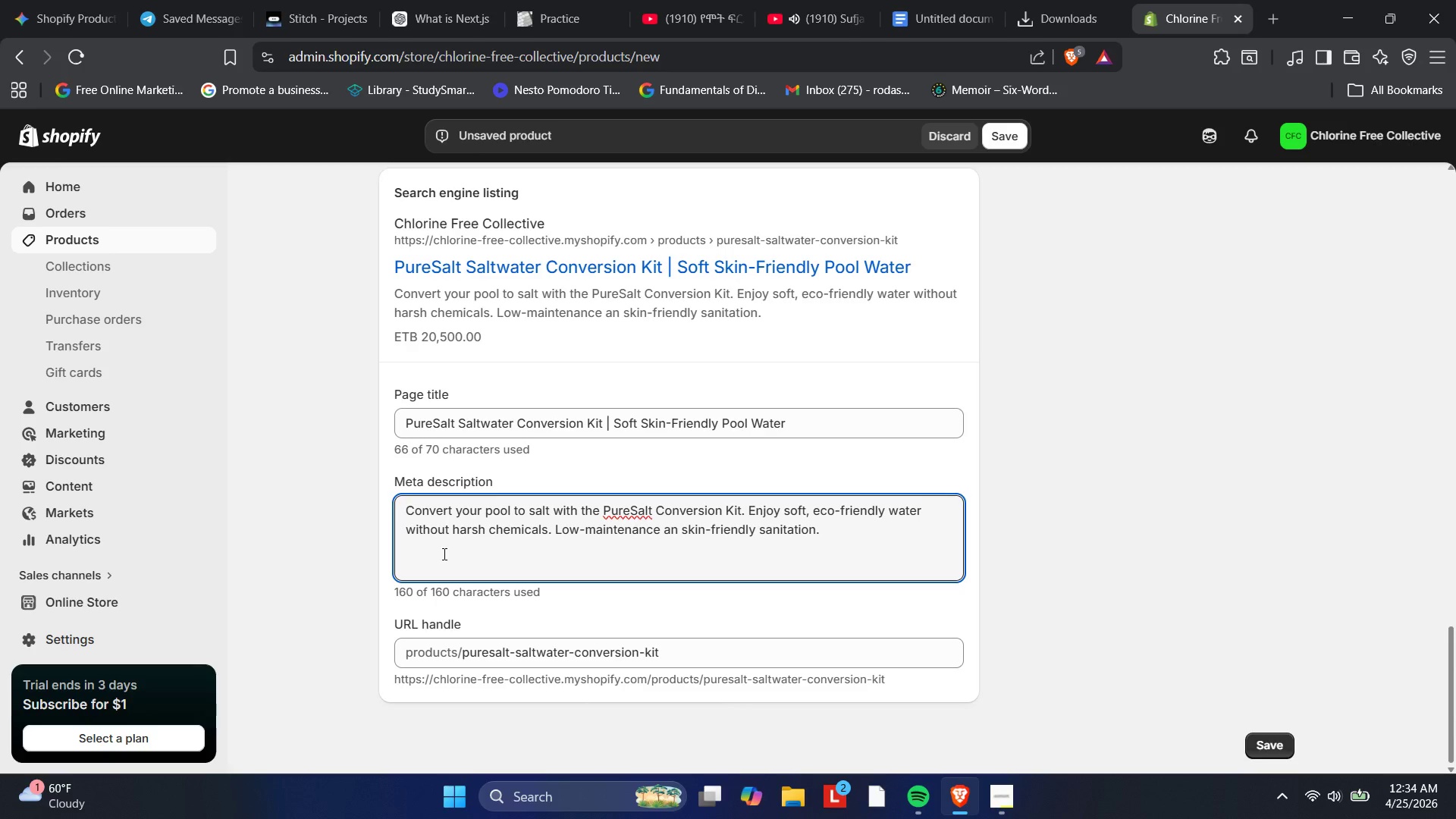 
wait(5.38)
 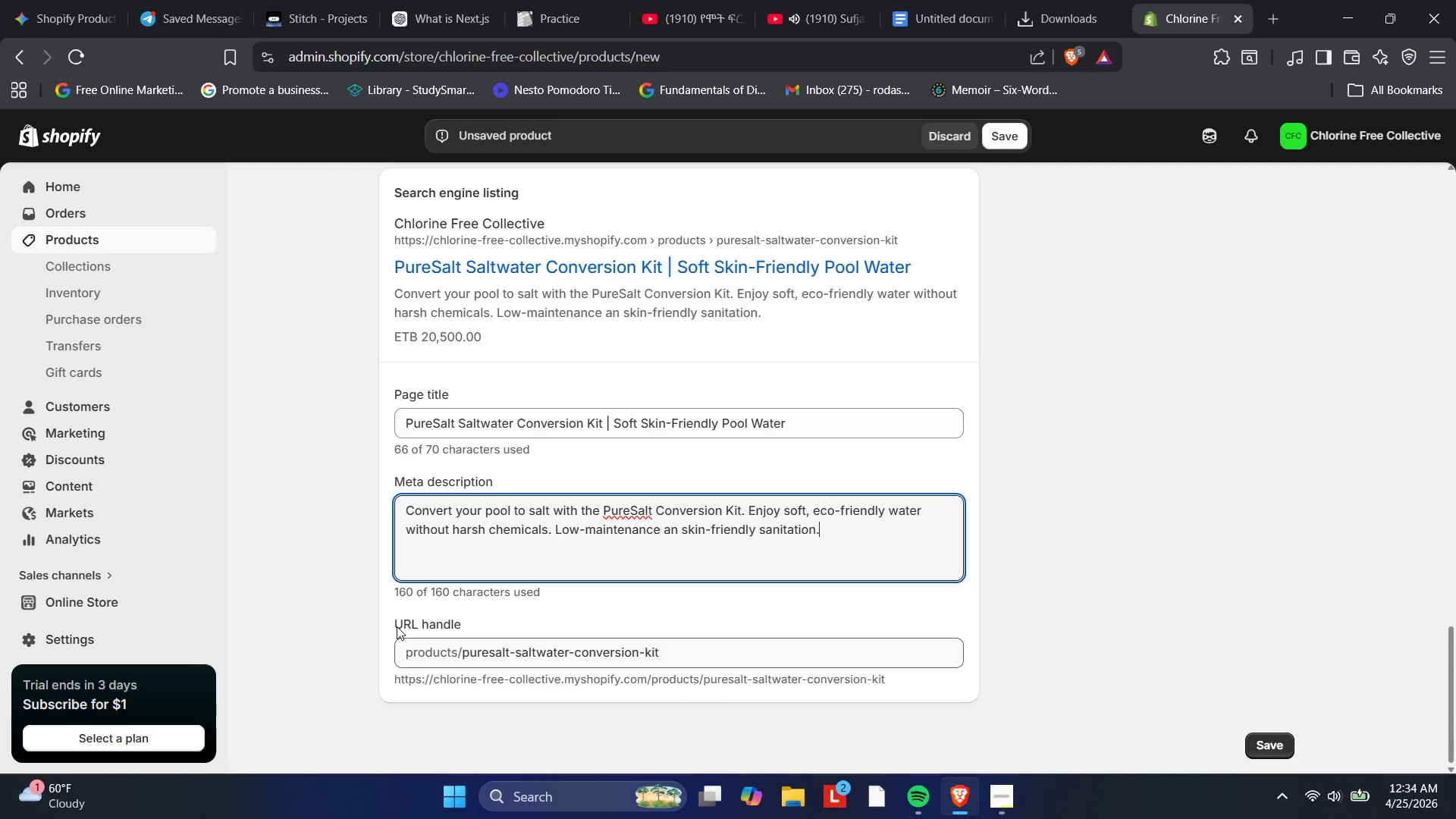 
scroll: coordinate [522, 571], scroll_direction: down, amount: 1.0
 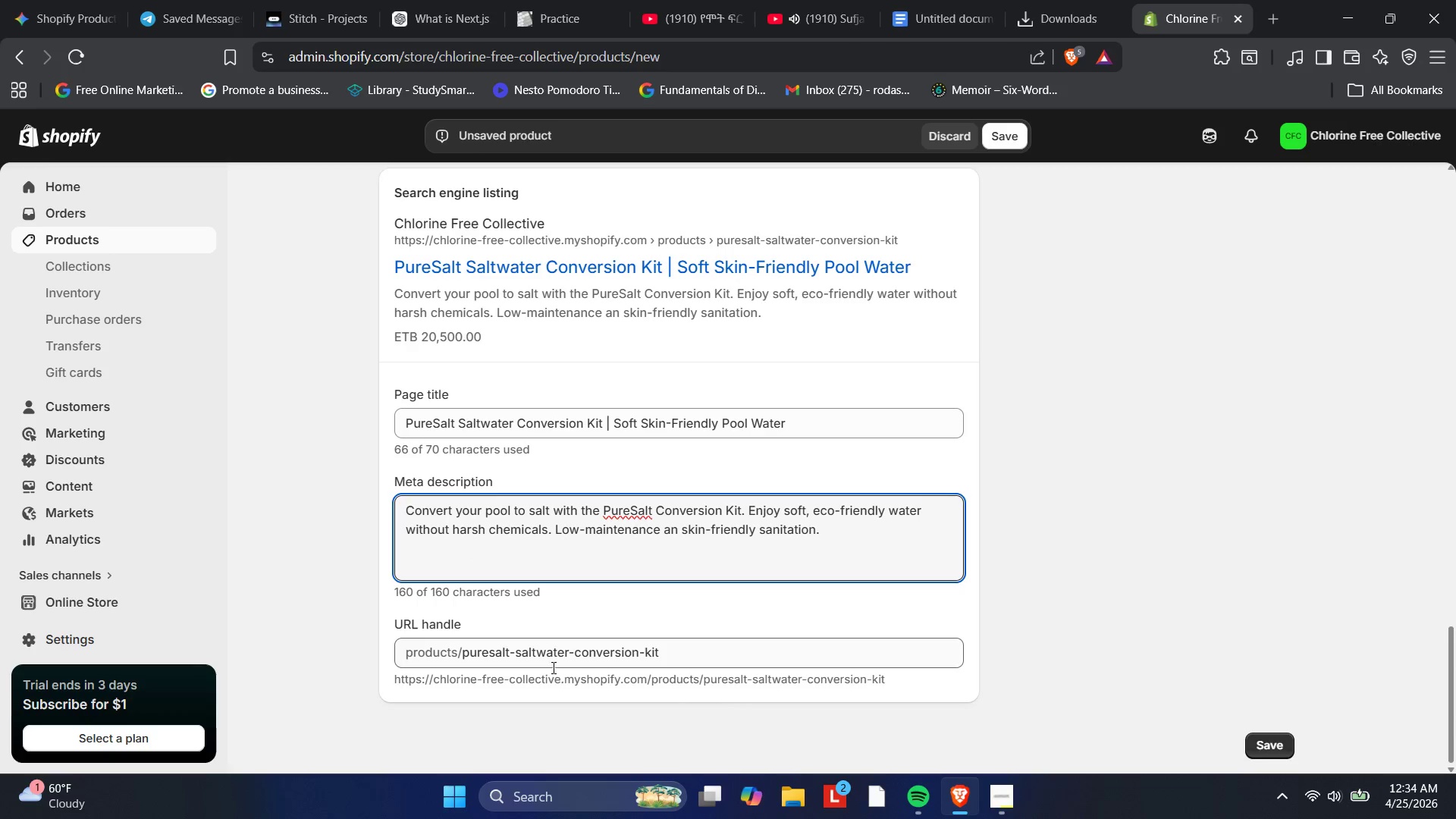 
left_click([665, 645])
 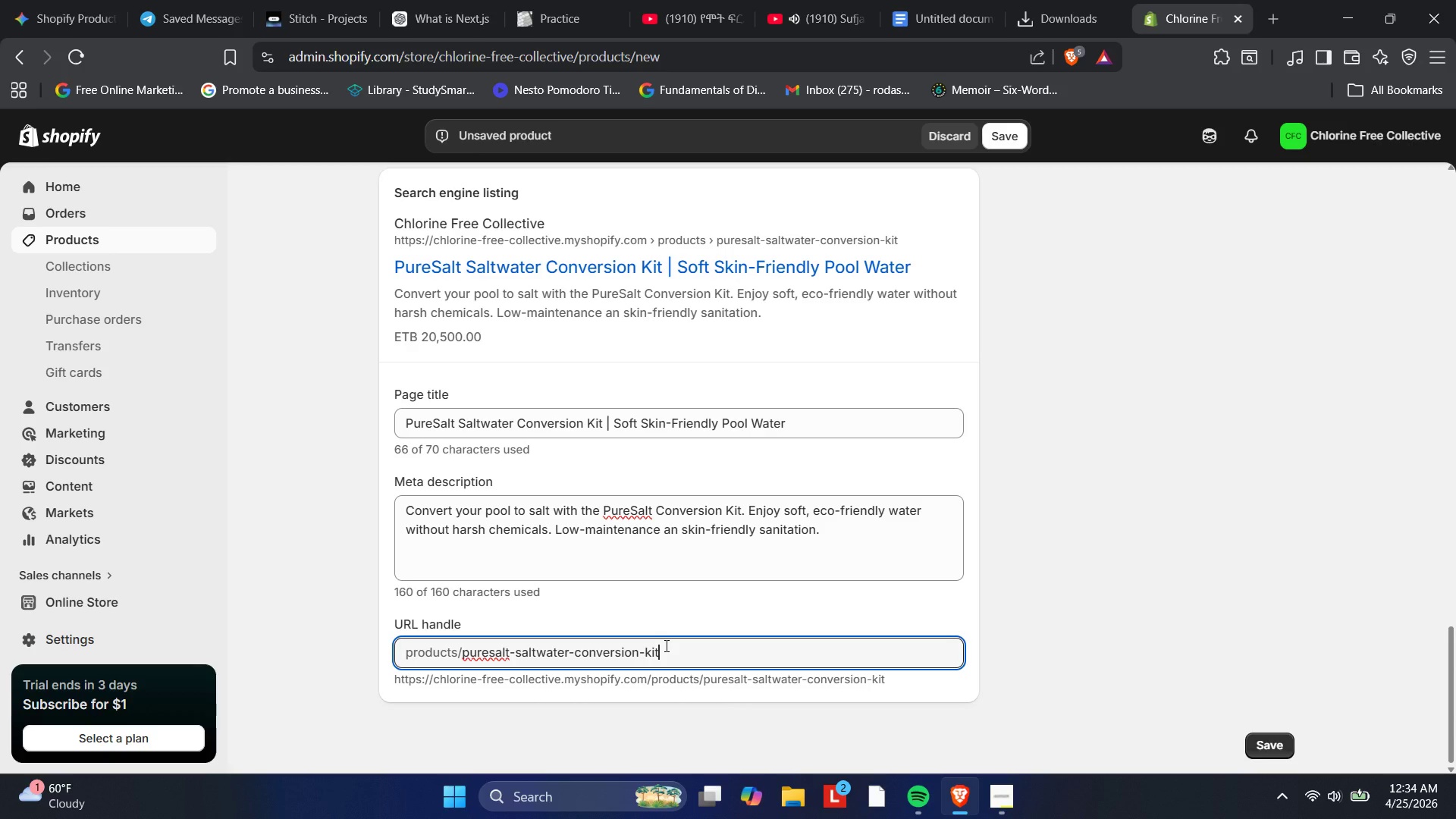 
wait(7.49)
 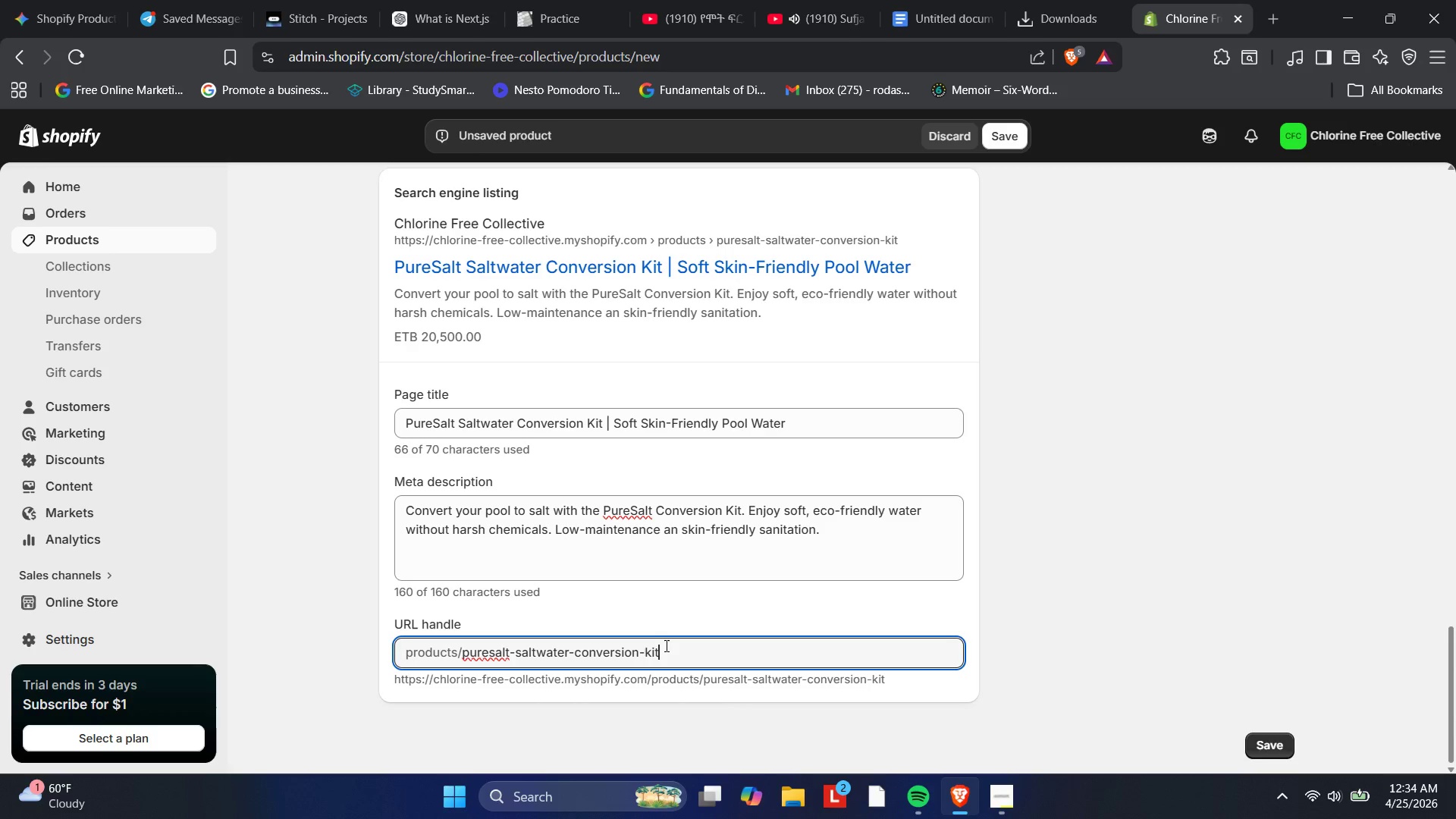 
type(-saltwater-system)
 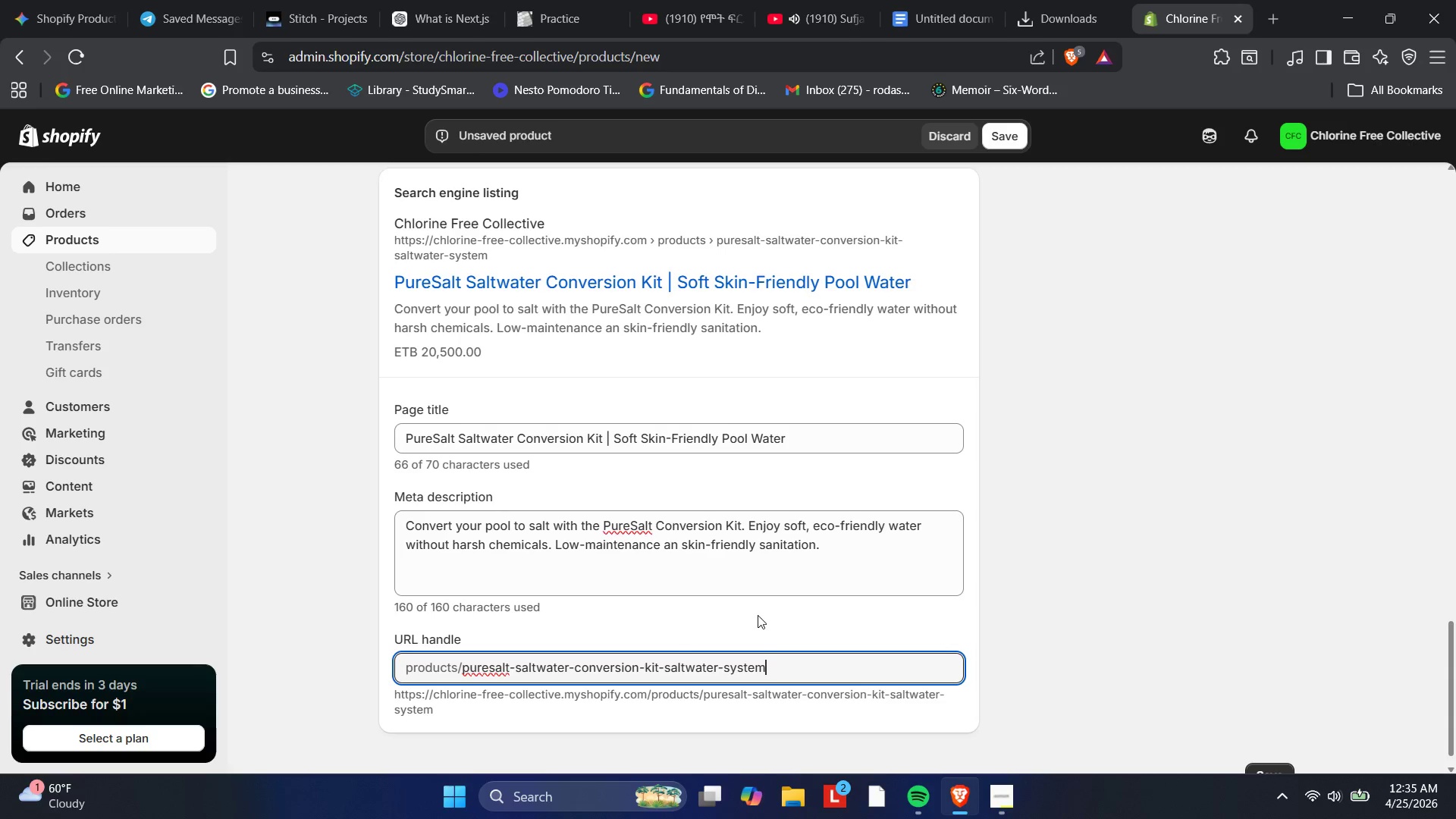 
scroll: coordinate [772, 605], scroll_direction: up, amount: 2.0
 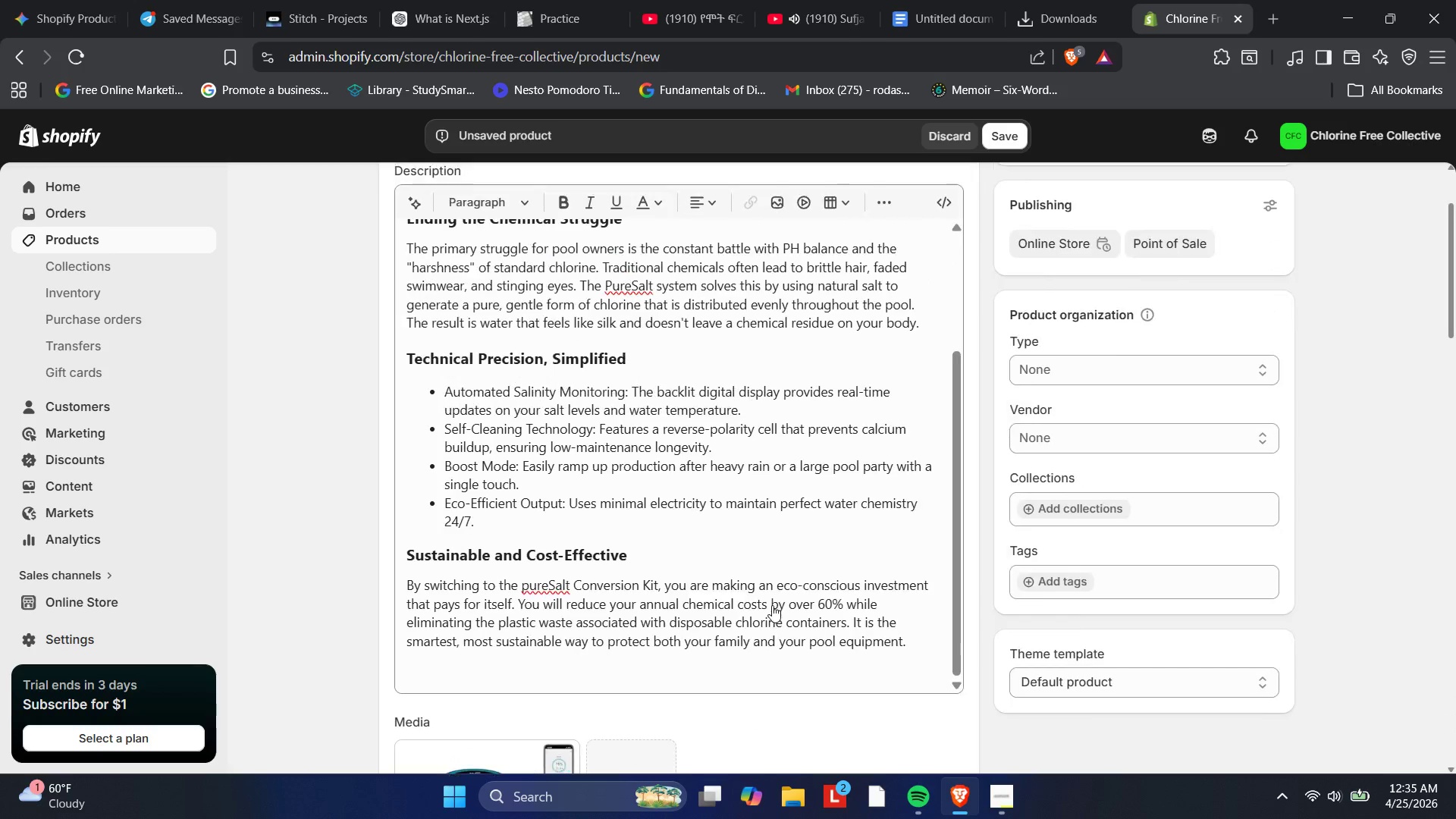 
scroll: coordinate [772, 605], scroll_direction: down, amount: 1.0
 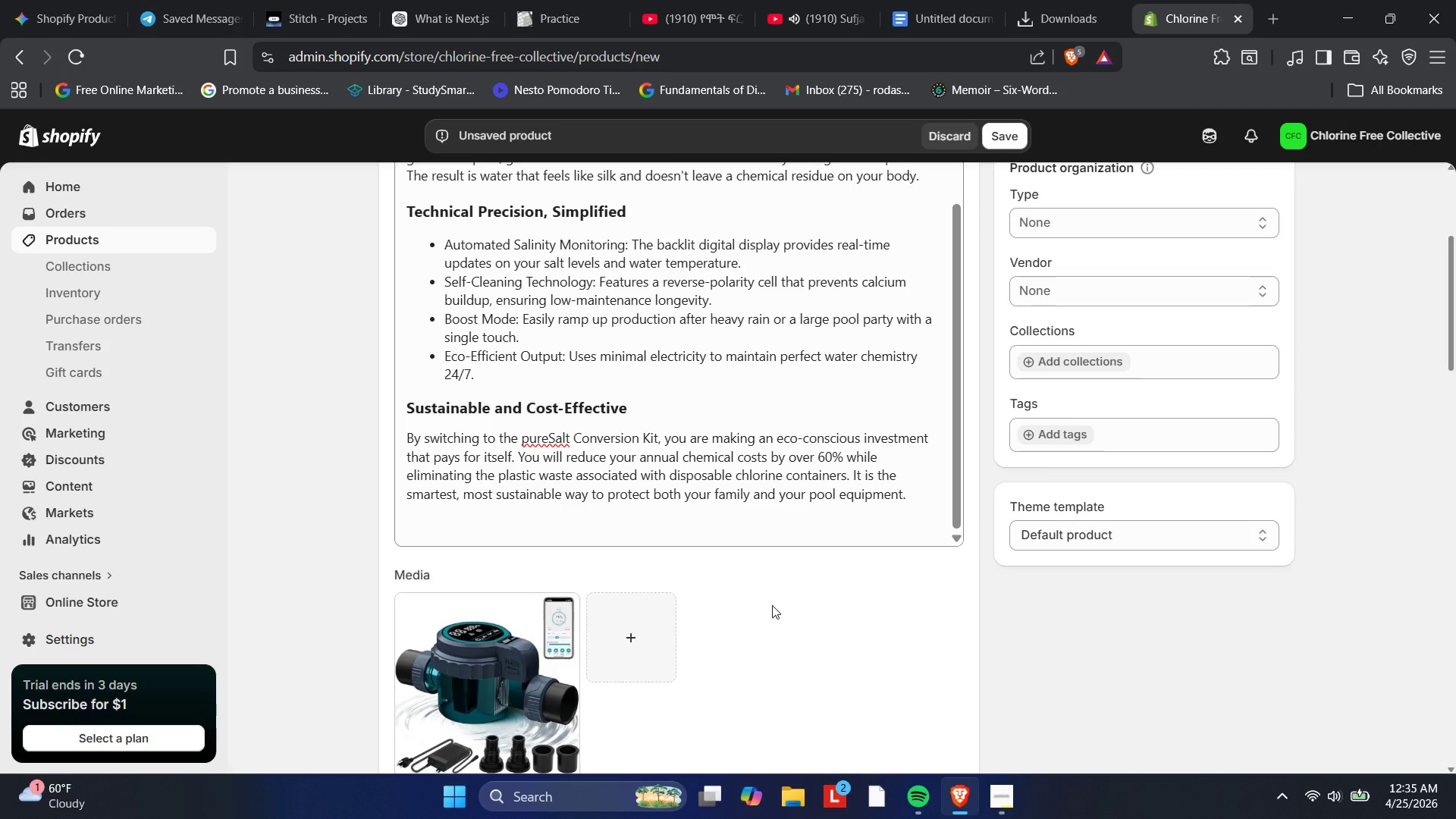 
scroll: coordinate [968, 497], scroll_direction: up, amount: 2.0
 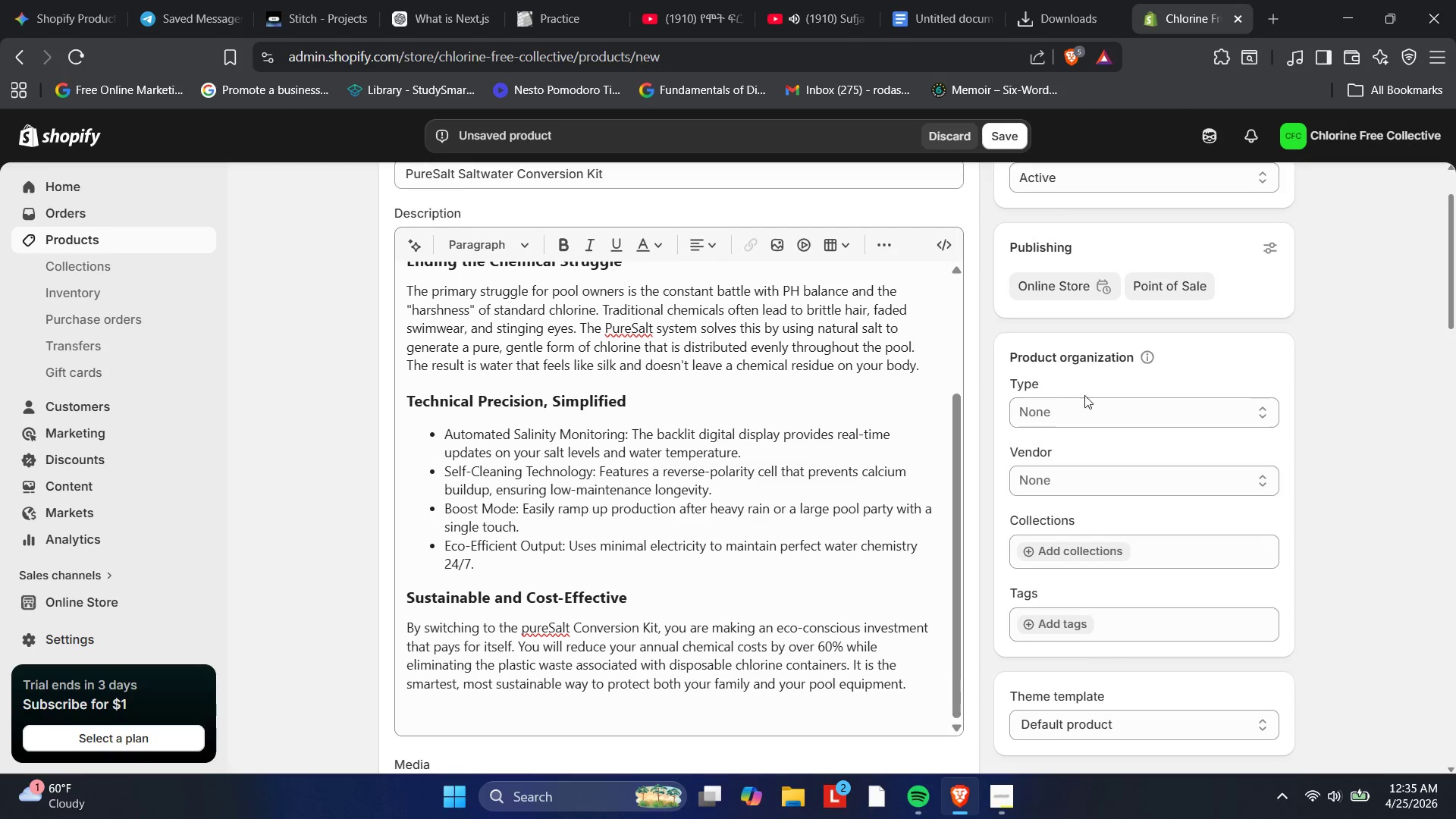 
left_click([1083, 398])
 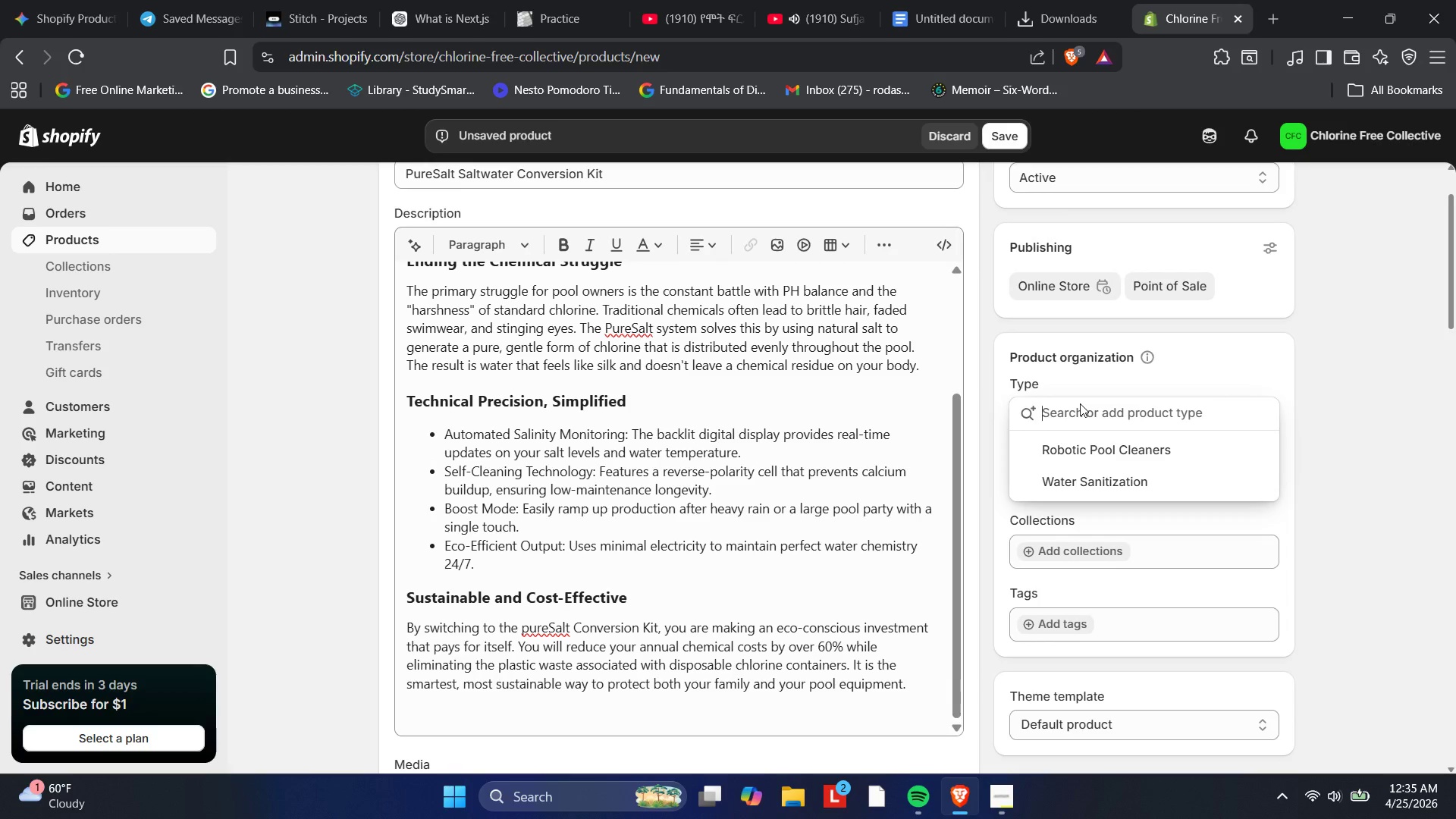 
type(Sanitize)
key(Backspace)
type(ation)
 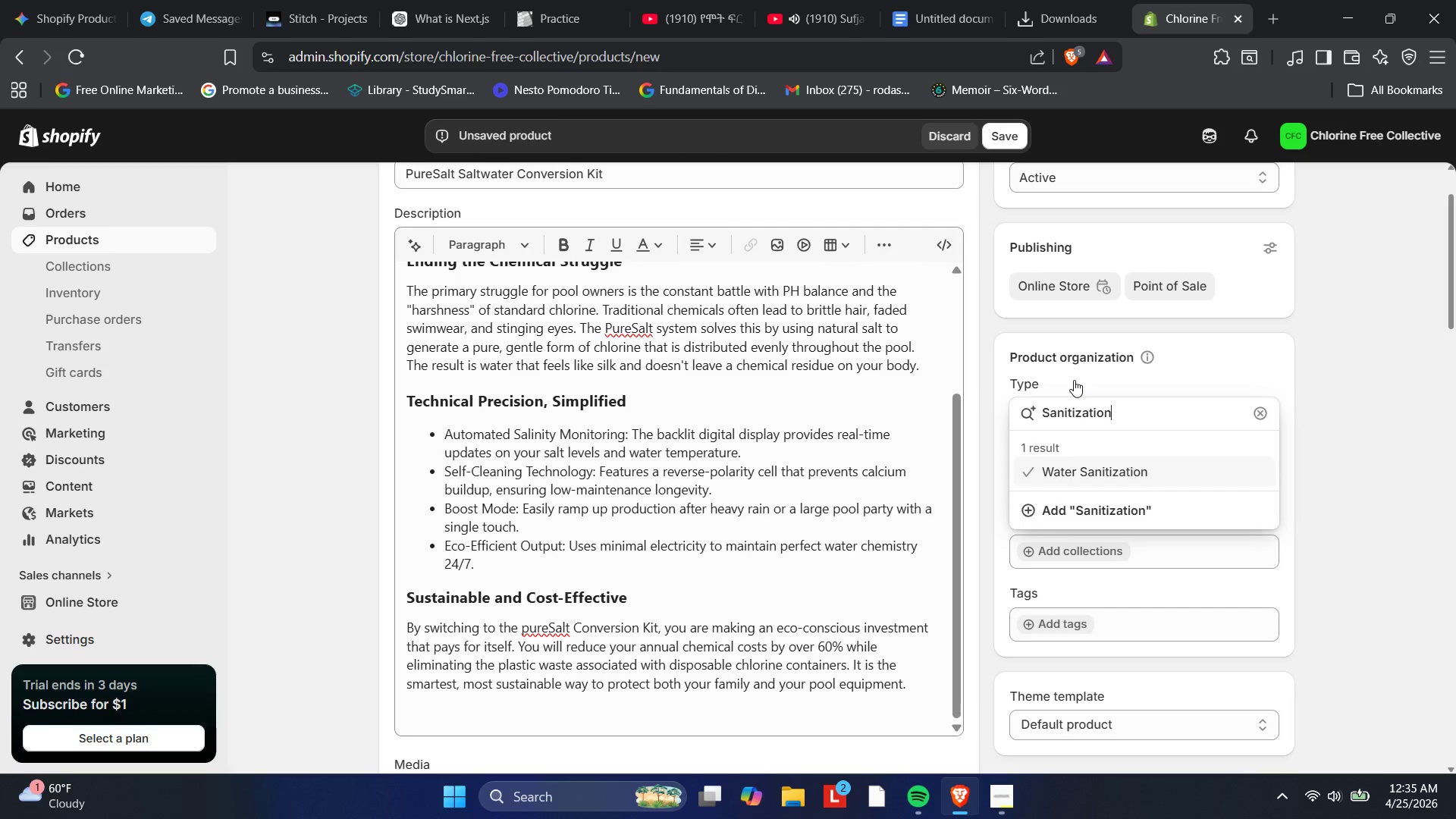 
left_click([1074, 380])
 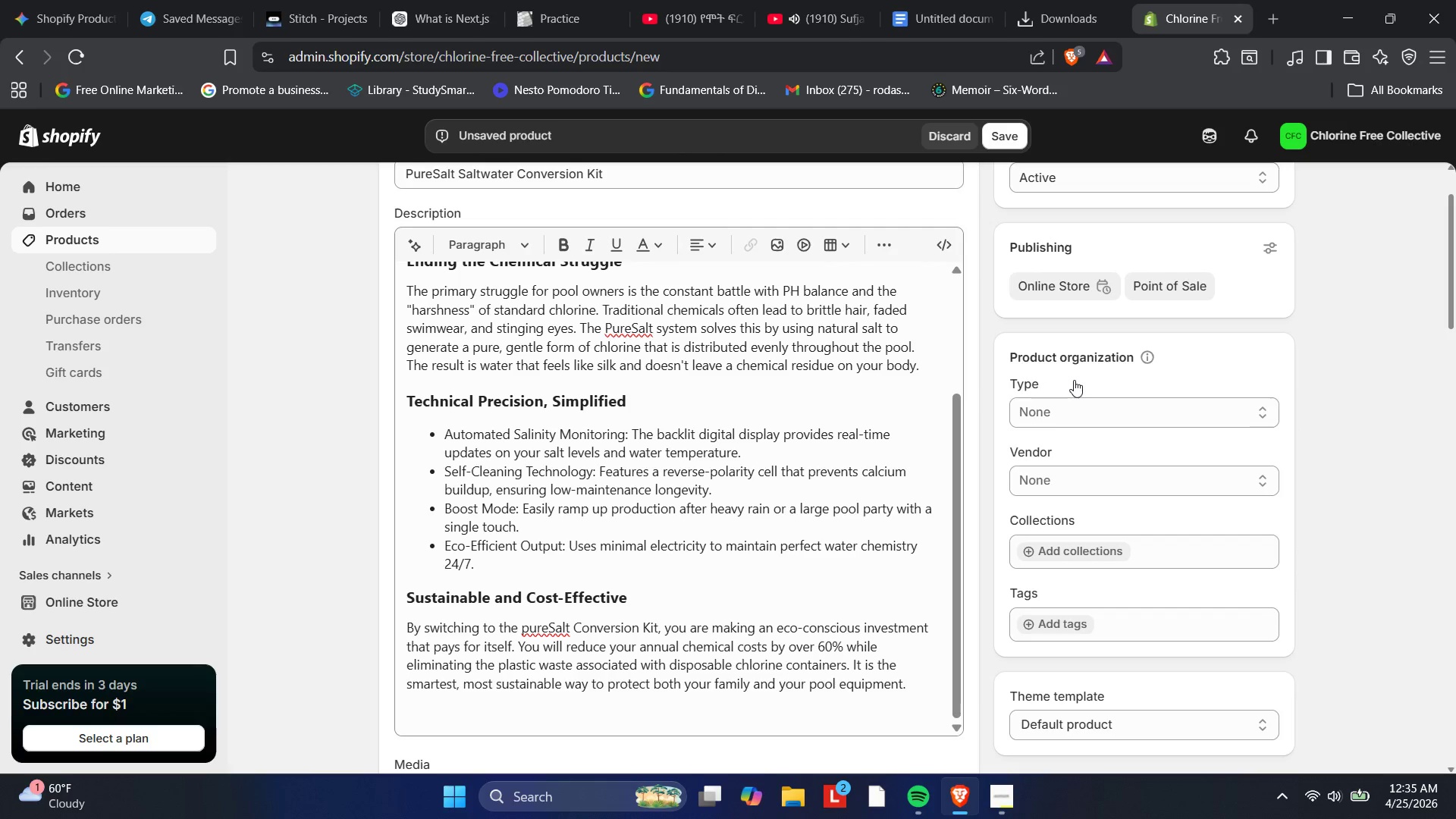 
type(Sys)
 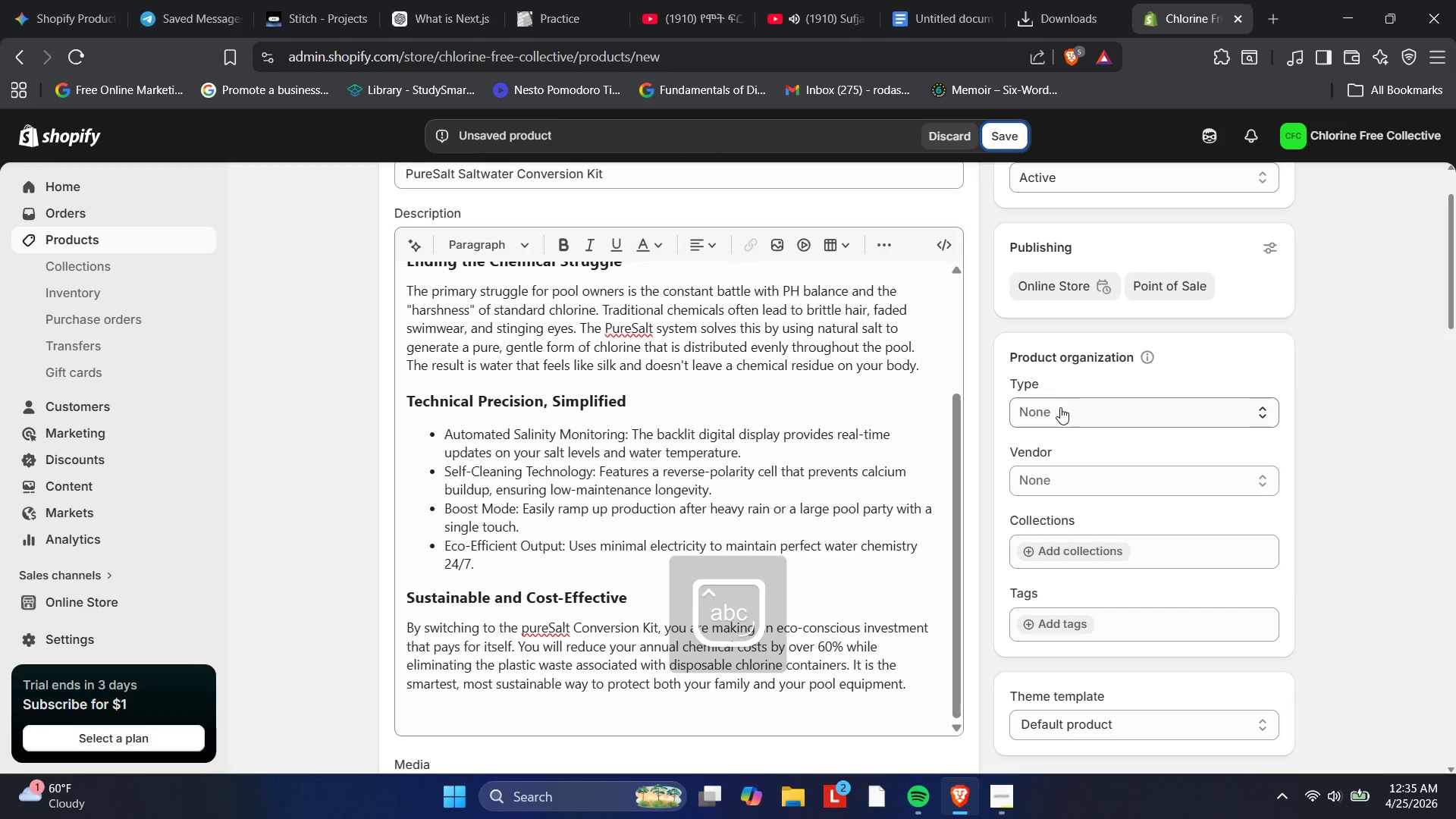 
left_click([1060, 409])
 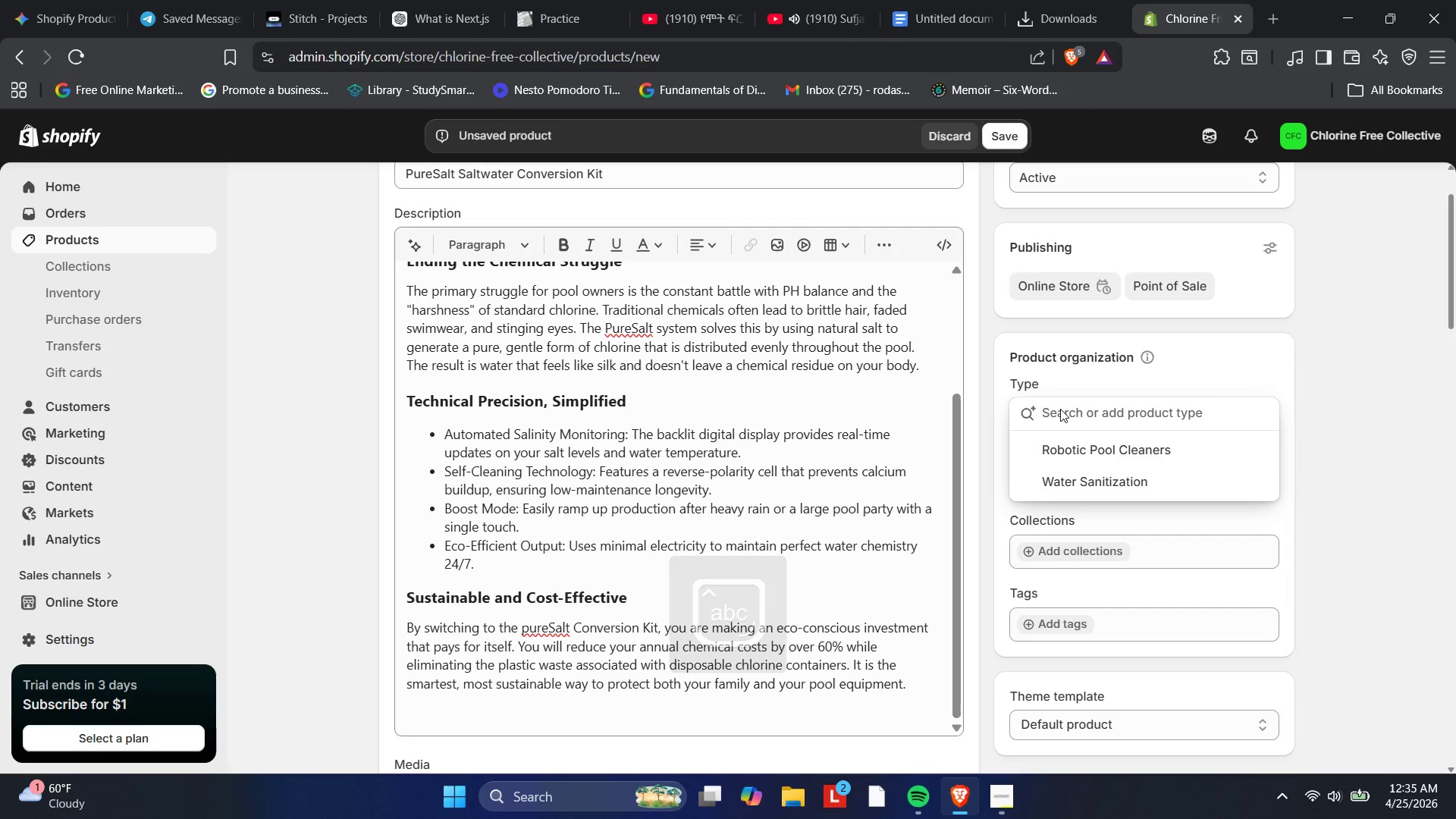 
type(Sabitix)
key(Backspace)
type(zation )
 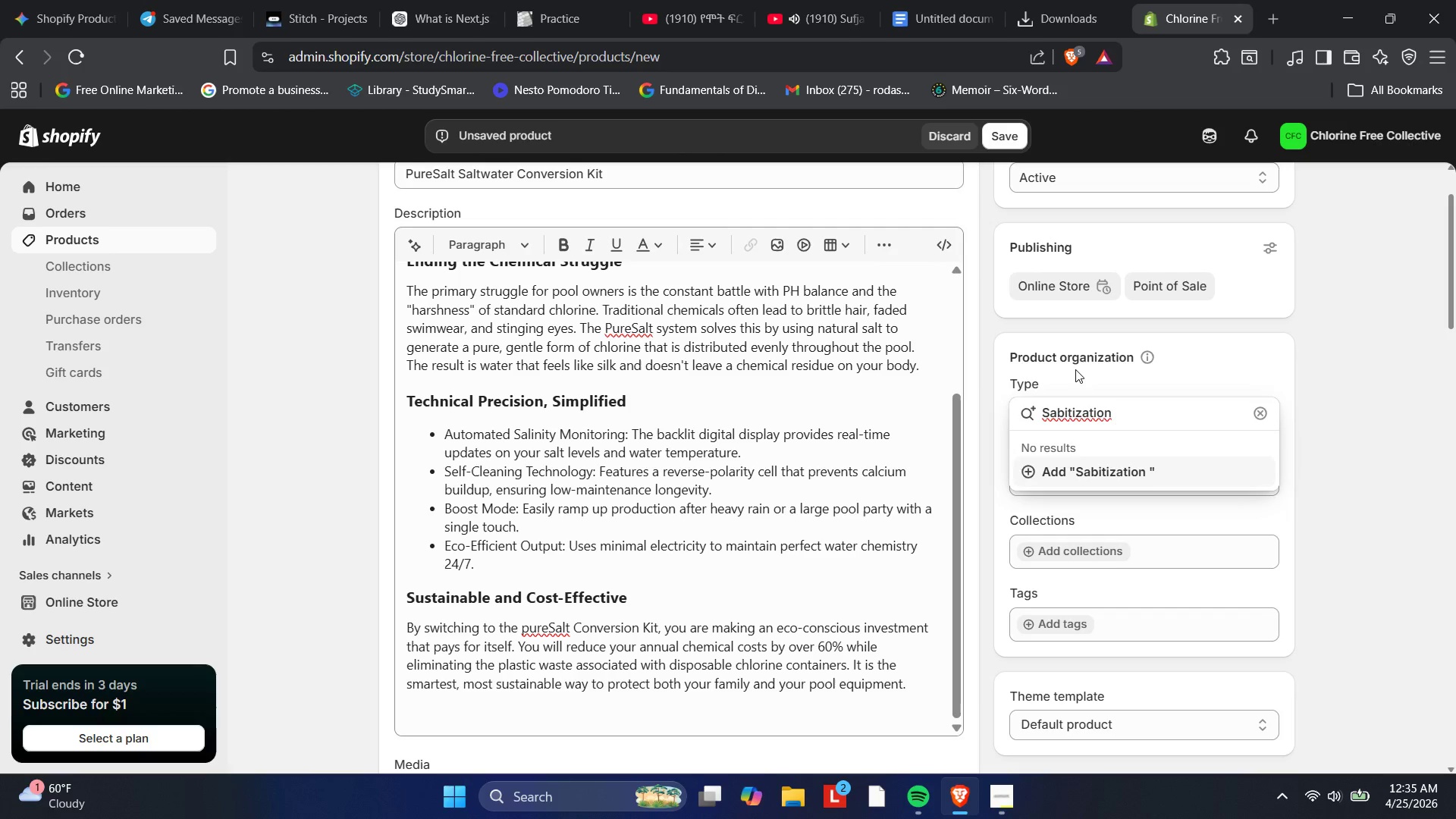 
hold_key(key=ArrowLeft, duration=0.81)
 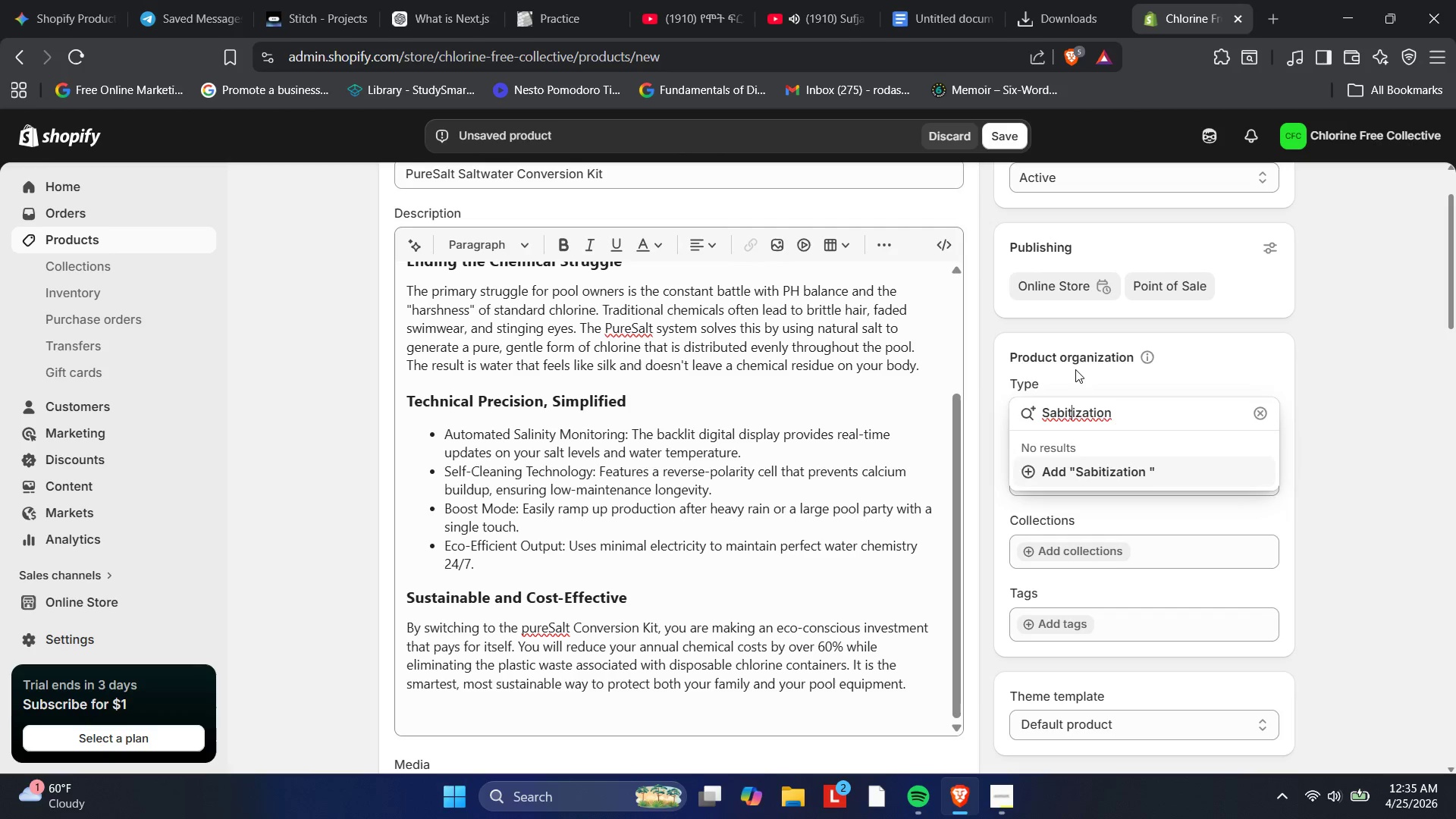 
key(ArrowLeft)
 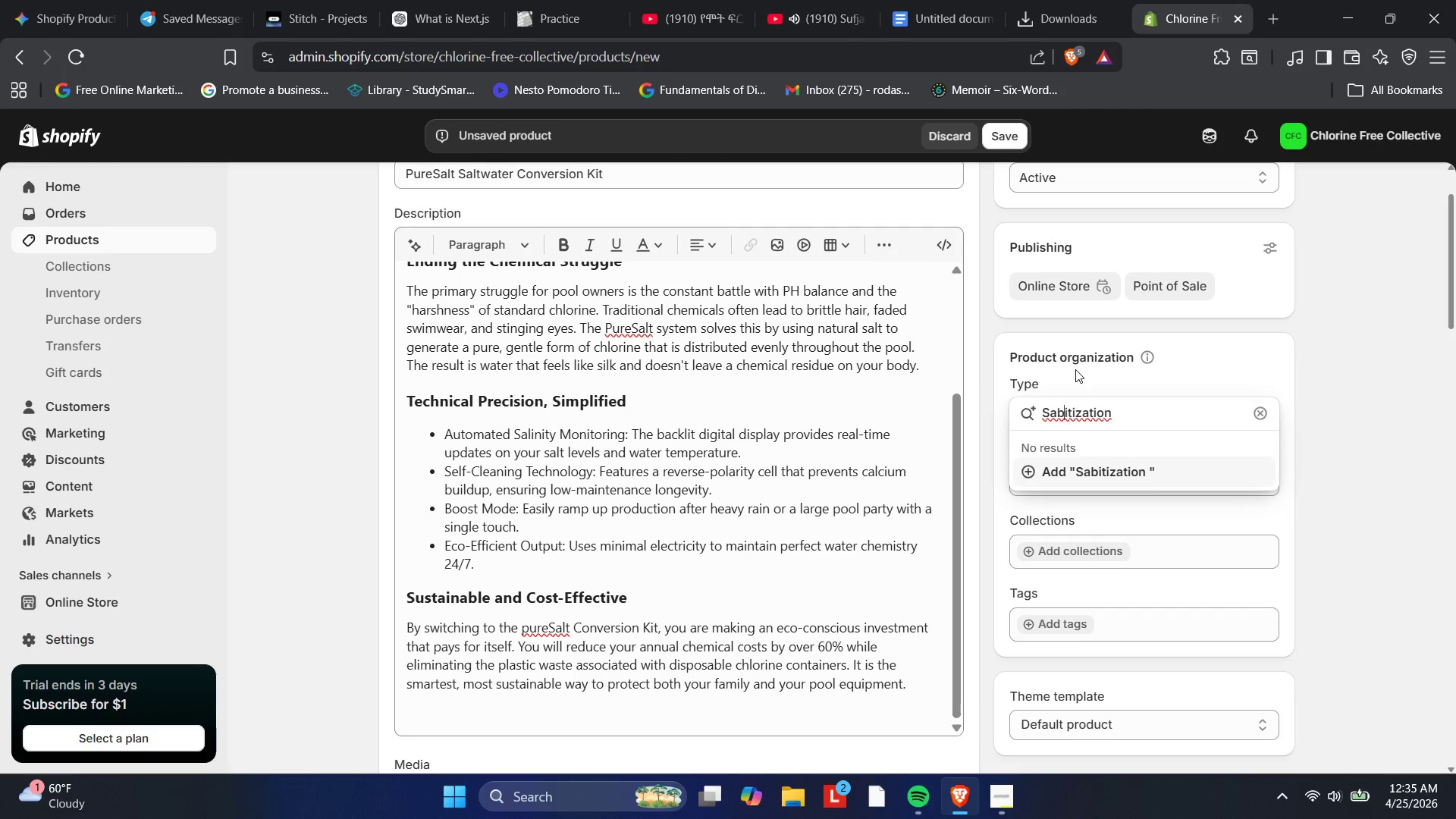 
key(ArrowLeft)
 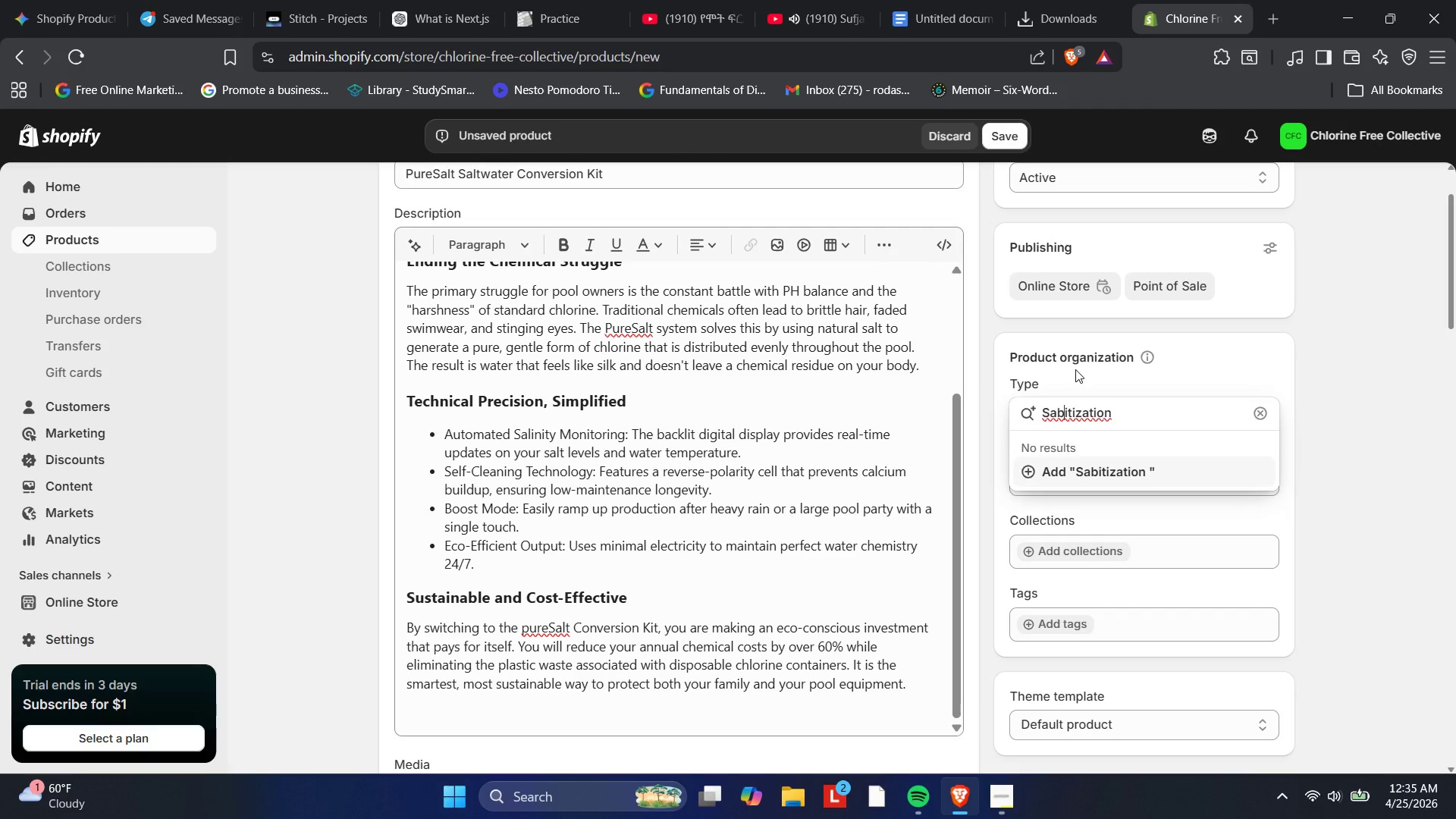 
key(Backspace)
 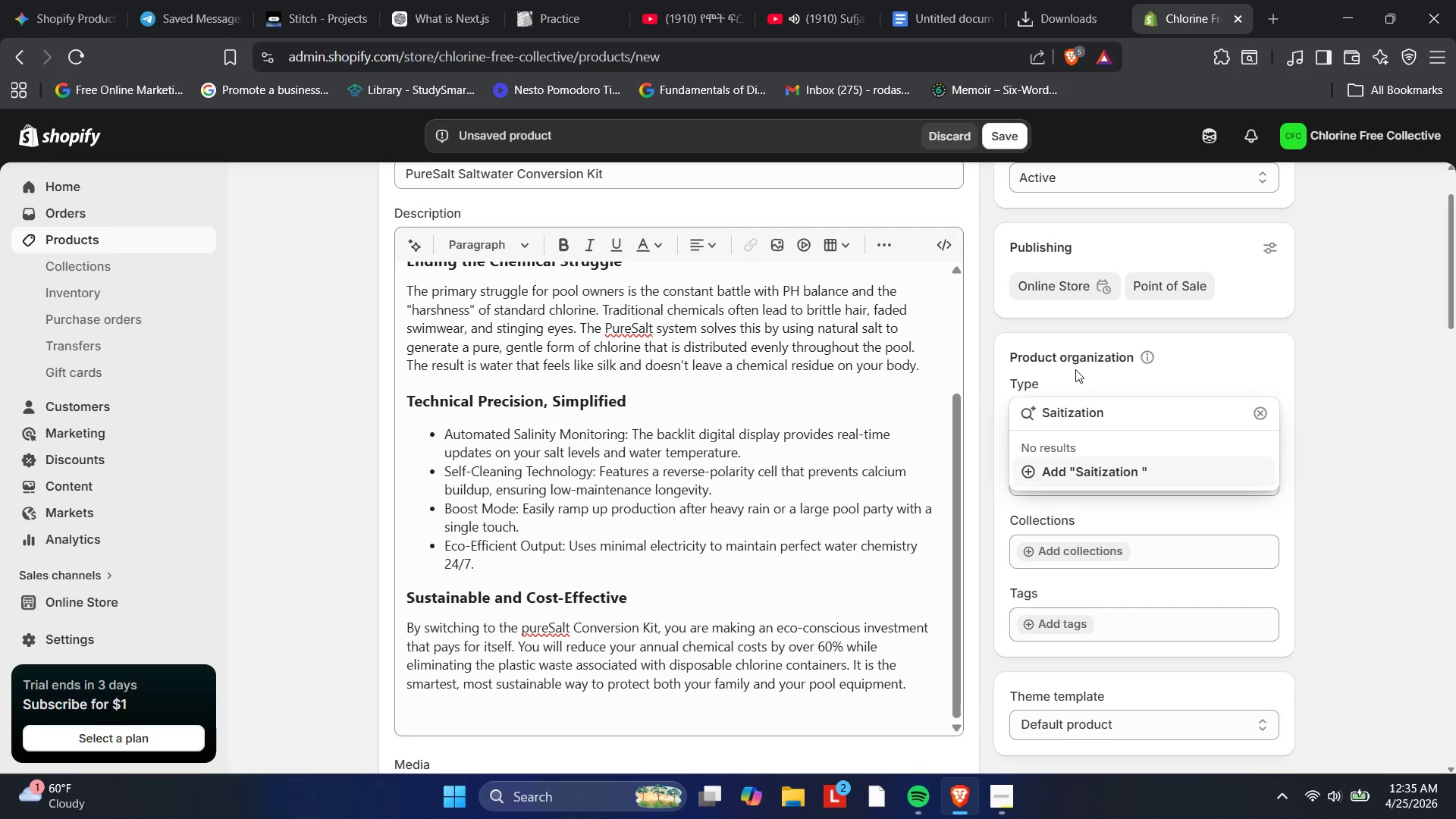 
key(M)
 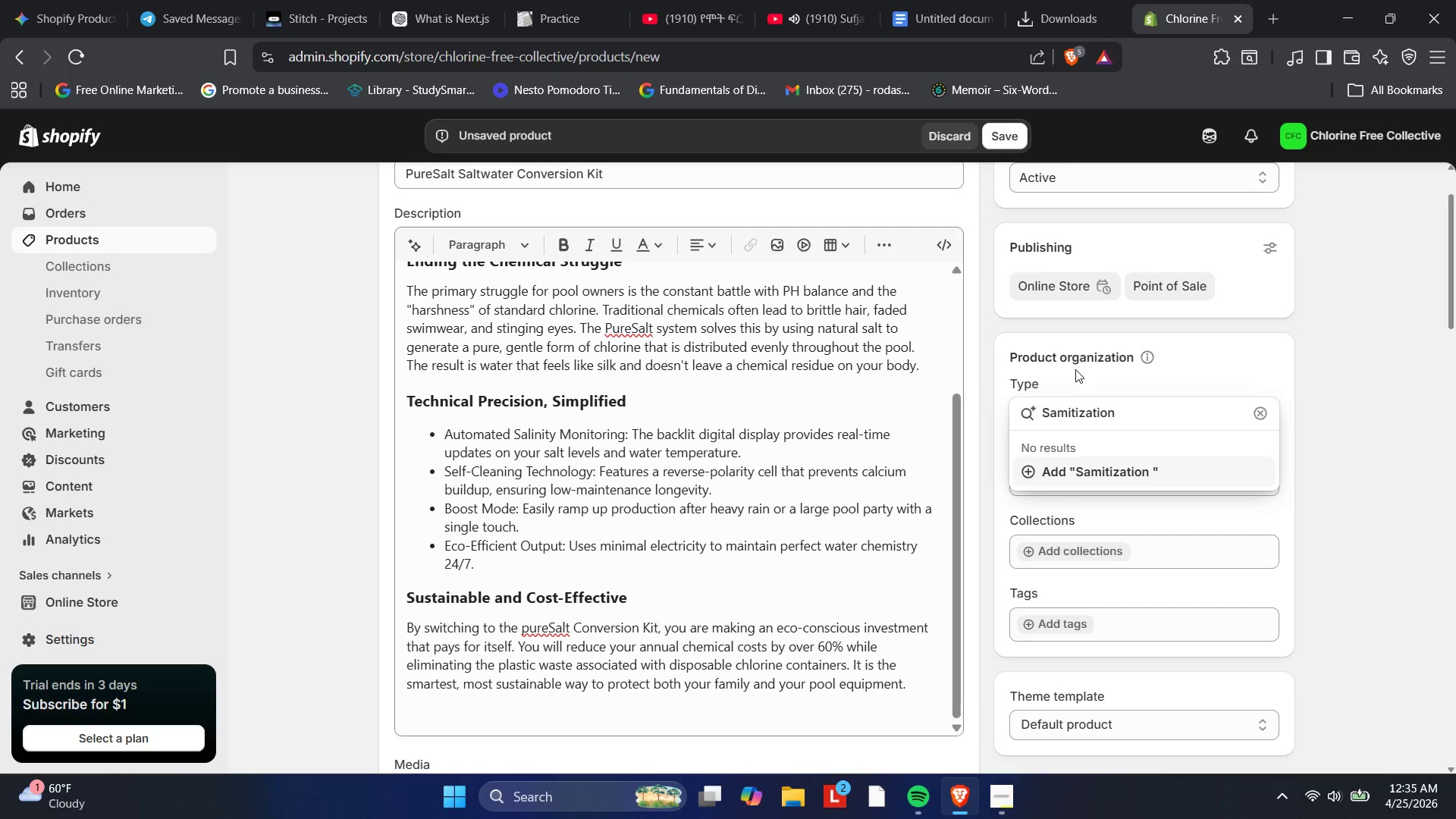 
key(Backspace)
 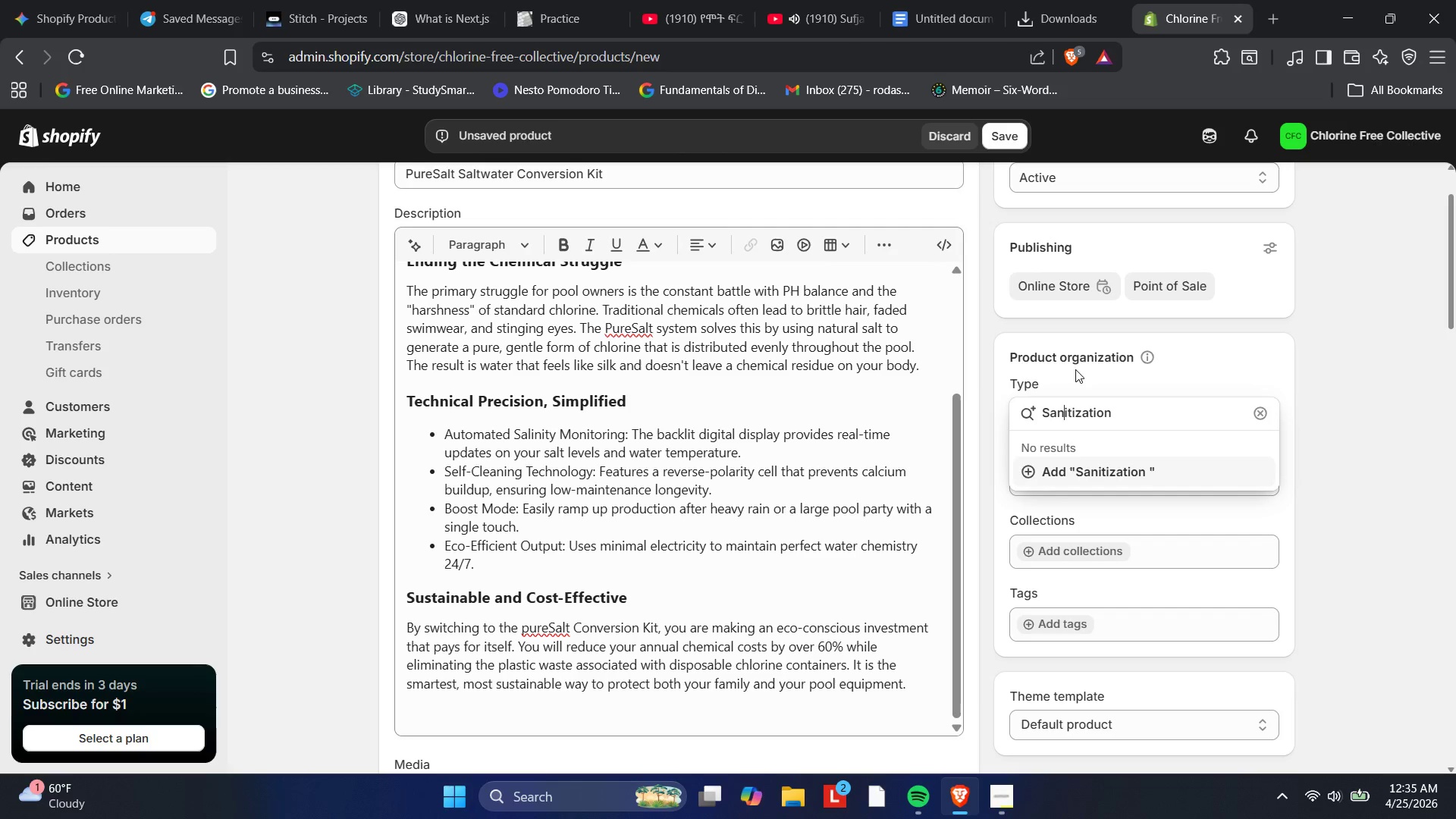 
key(N)
 